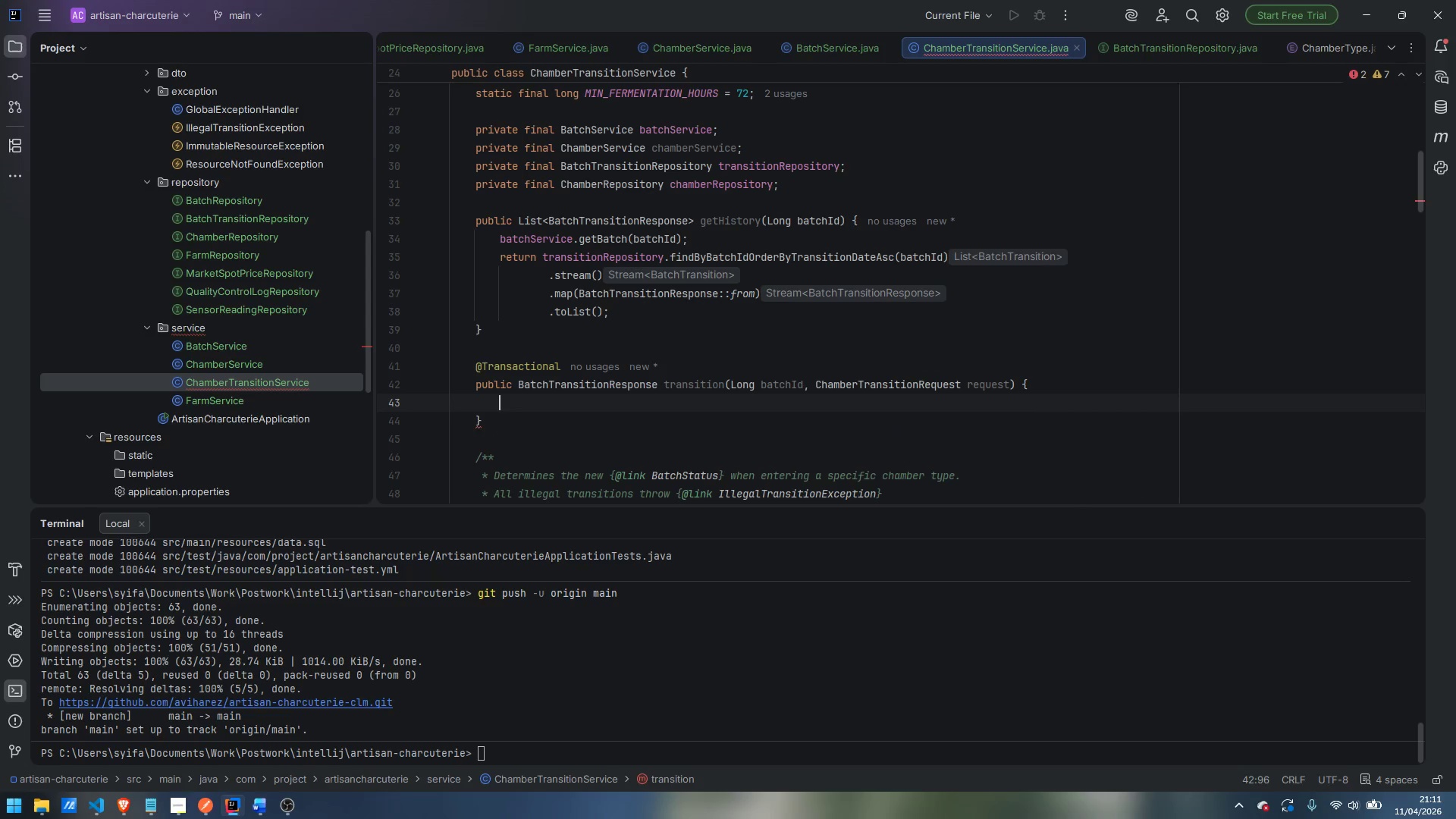 
key(Enter)
 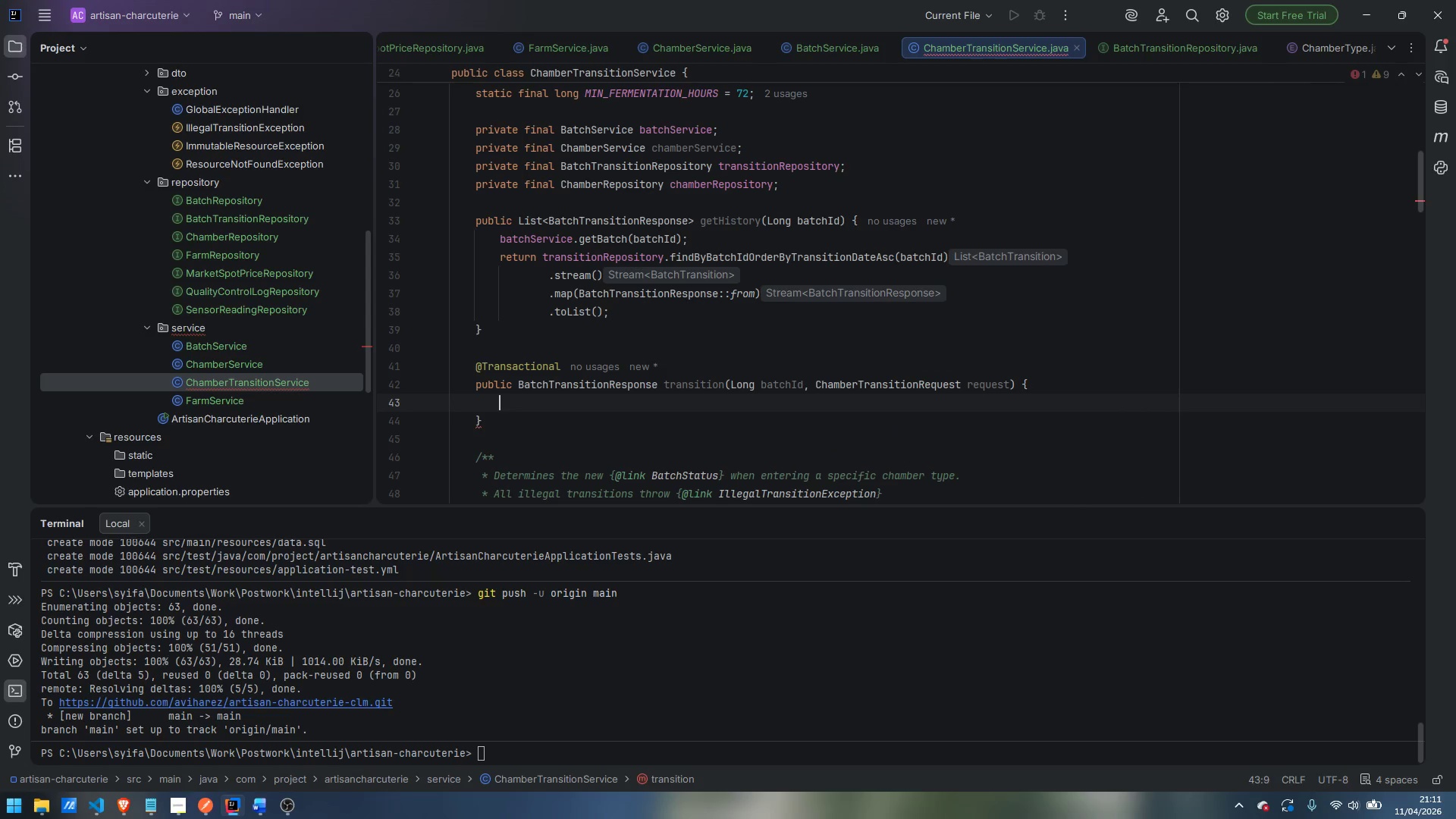 
type(Batch batch = batchServce[Home][Home])
 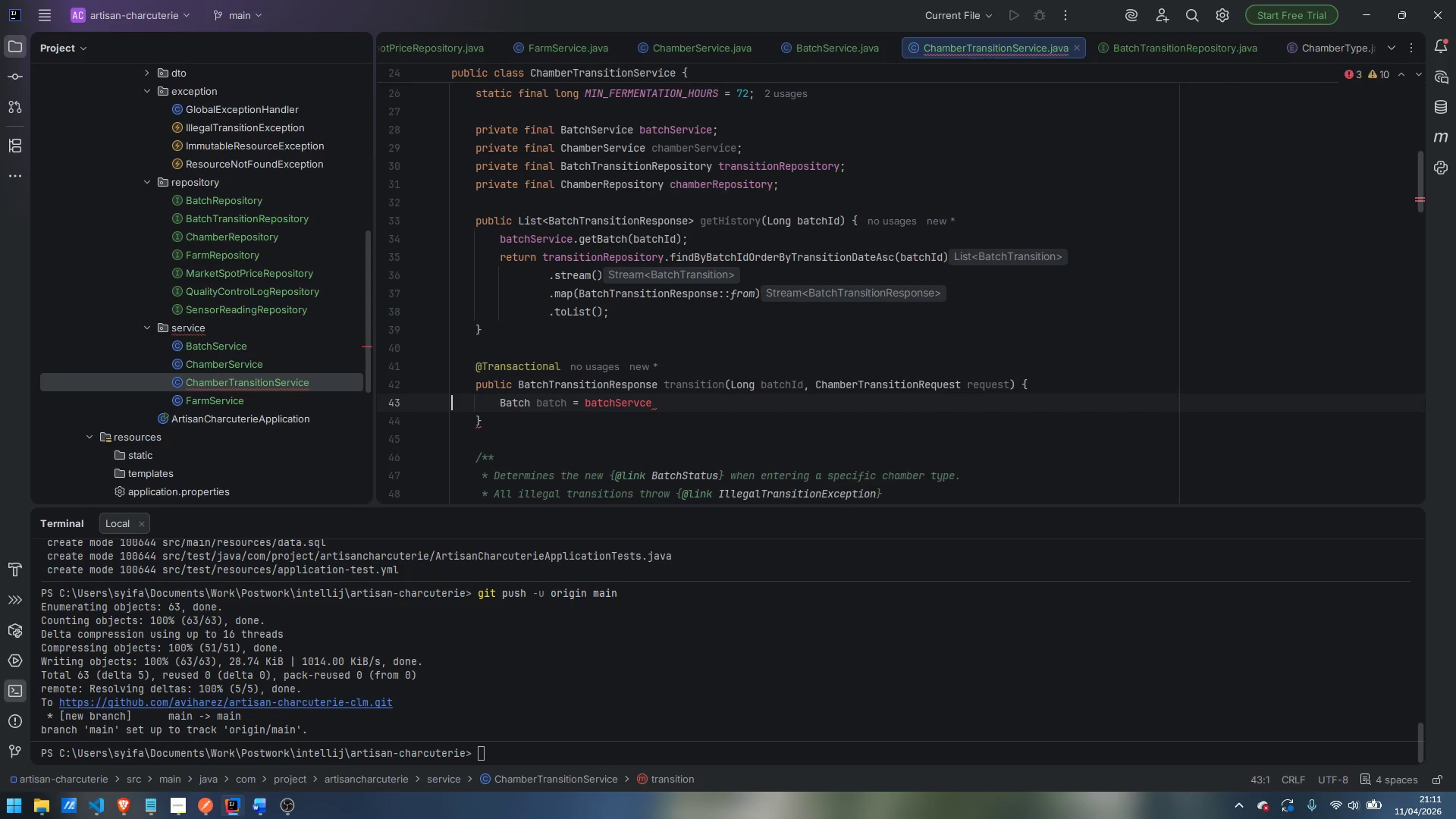 
left_click([658, 401])
 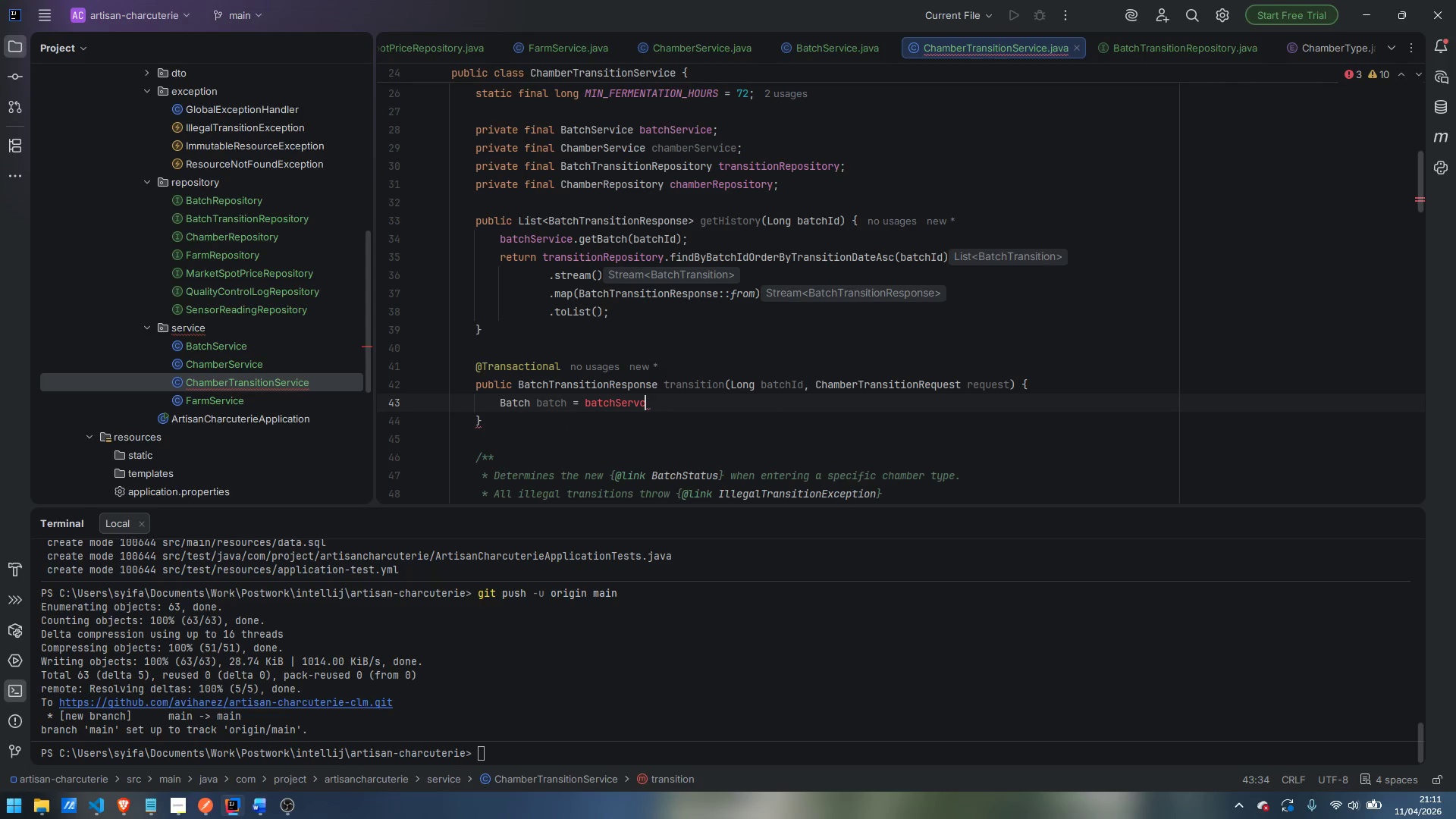 
key(Backspace)
key(Backspace)
type(ice)
 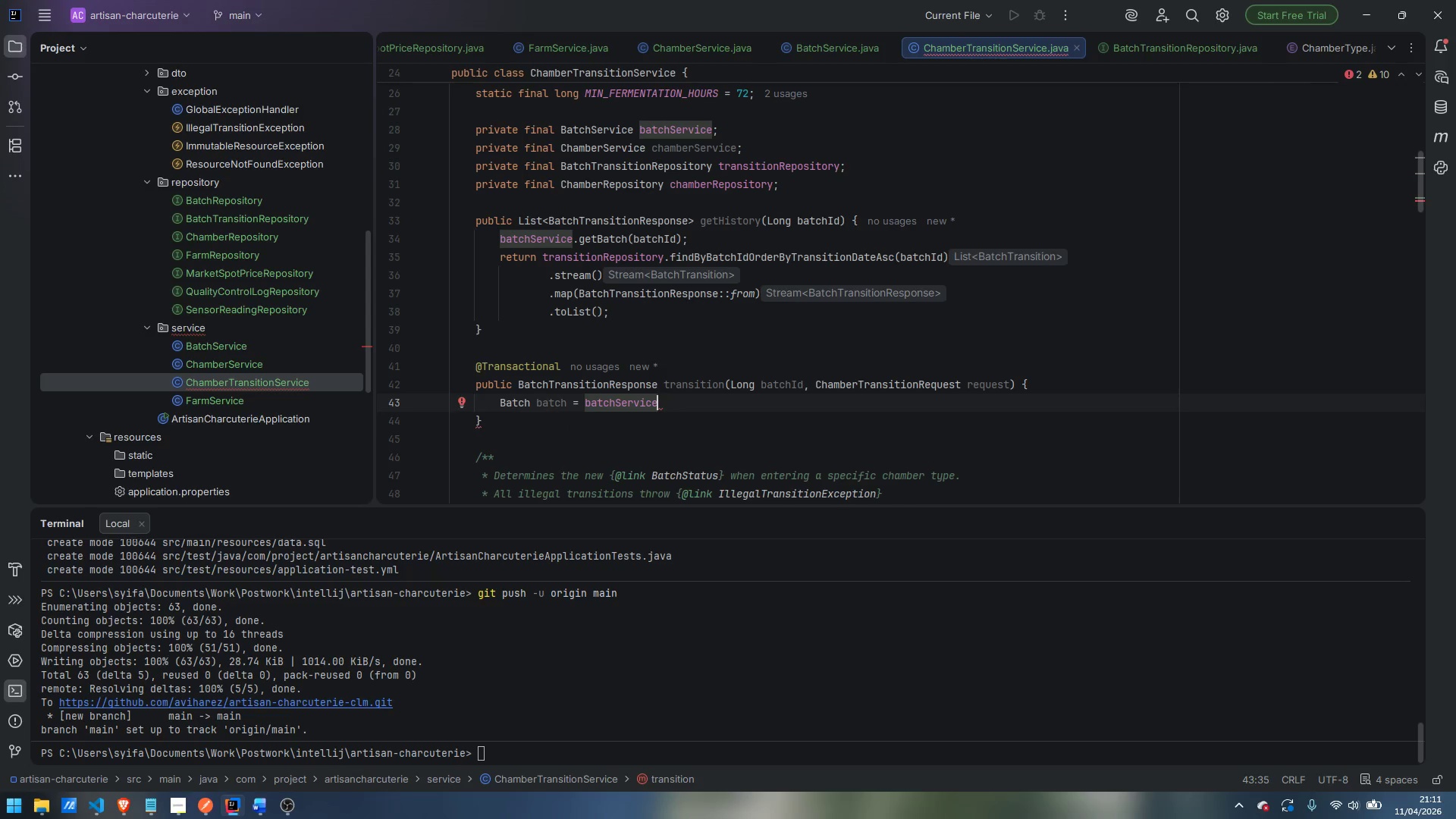 
type(.get)
 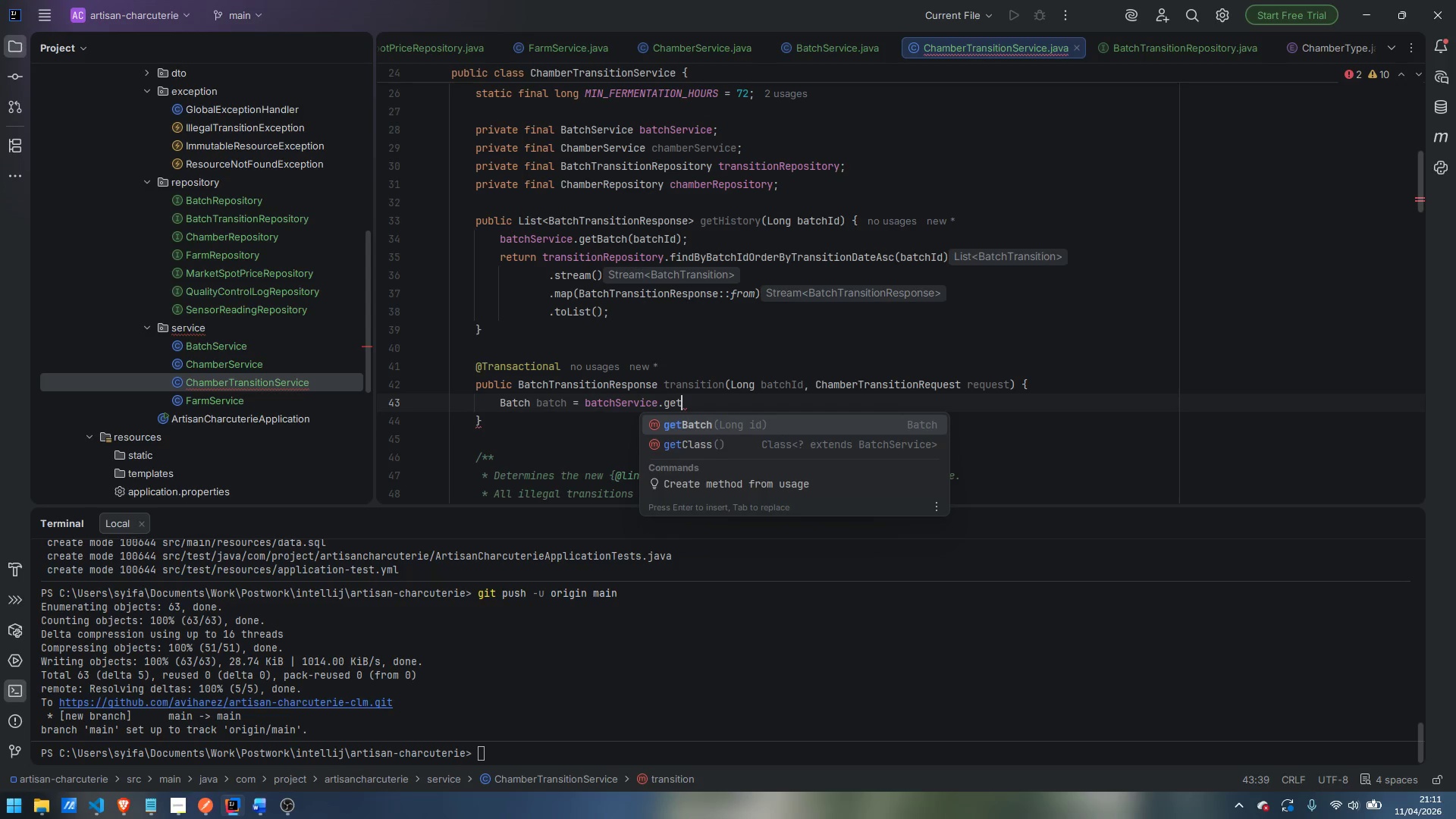 
hold_key(key=ShiftLeft, duration=0.38)
 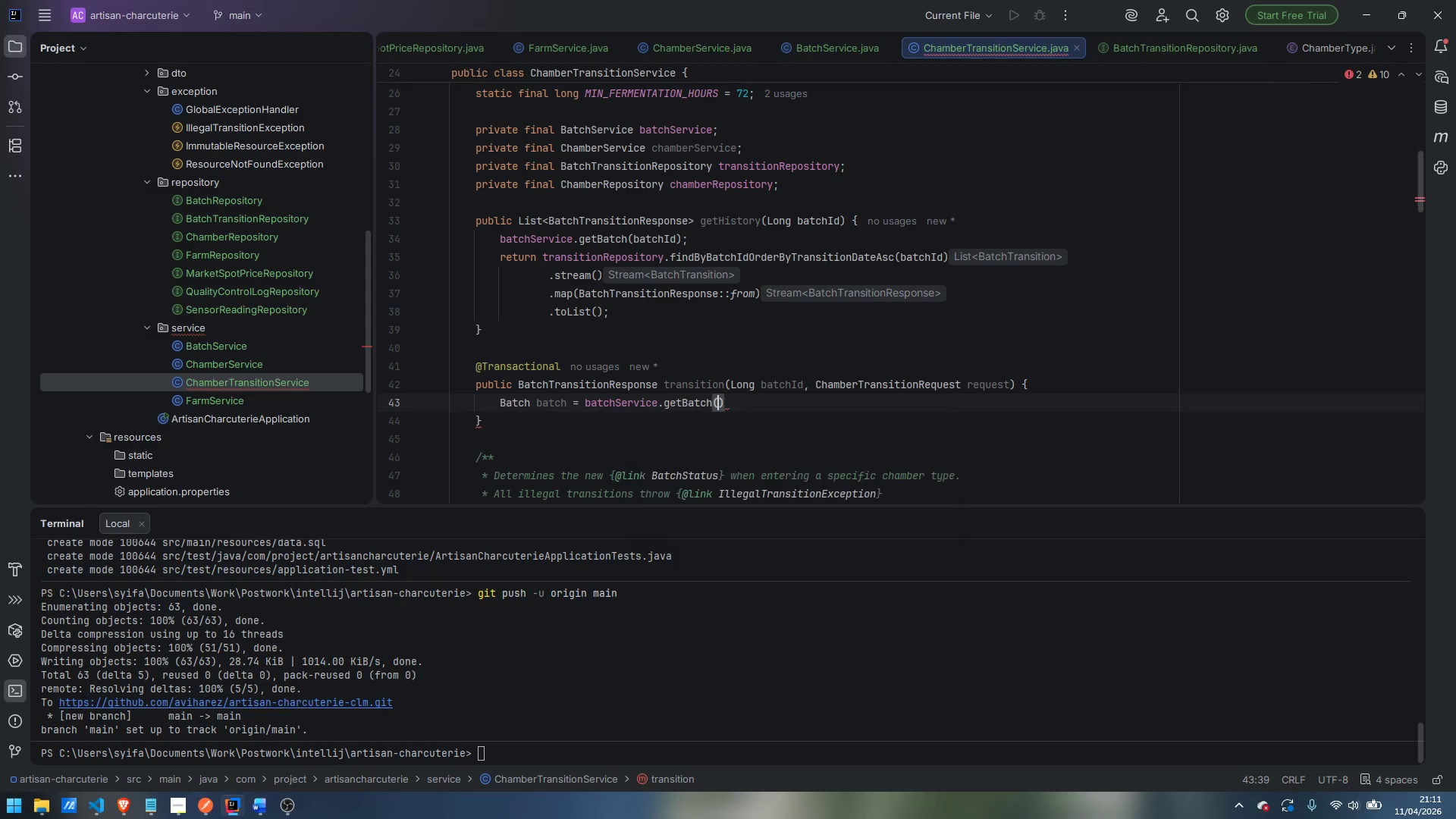 
key(Enter)
 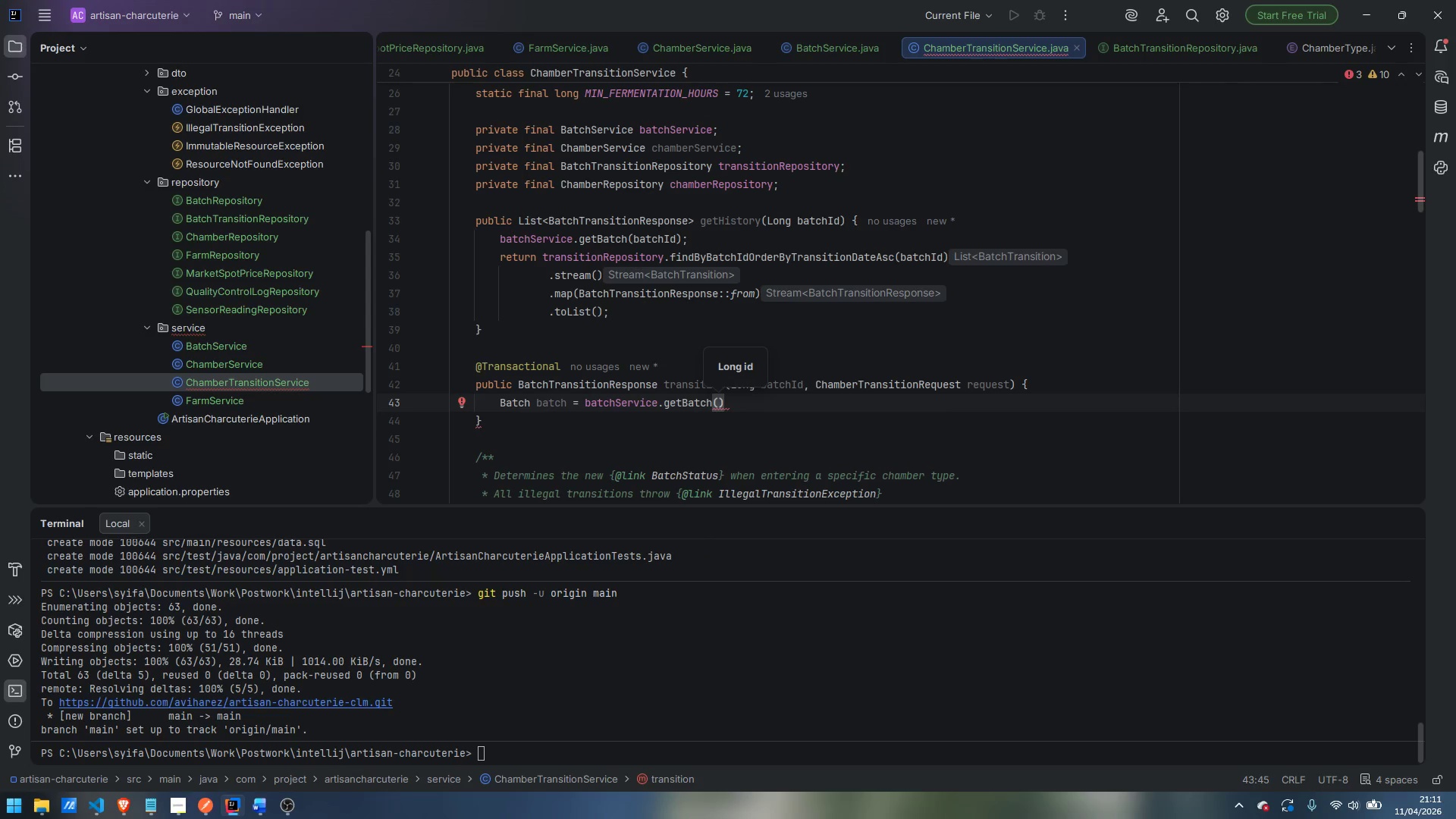 
type(batchId)
 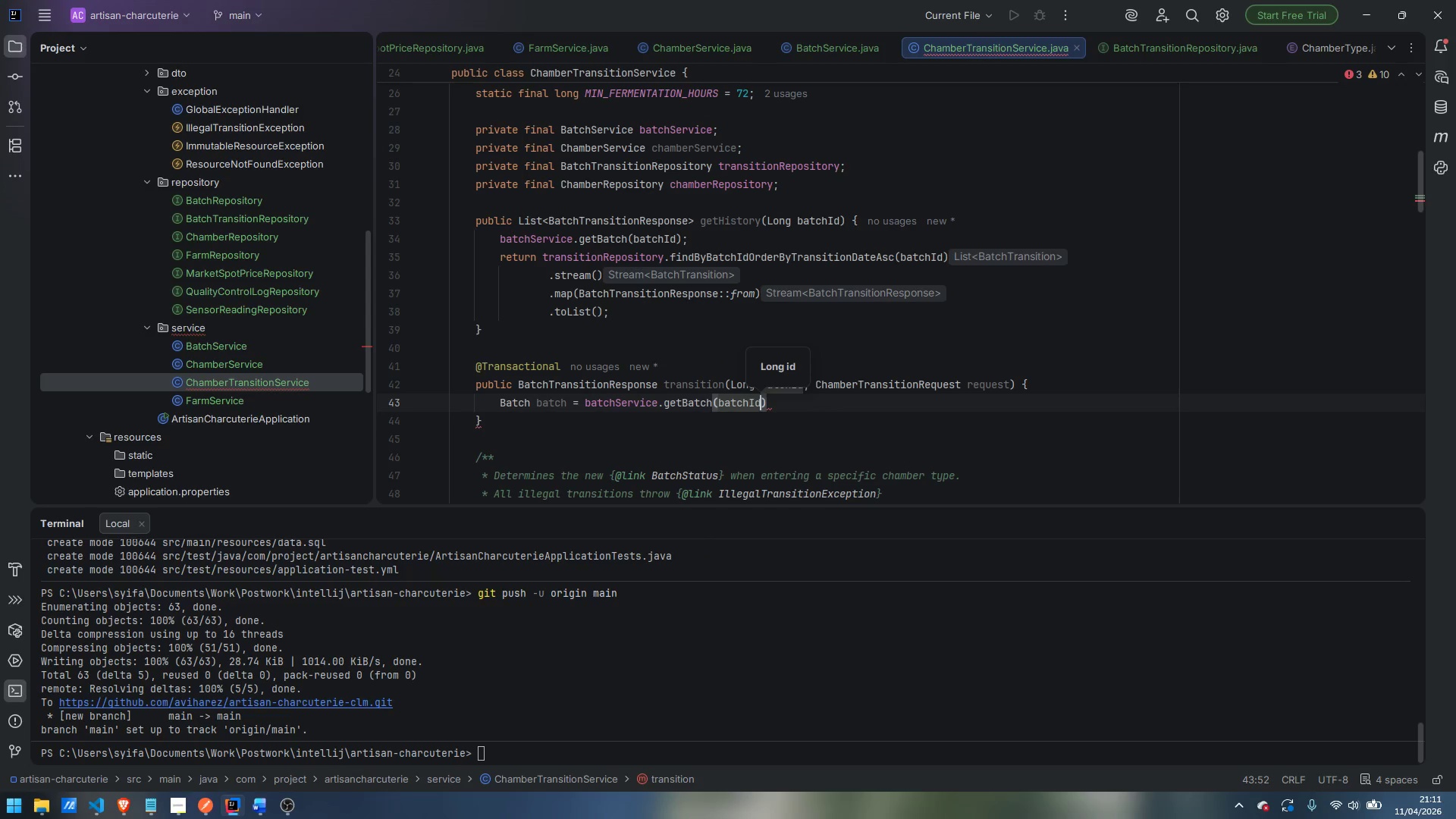 
key(ArrowRight)
 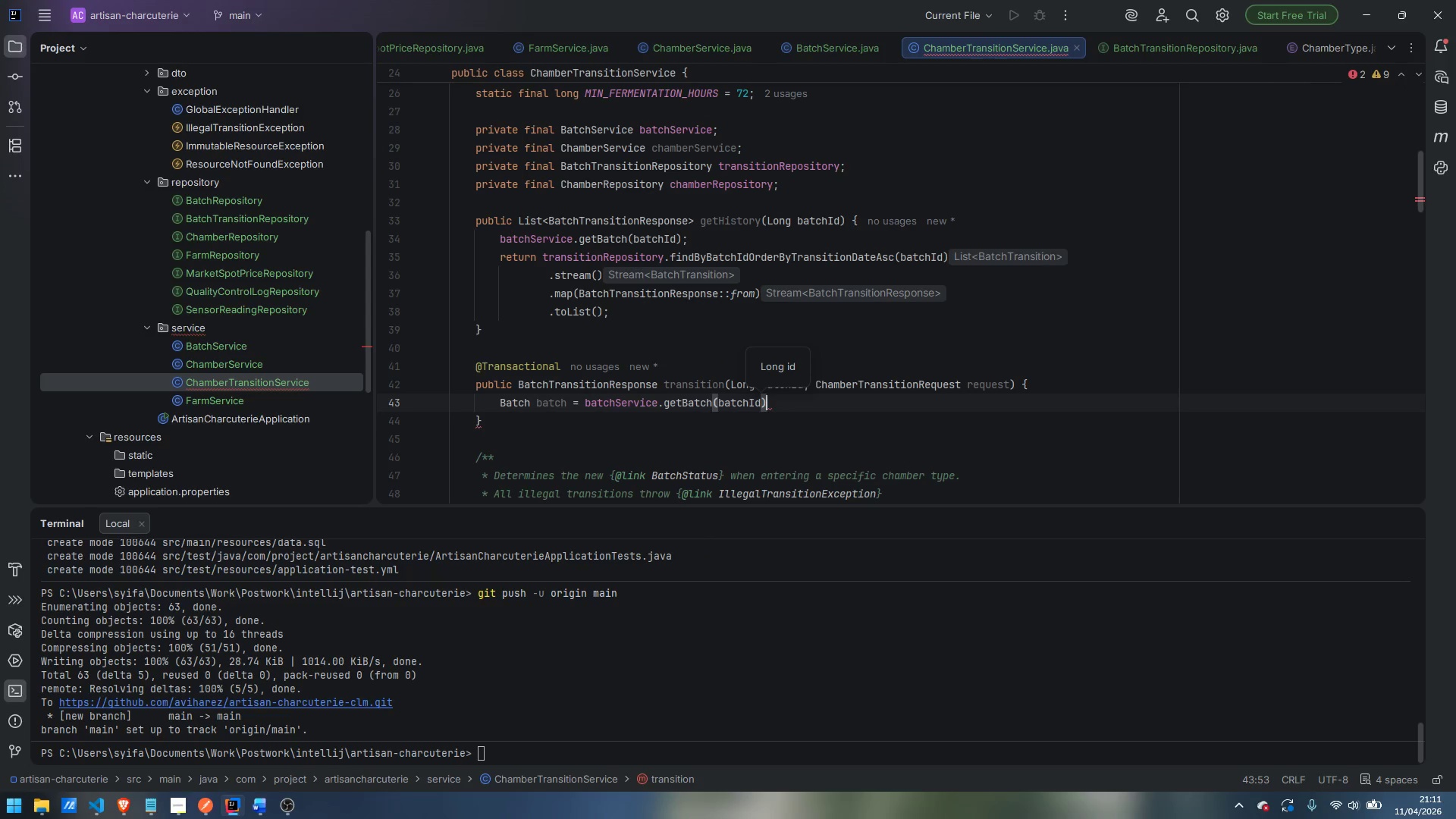 
key(Semicolon)
 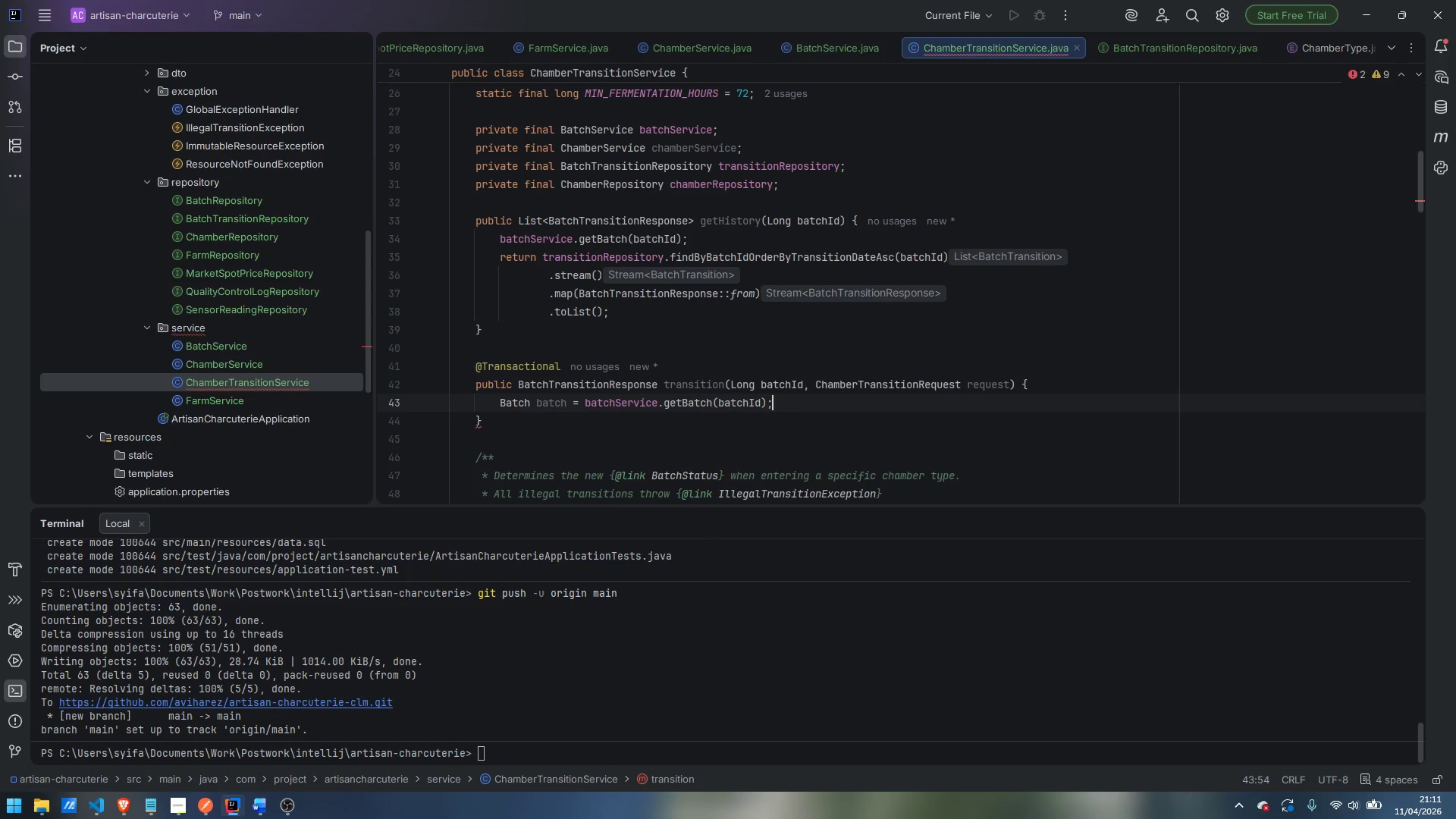 
key(Enter)
 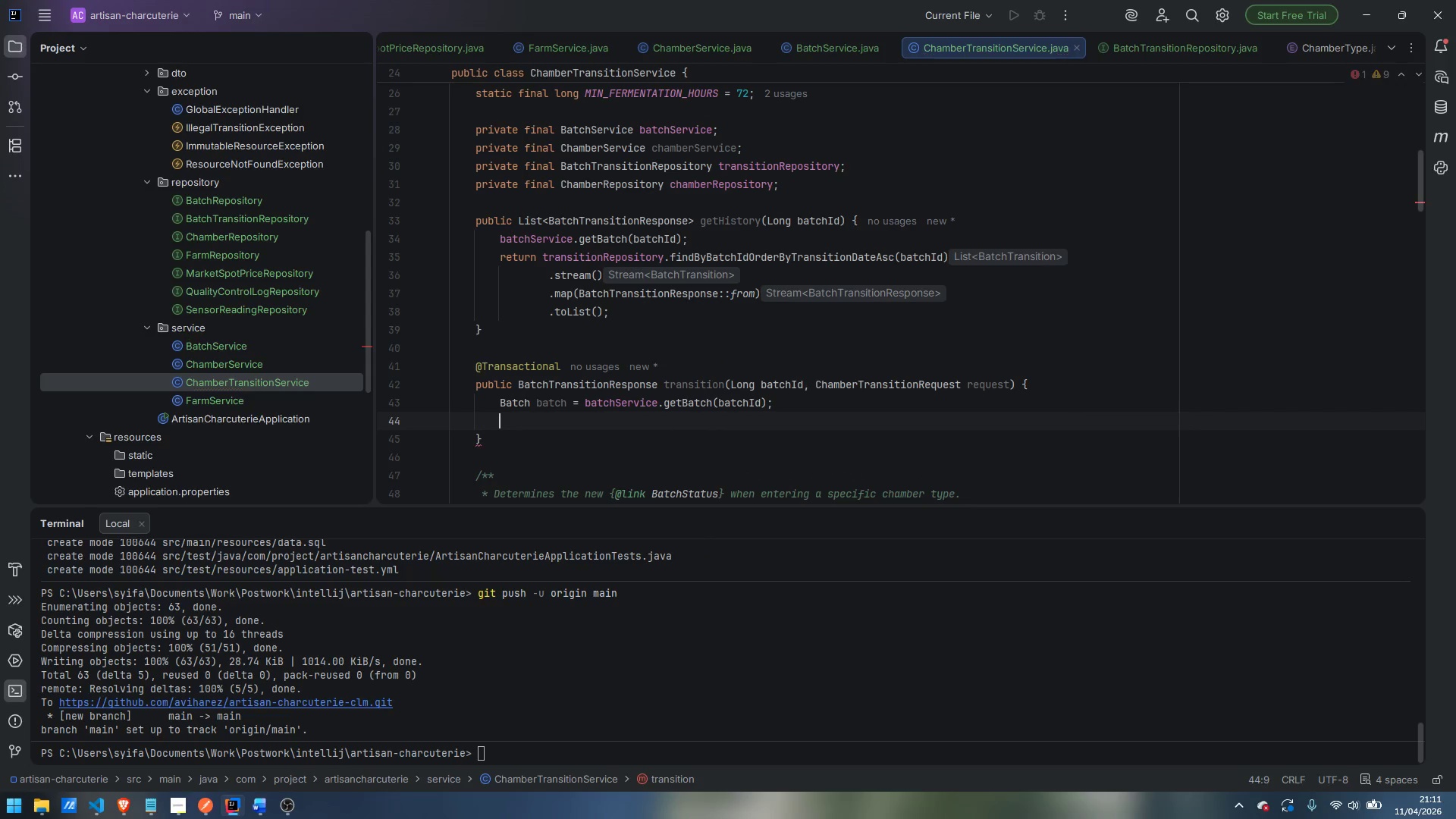 
type(BatchStatus currentStatus = batch)
 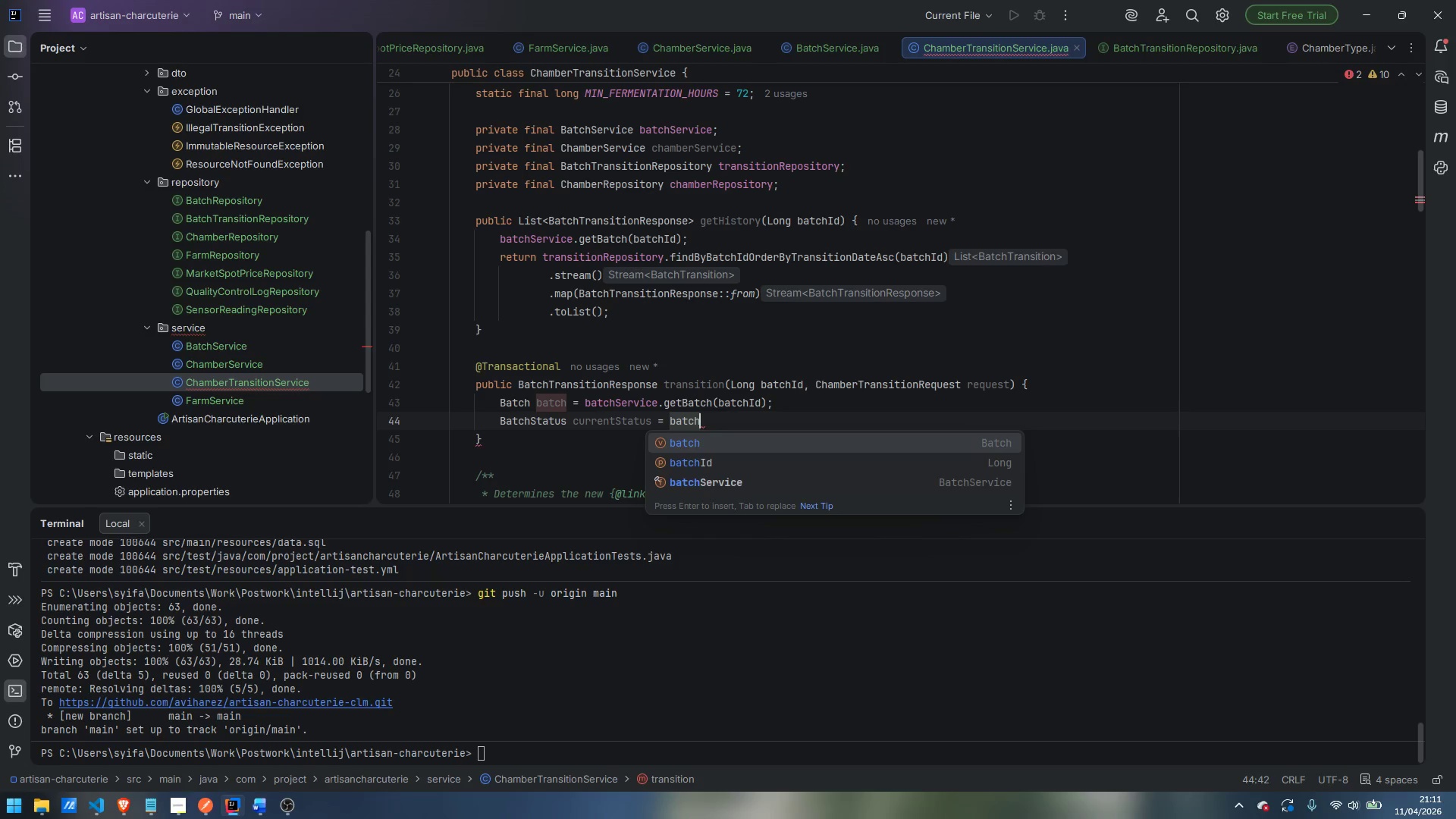 
 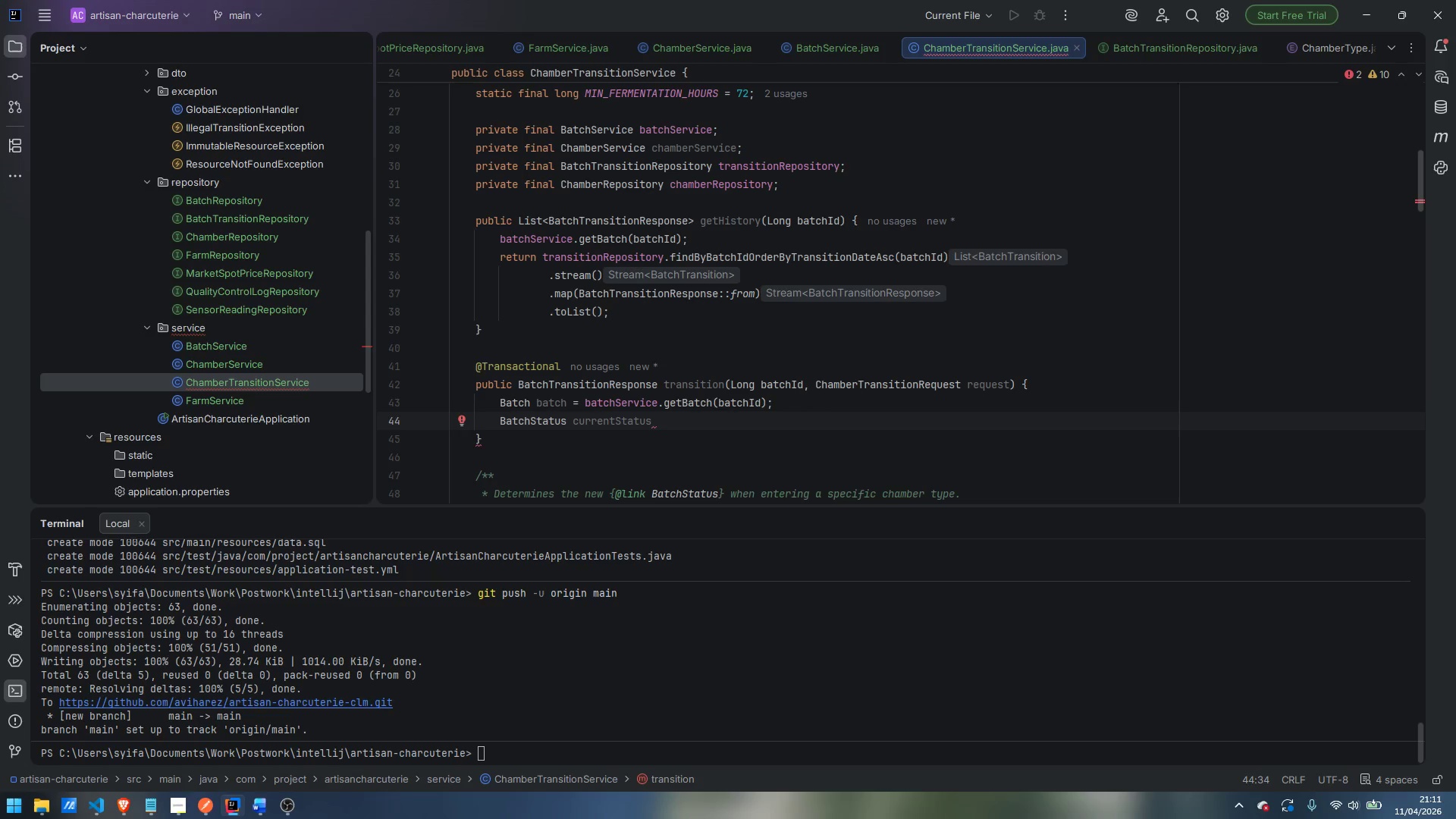 
hold_key(key=ShiftLeft, duration=1.45)
 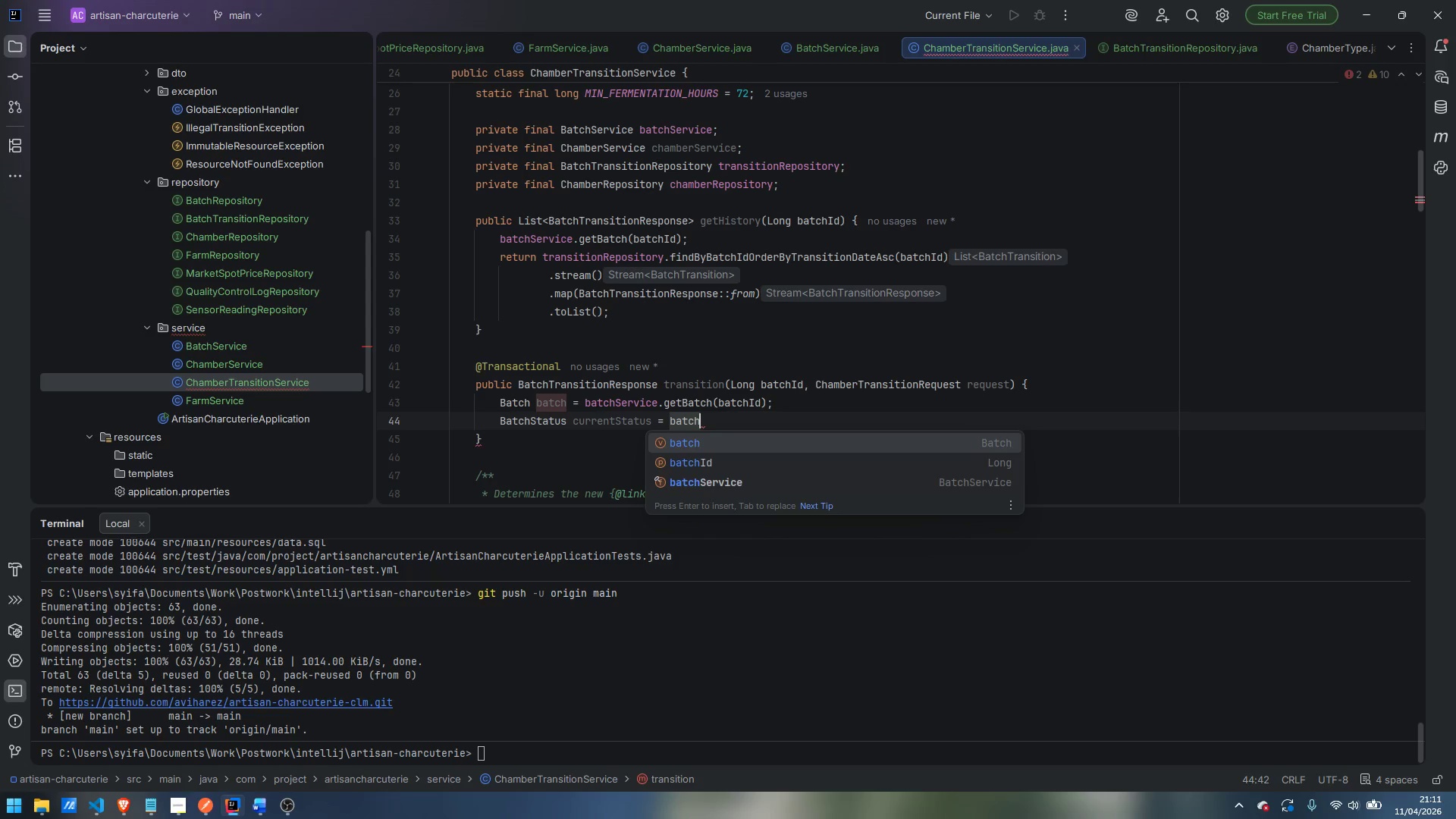 
type(.getCurrentStatus)
 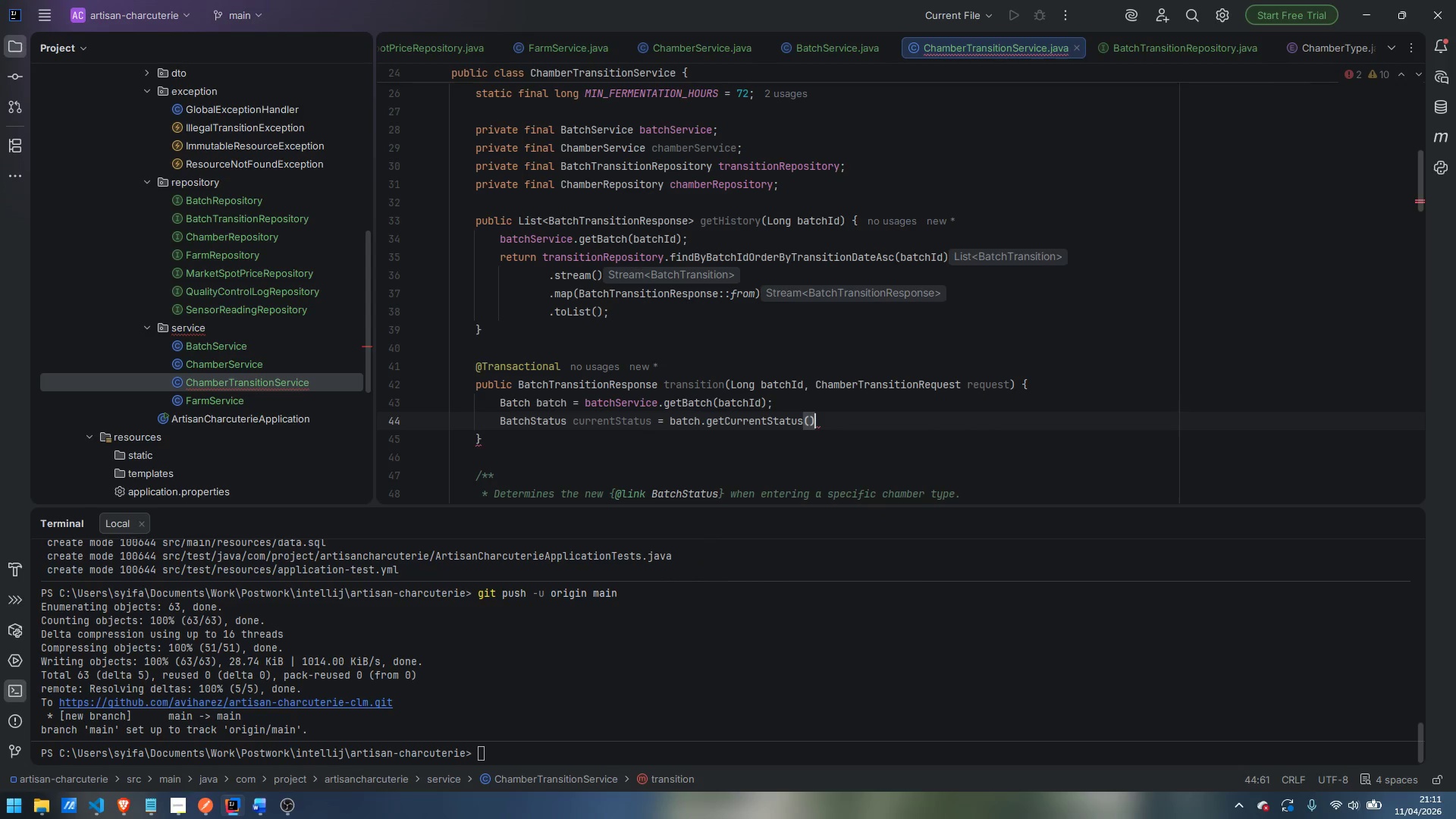 
 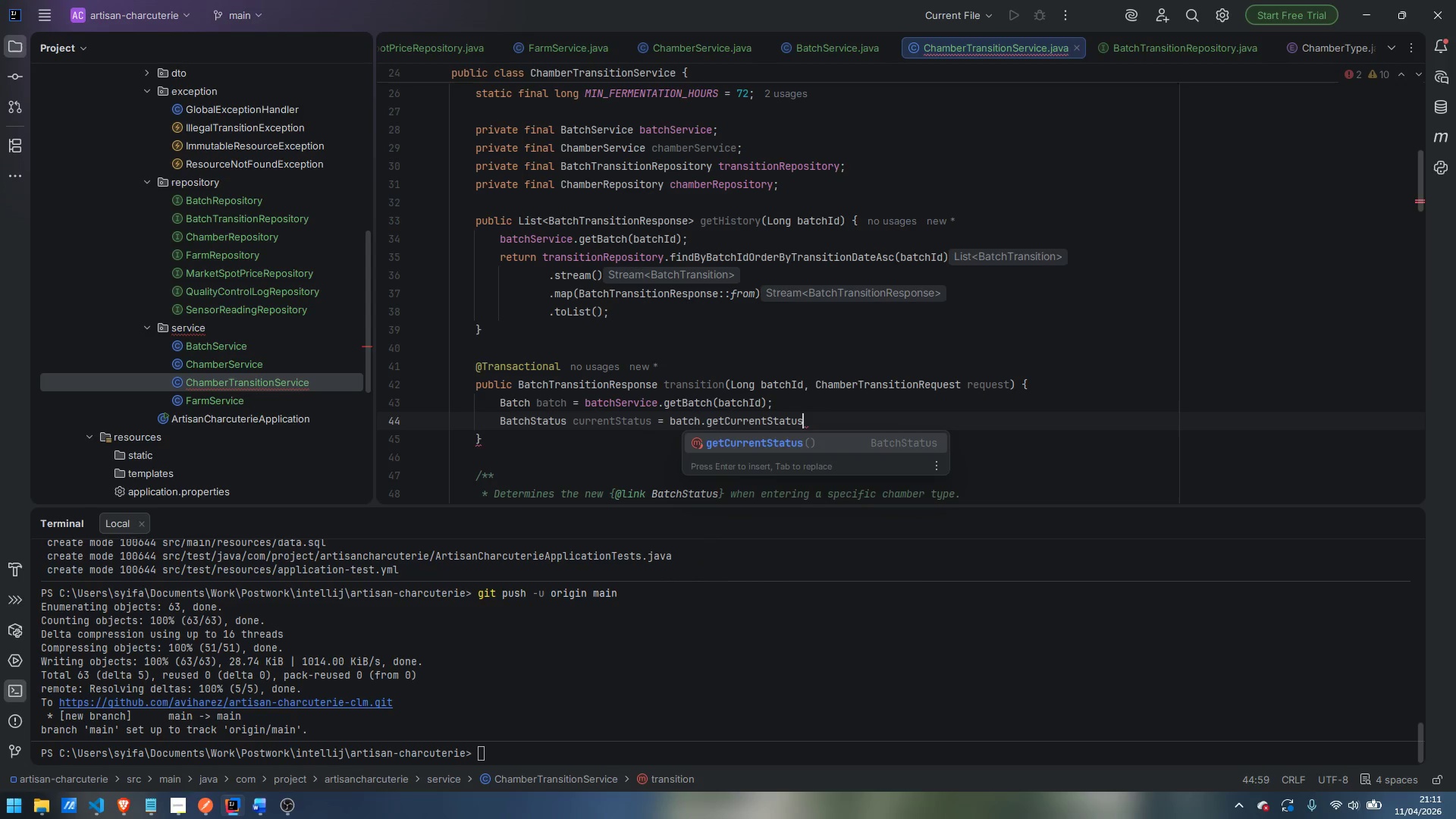 
key(Enter)
 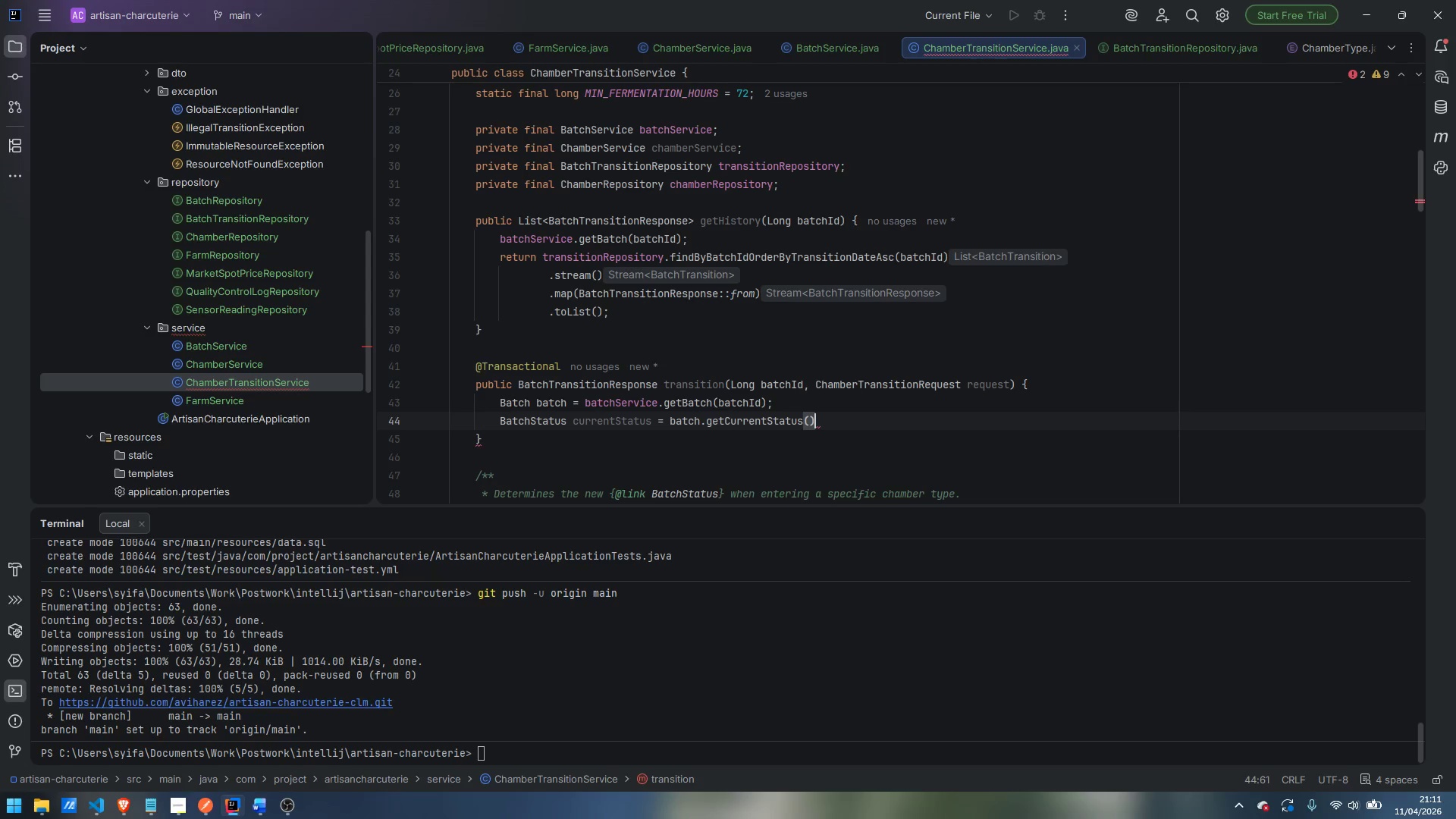 
key(Semicolon)
 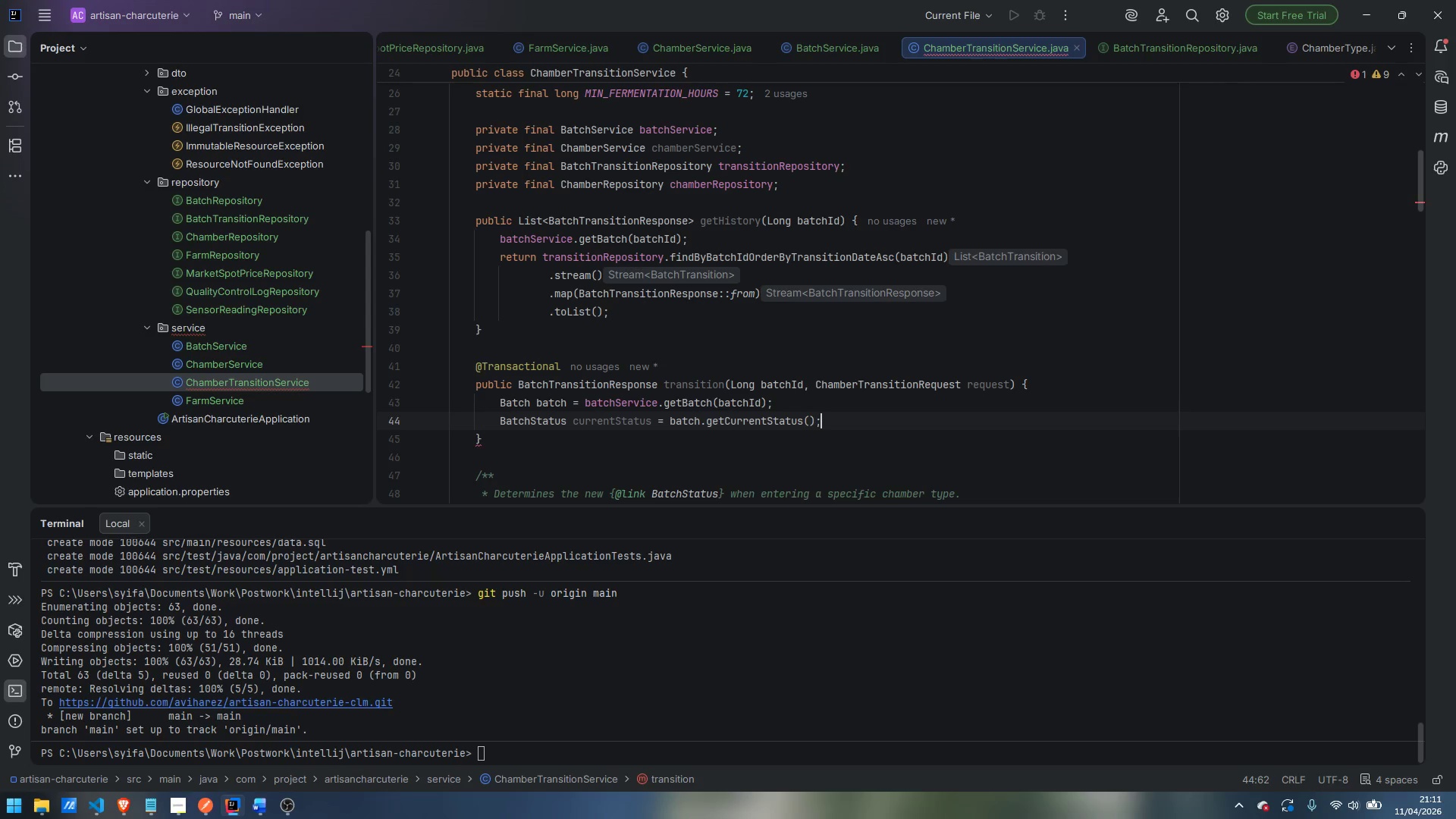 
key(Enter)
 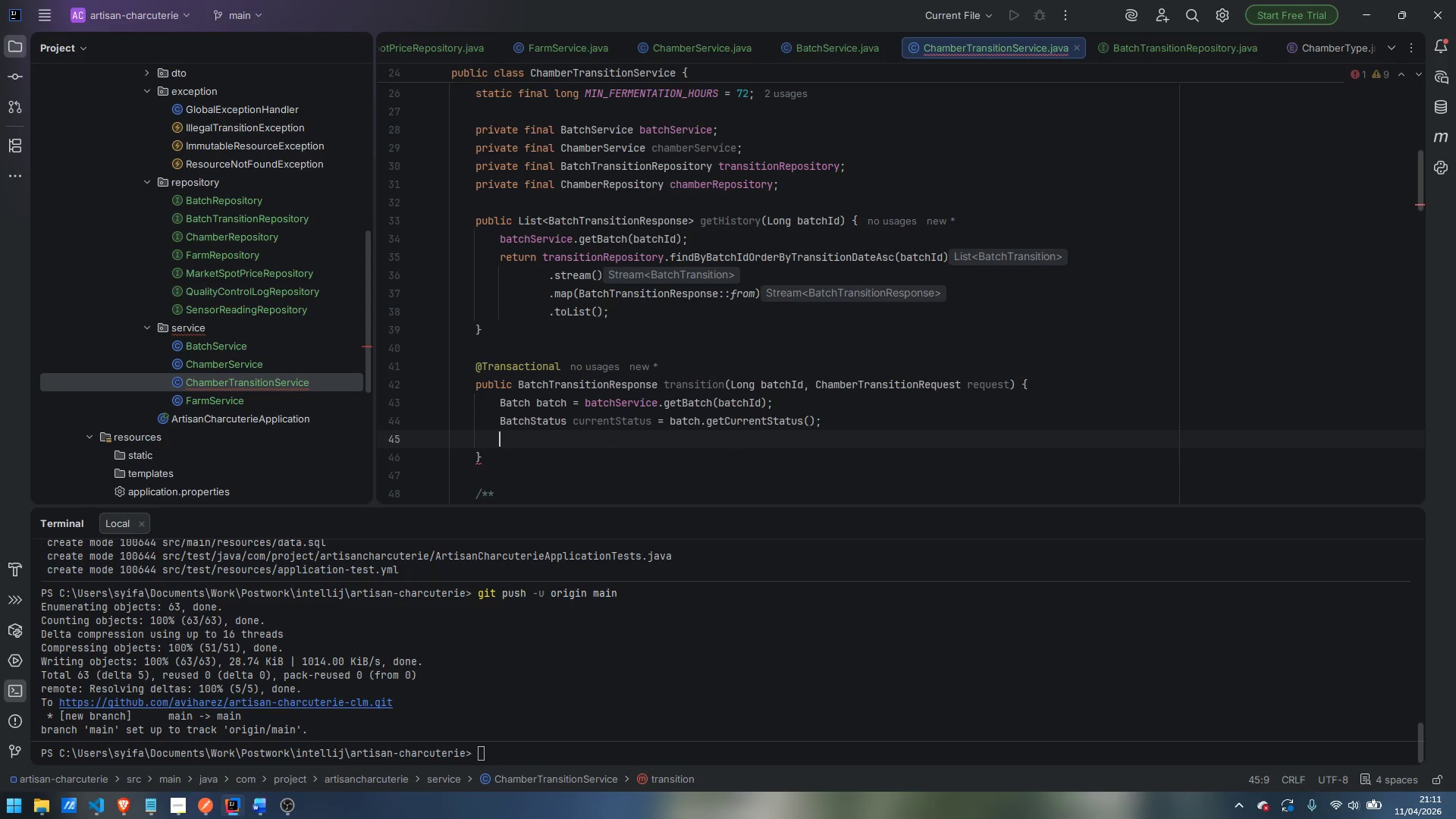 
key(Enter)
 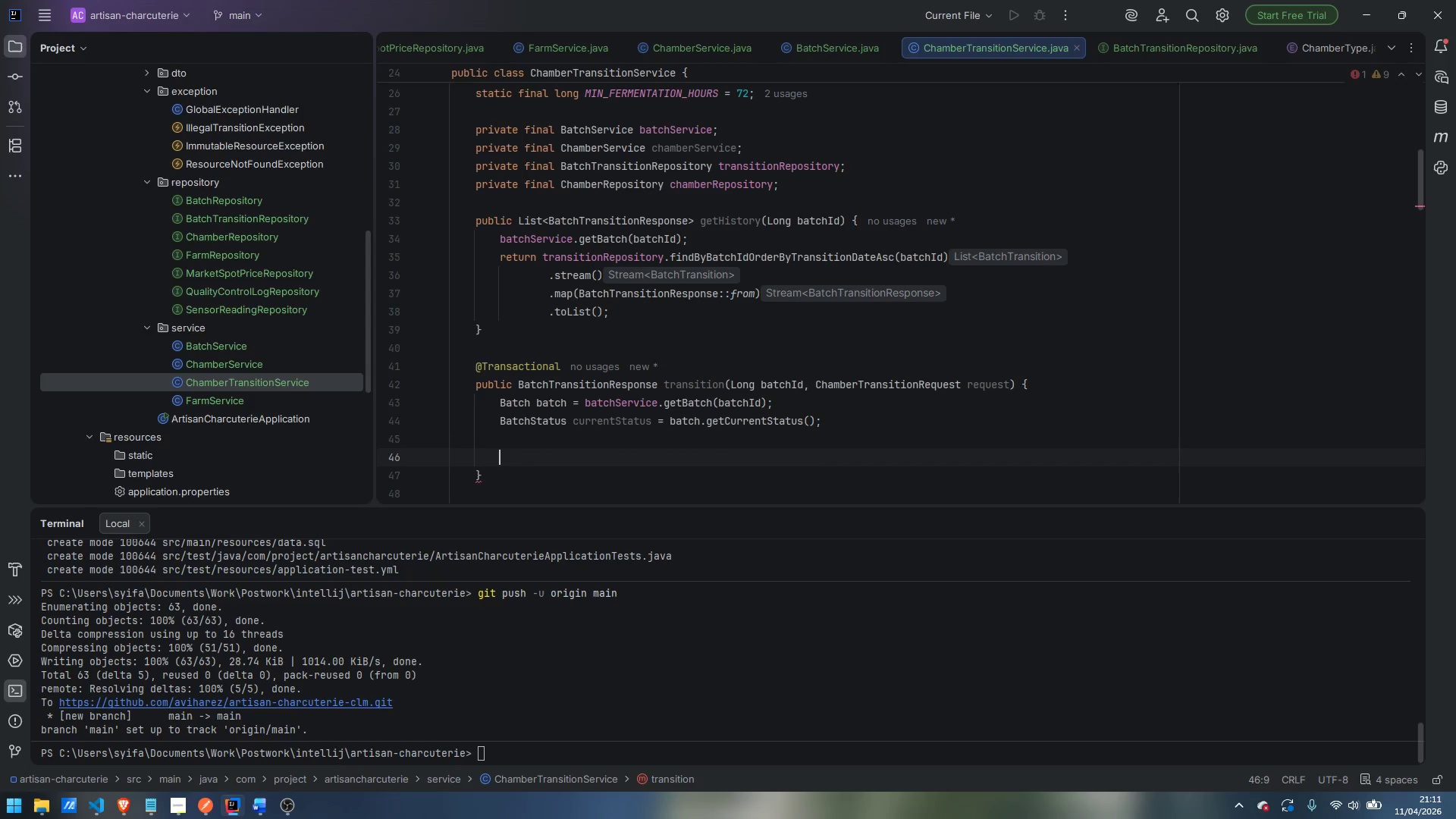 
type(iuf )
key(Backspace)
key(Backspace)
key(Backspace)
type(f (currentStatus.)
 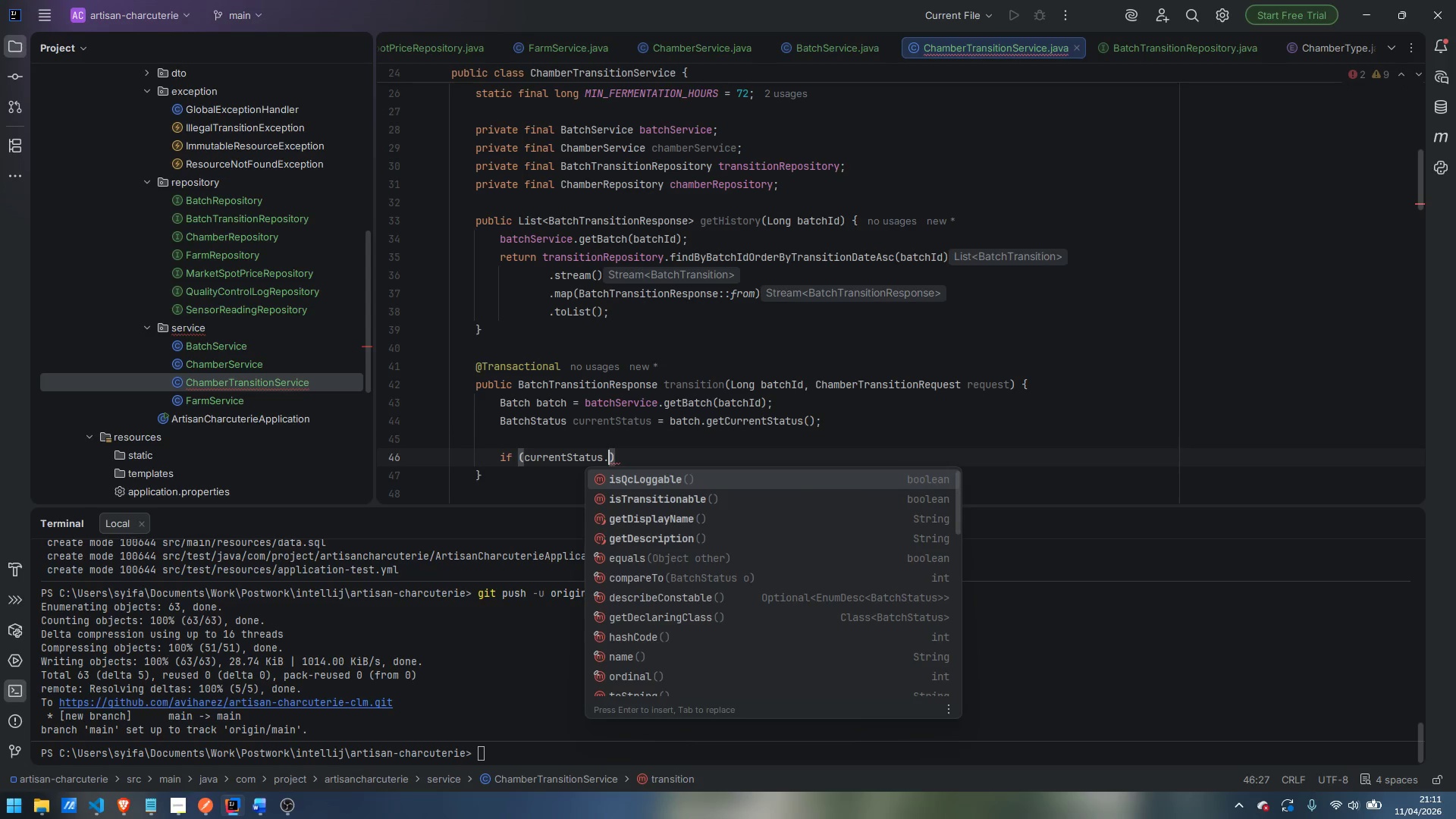 
type(isTransitionable)
 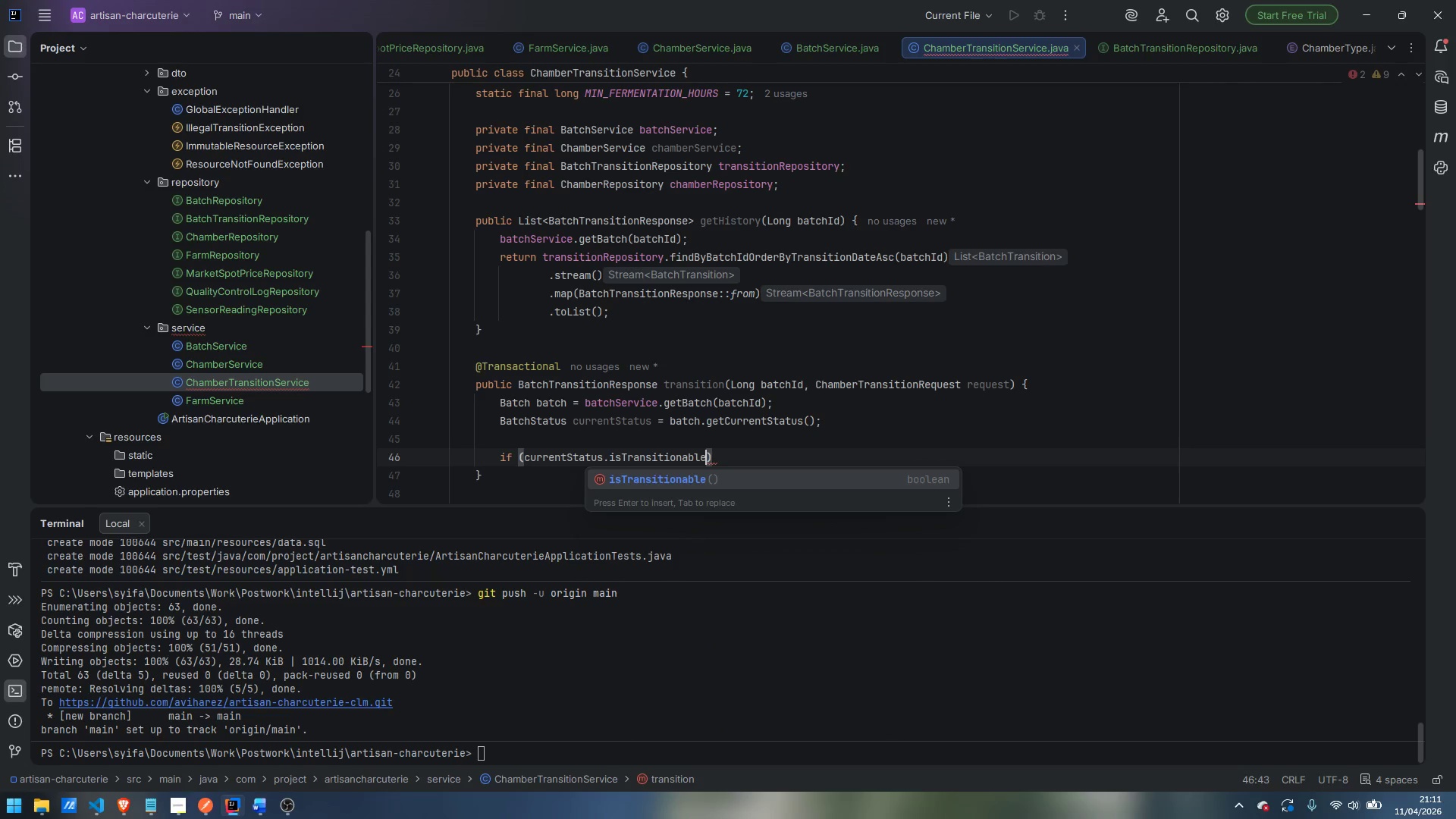 
key(Enter)
 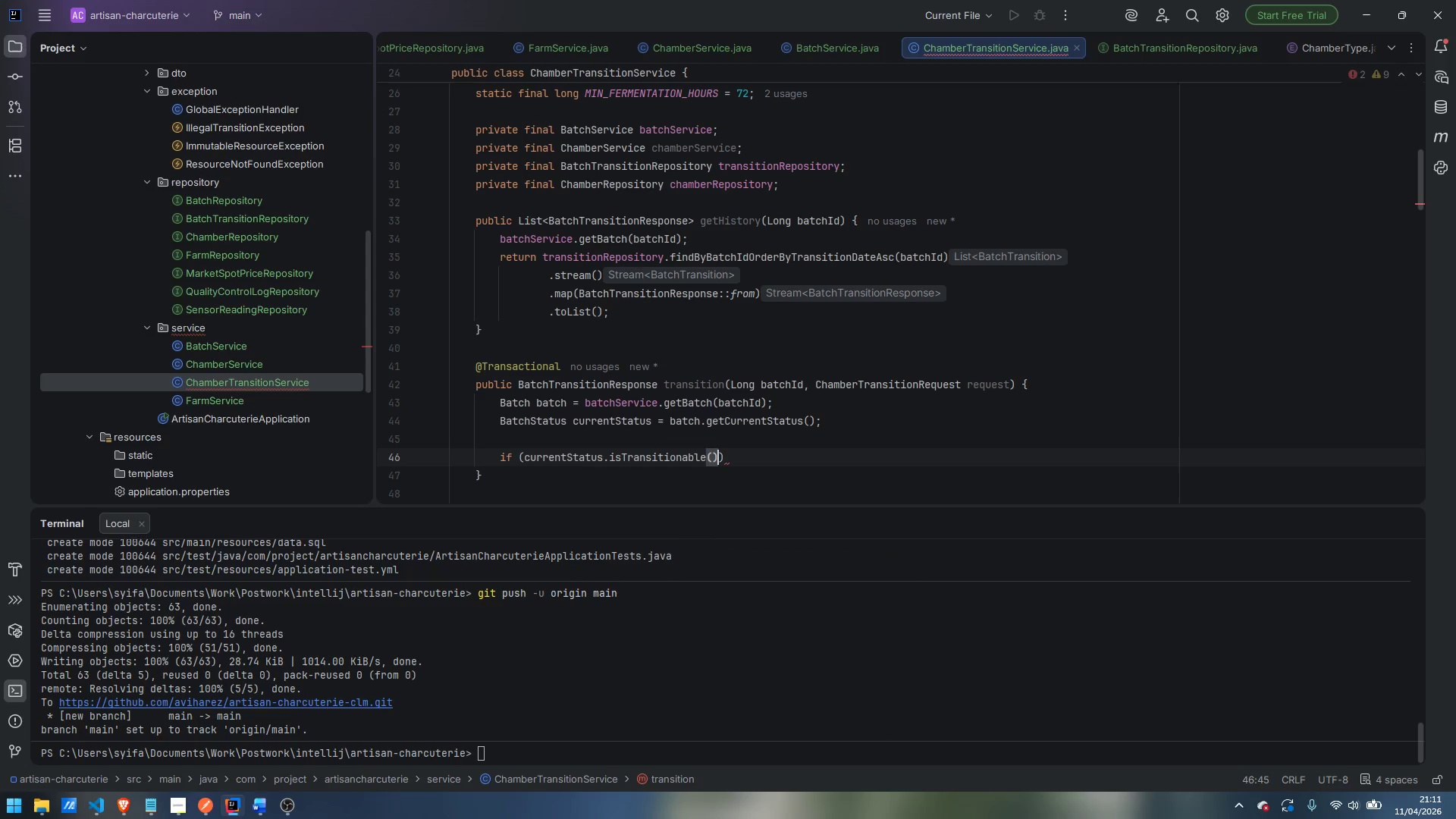 
key(ArrowRight)
 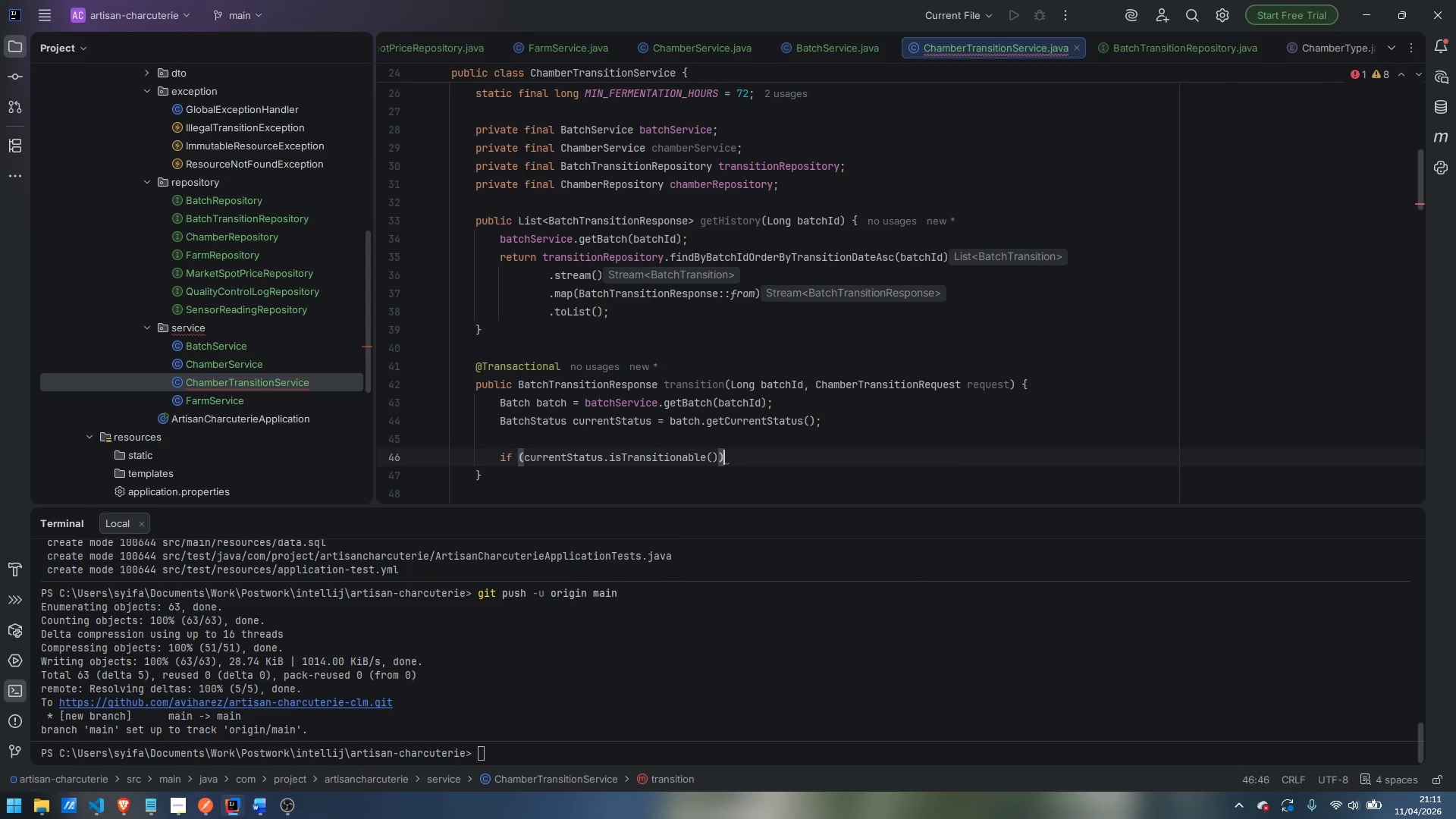 
key(Space)
 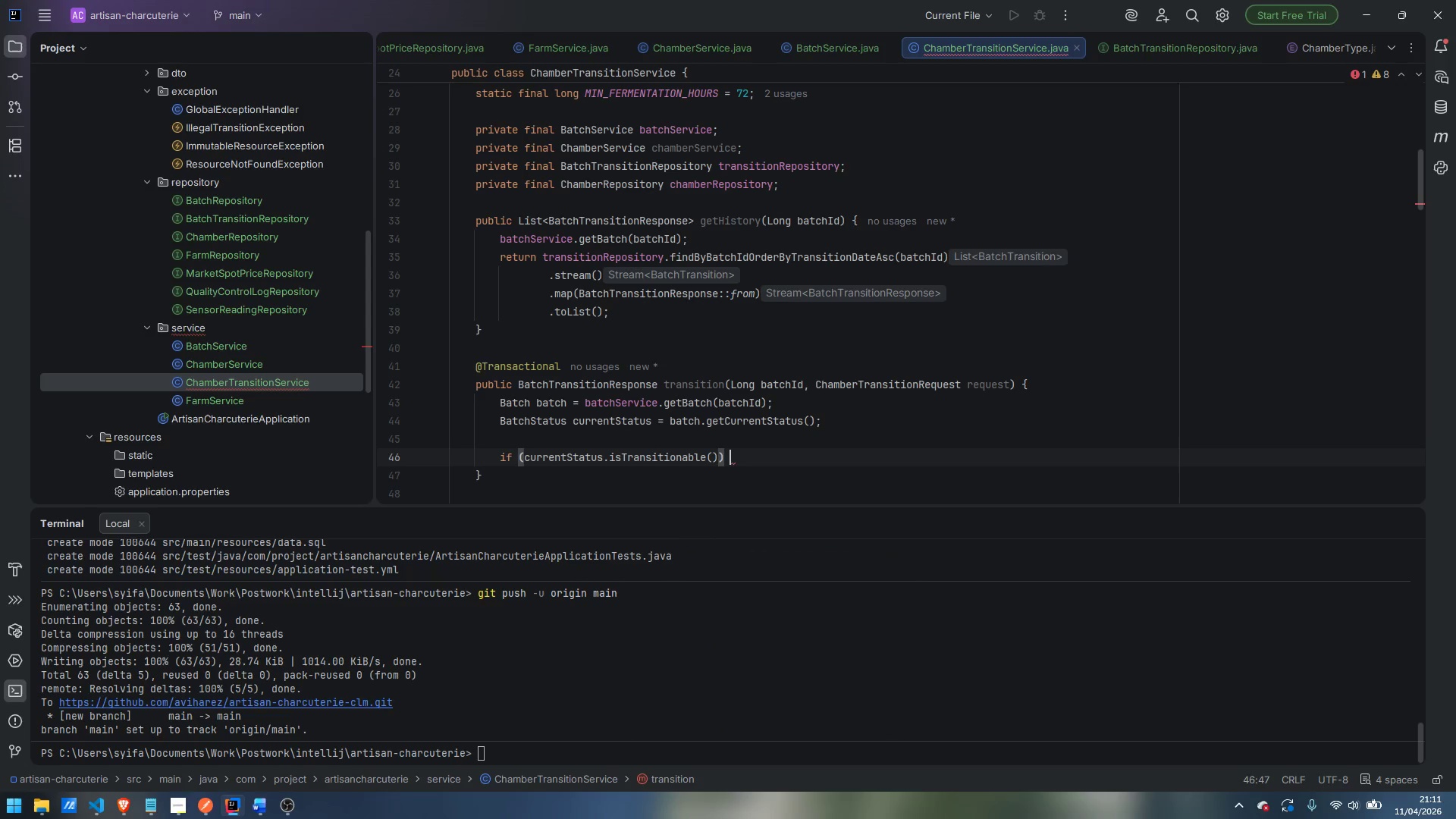 
key(Shift+BracketLeft)
 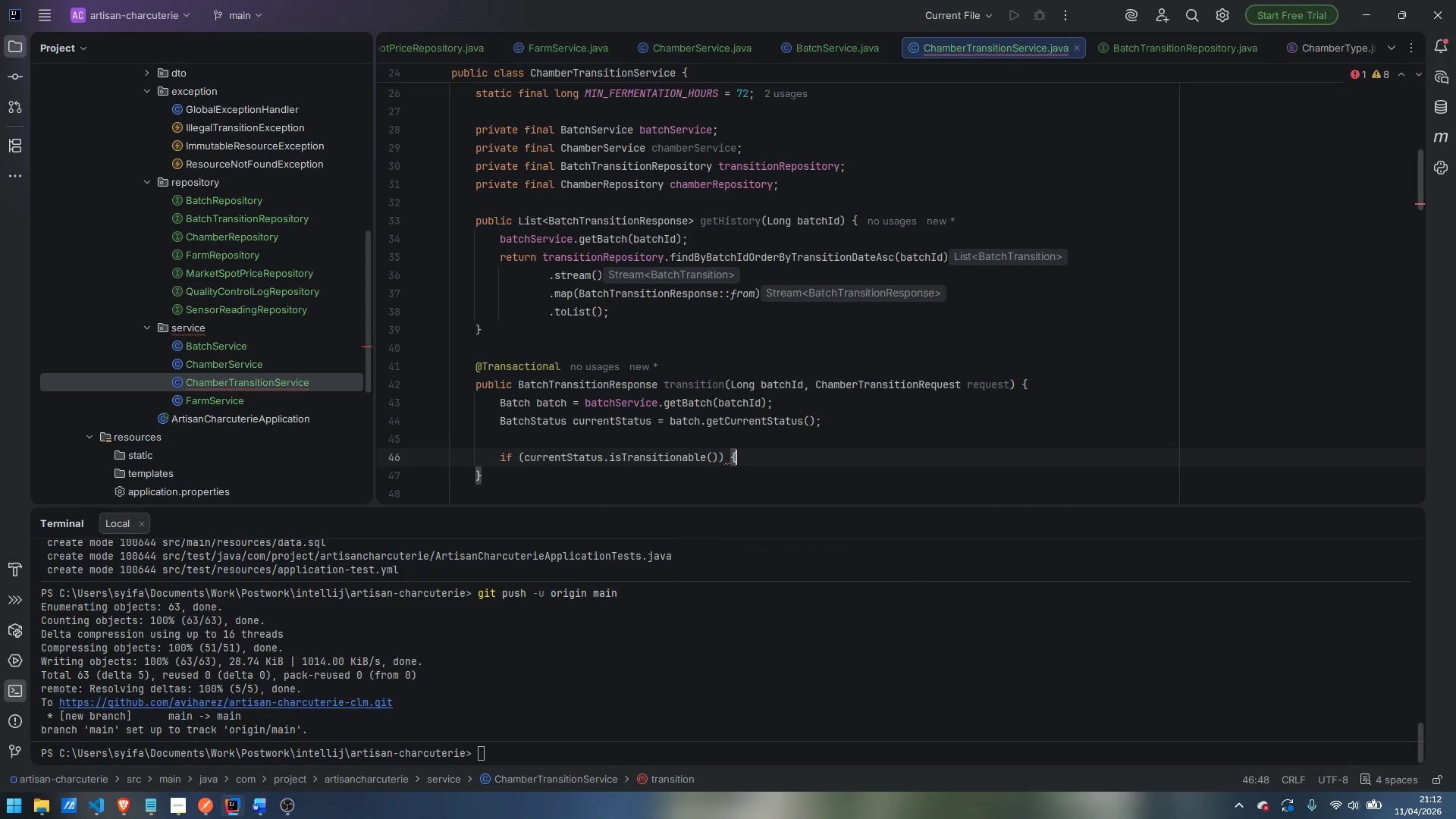 
key(Enter)
 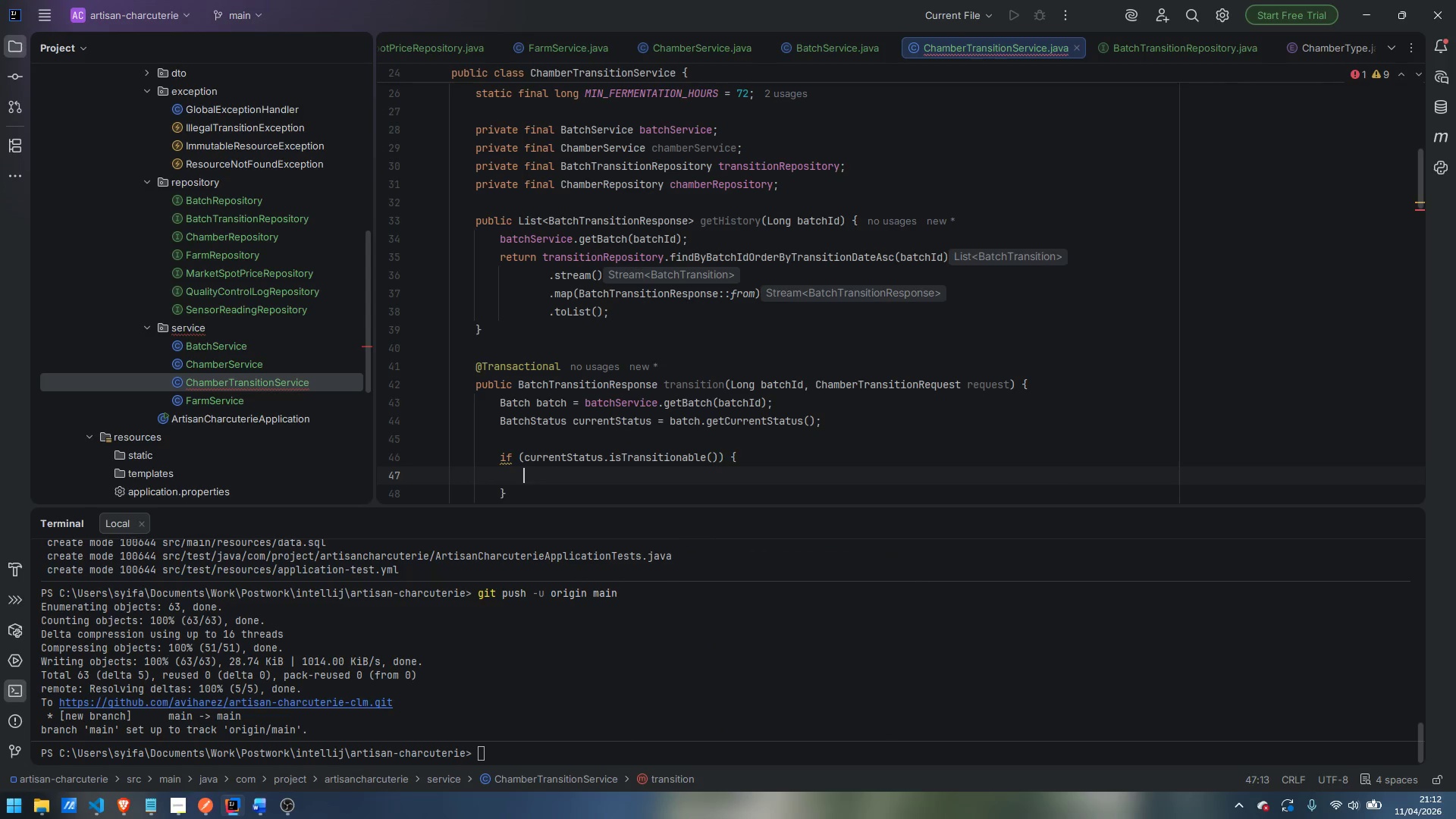 
type(thr)
 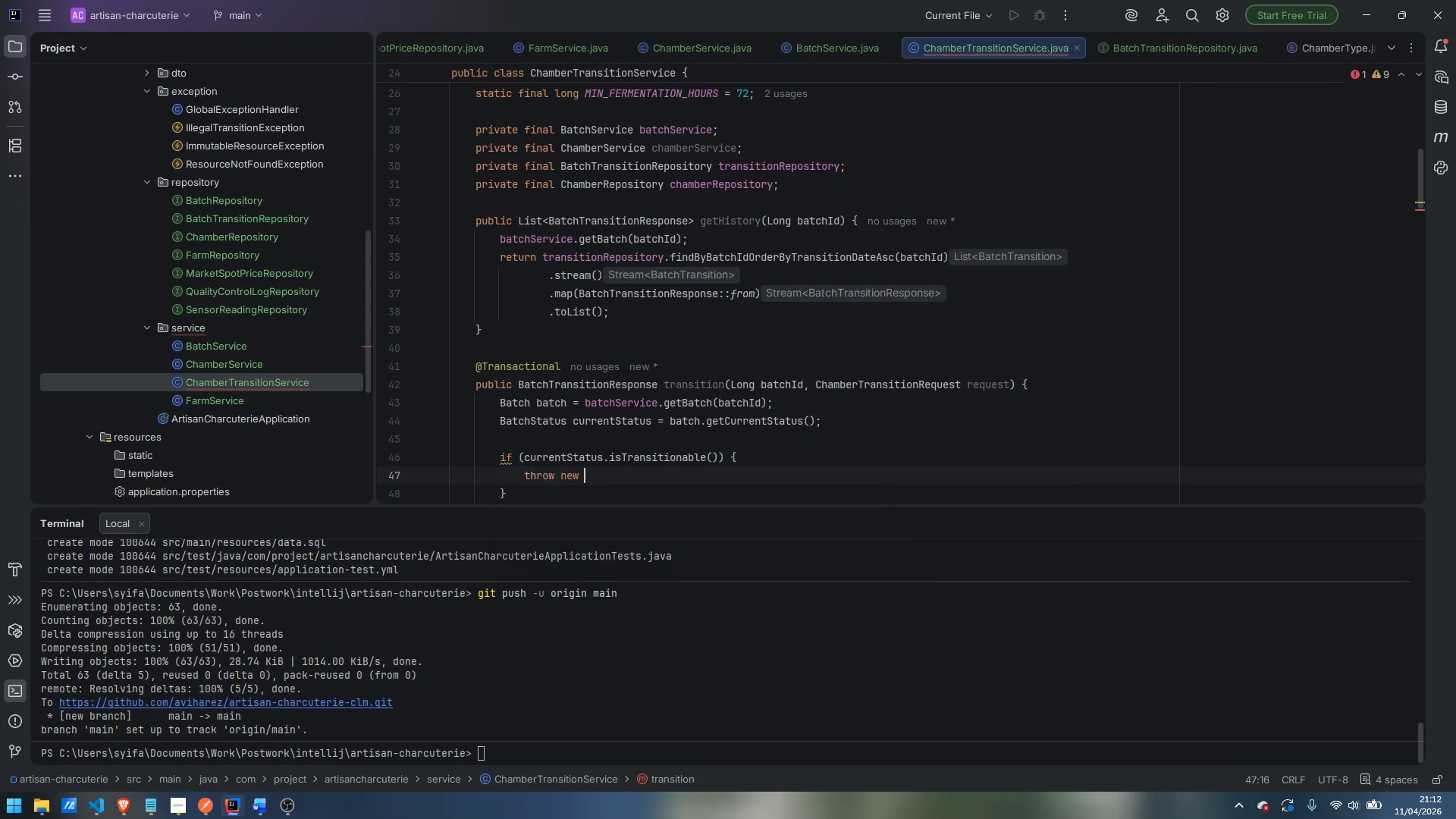 
key(Enter)
 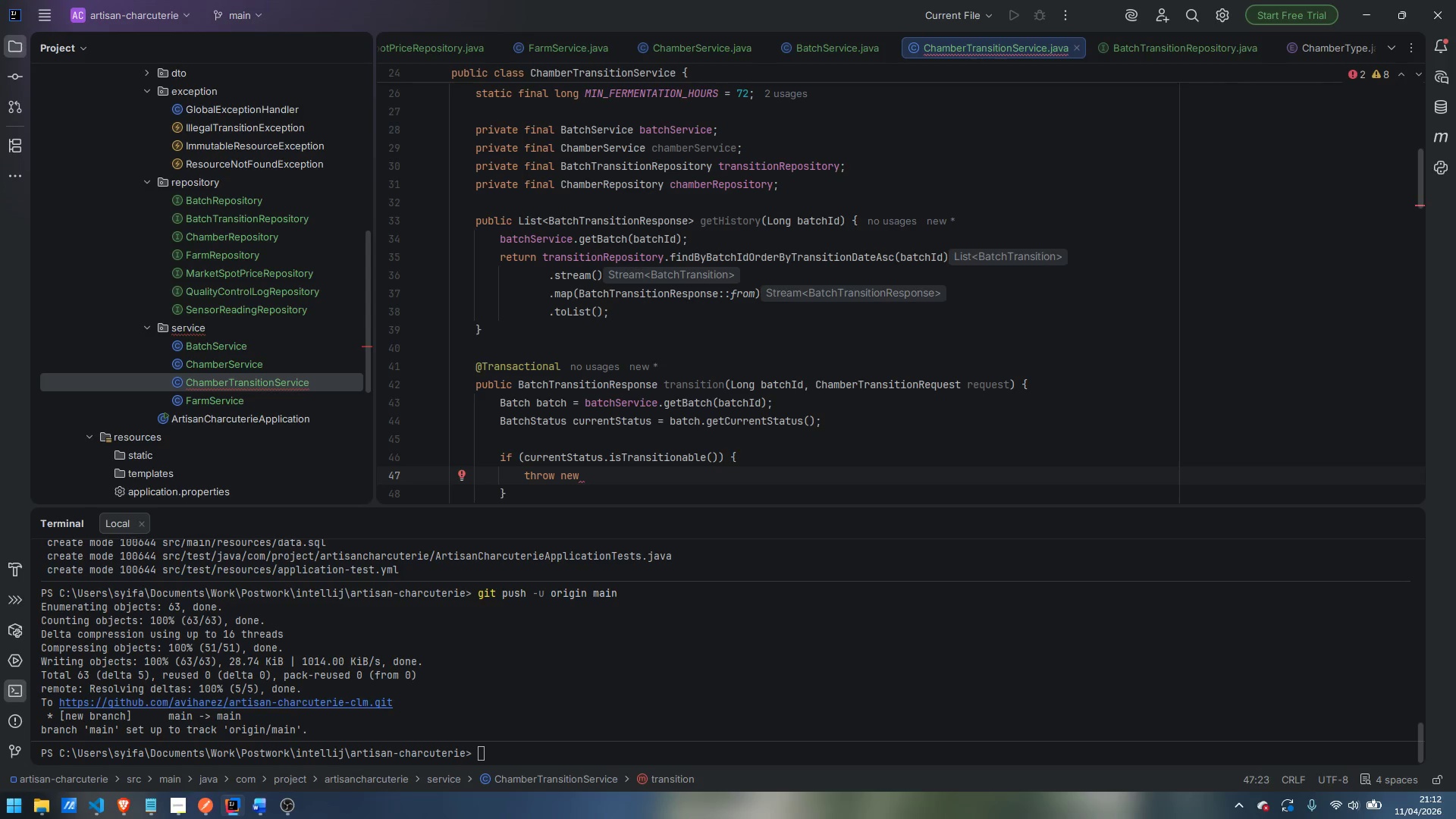 
type(IllegalTransitionException)
 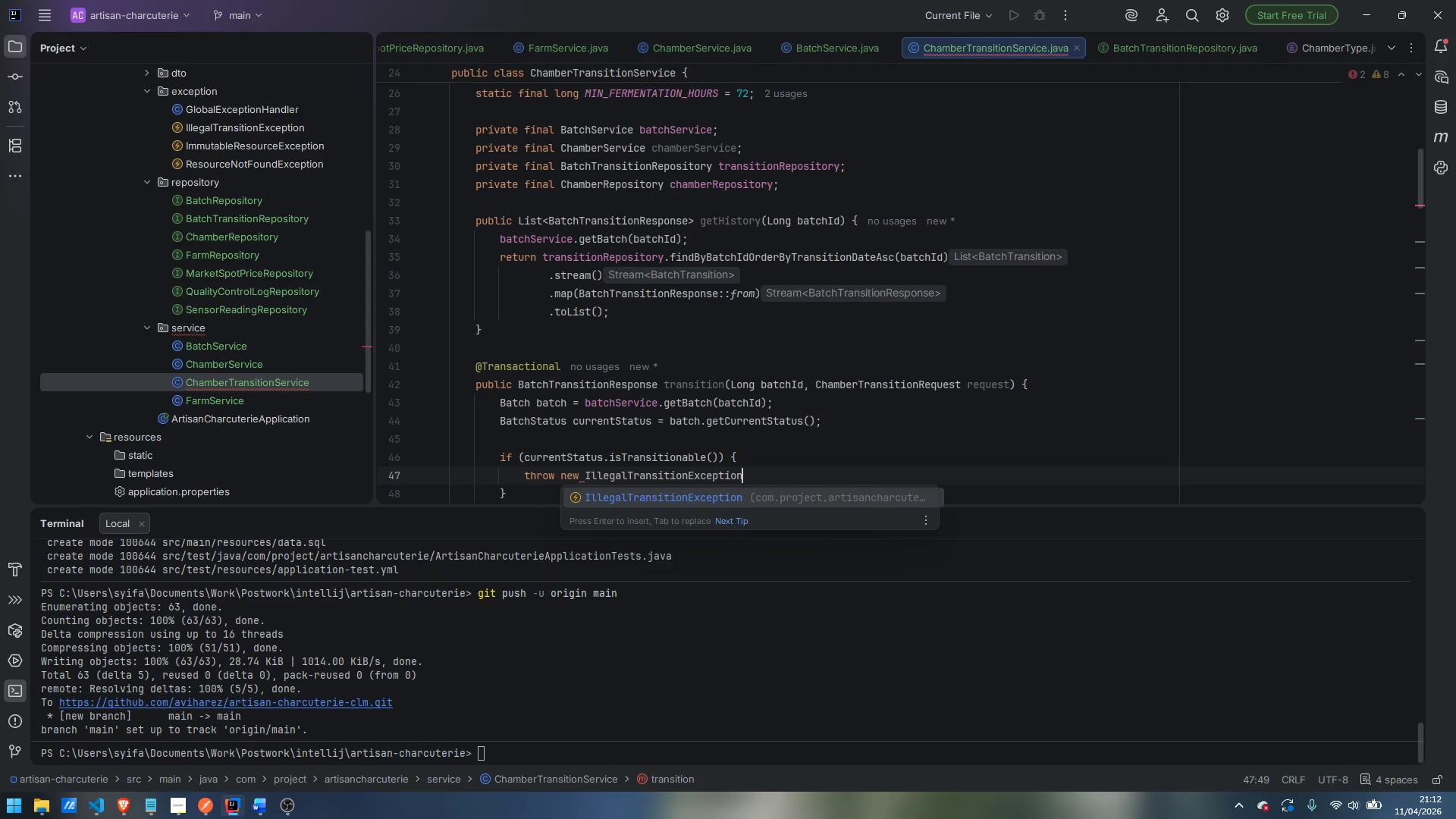 
key(Enter)
 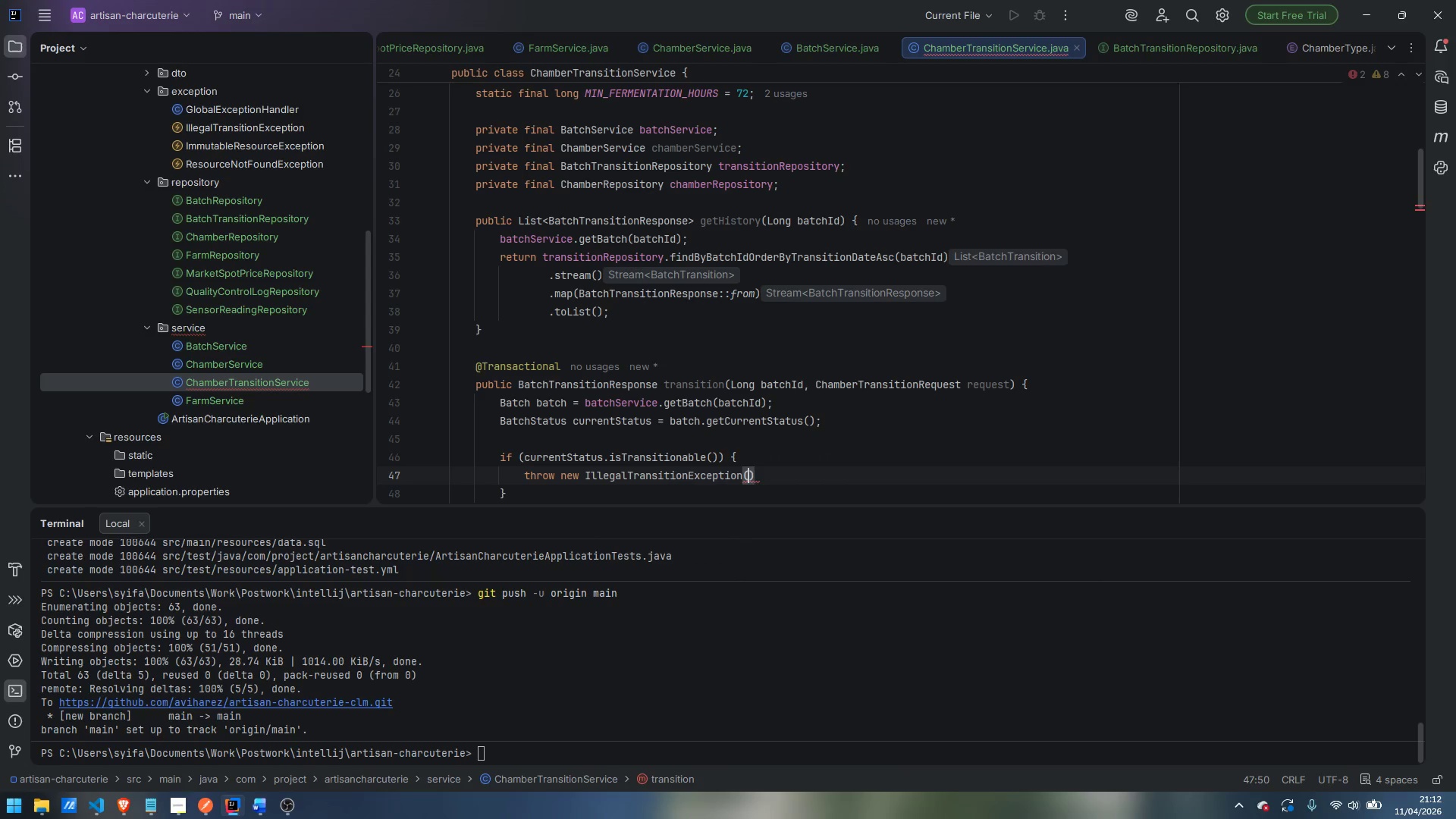 
type(currentStatus)
 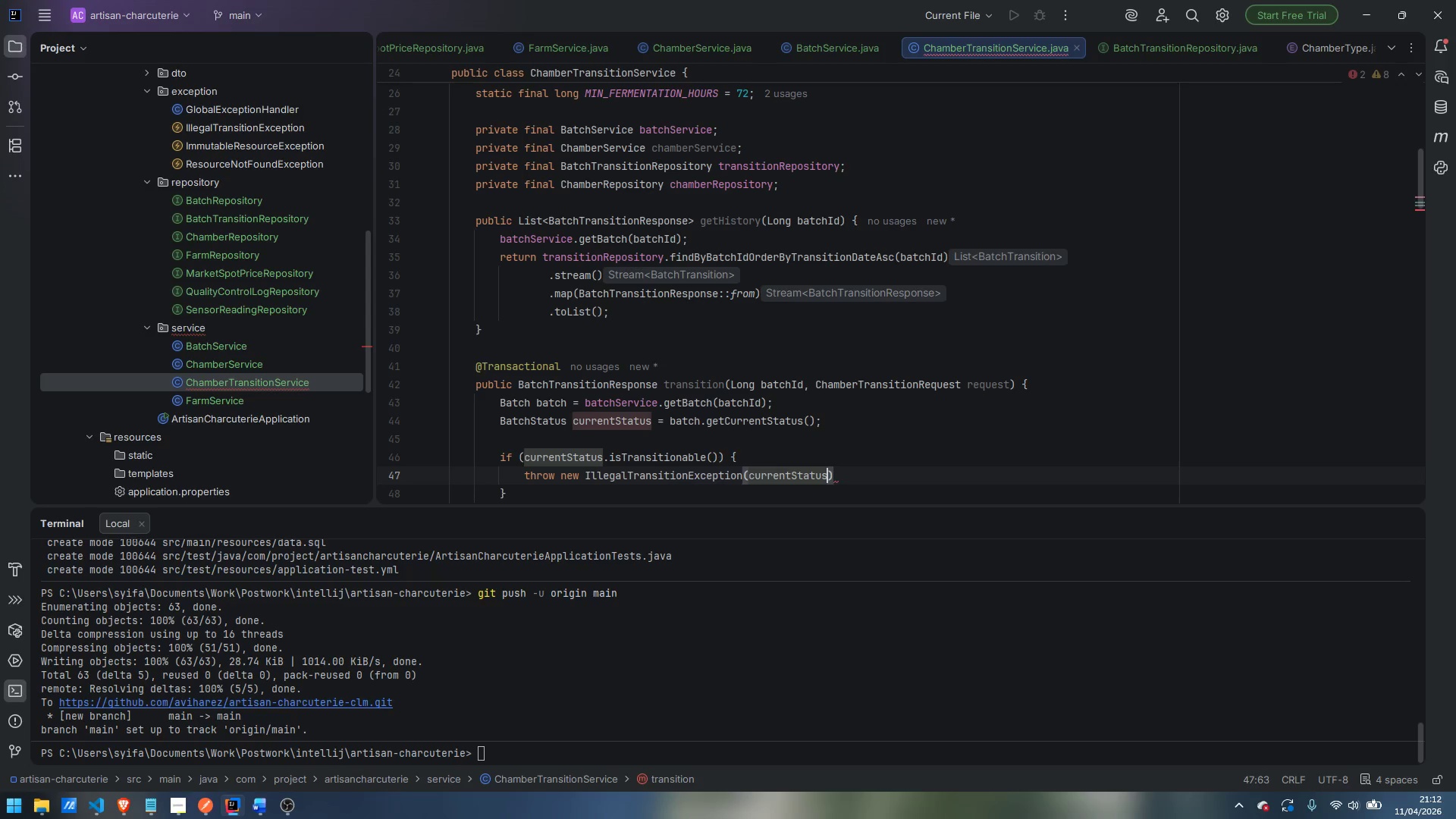 
key(ArrowRight)
 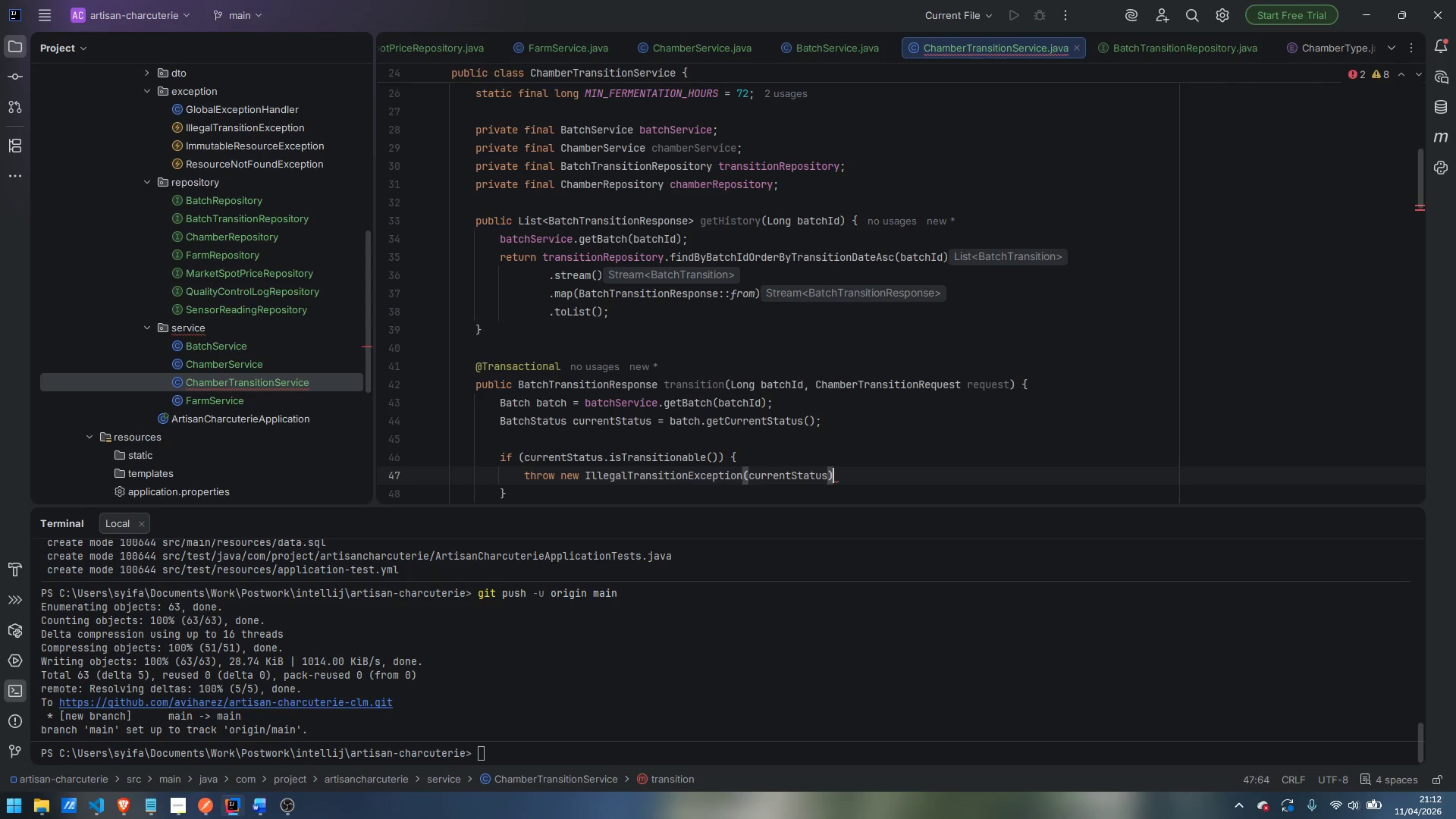 
key(Semicolon)
 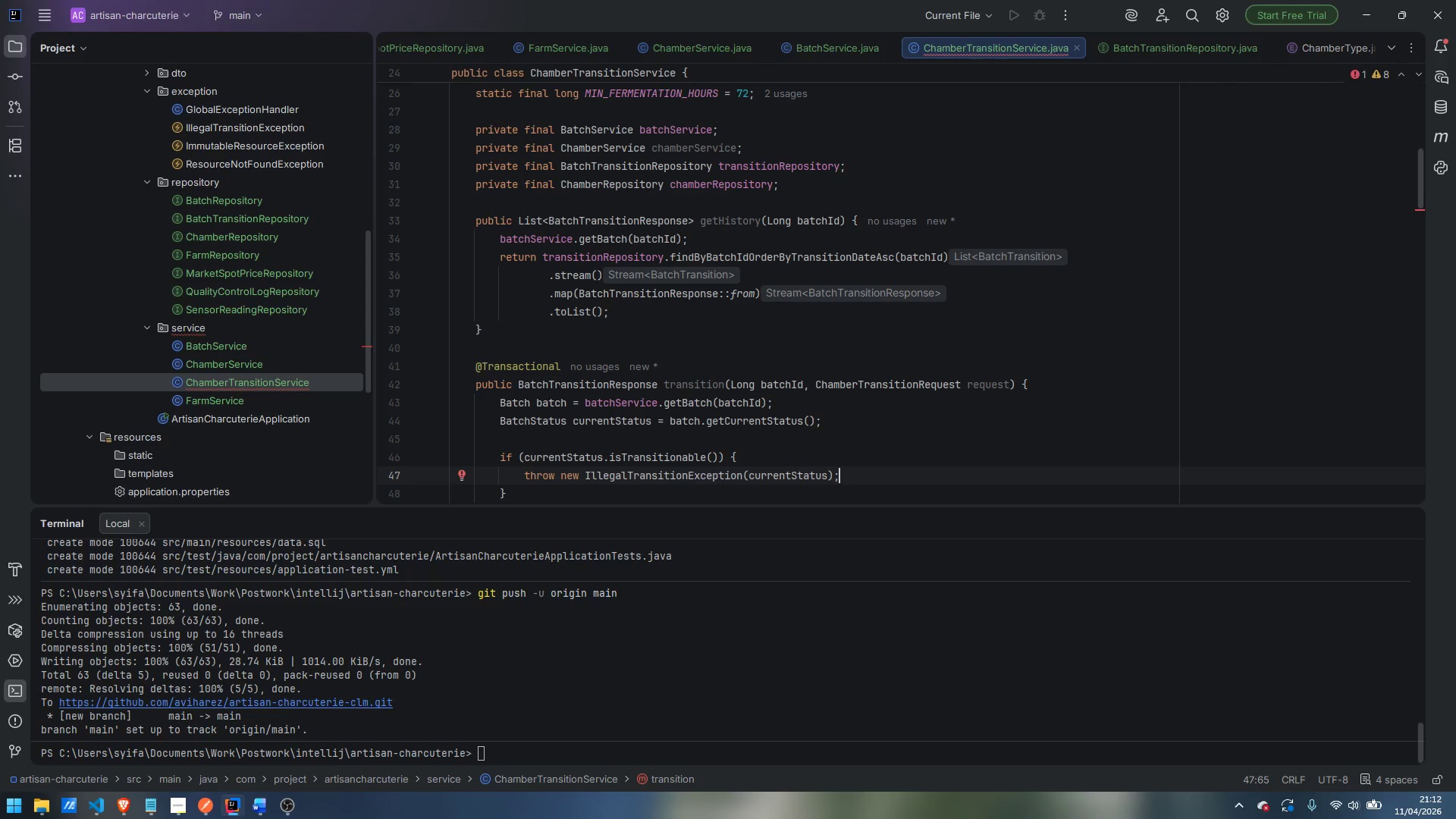 
key(ArrowDown)
 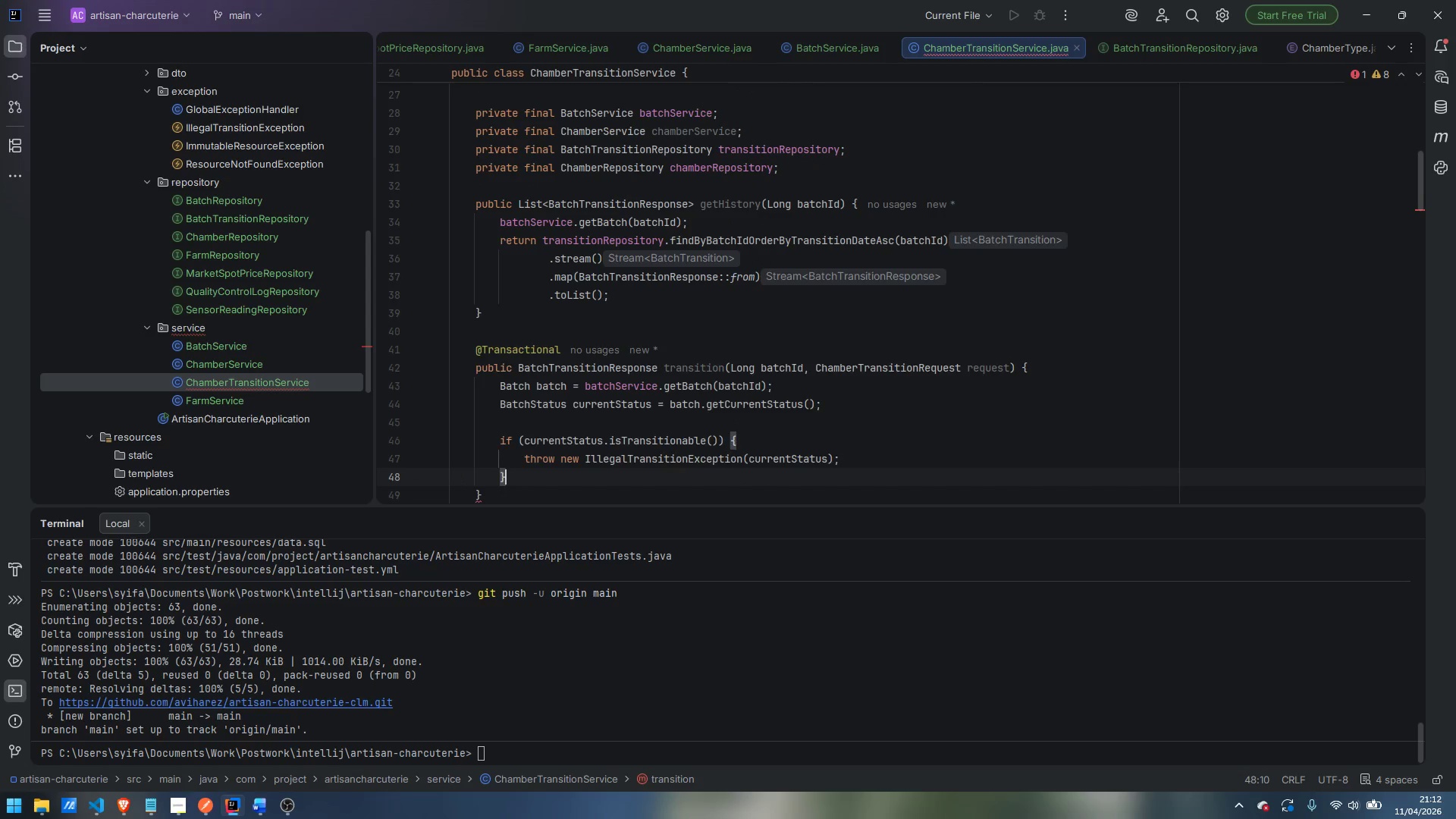 
key(Enter)
 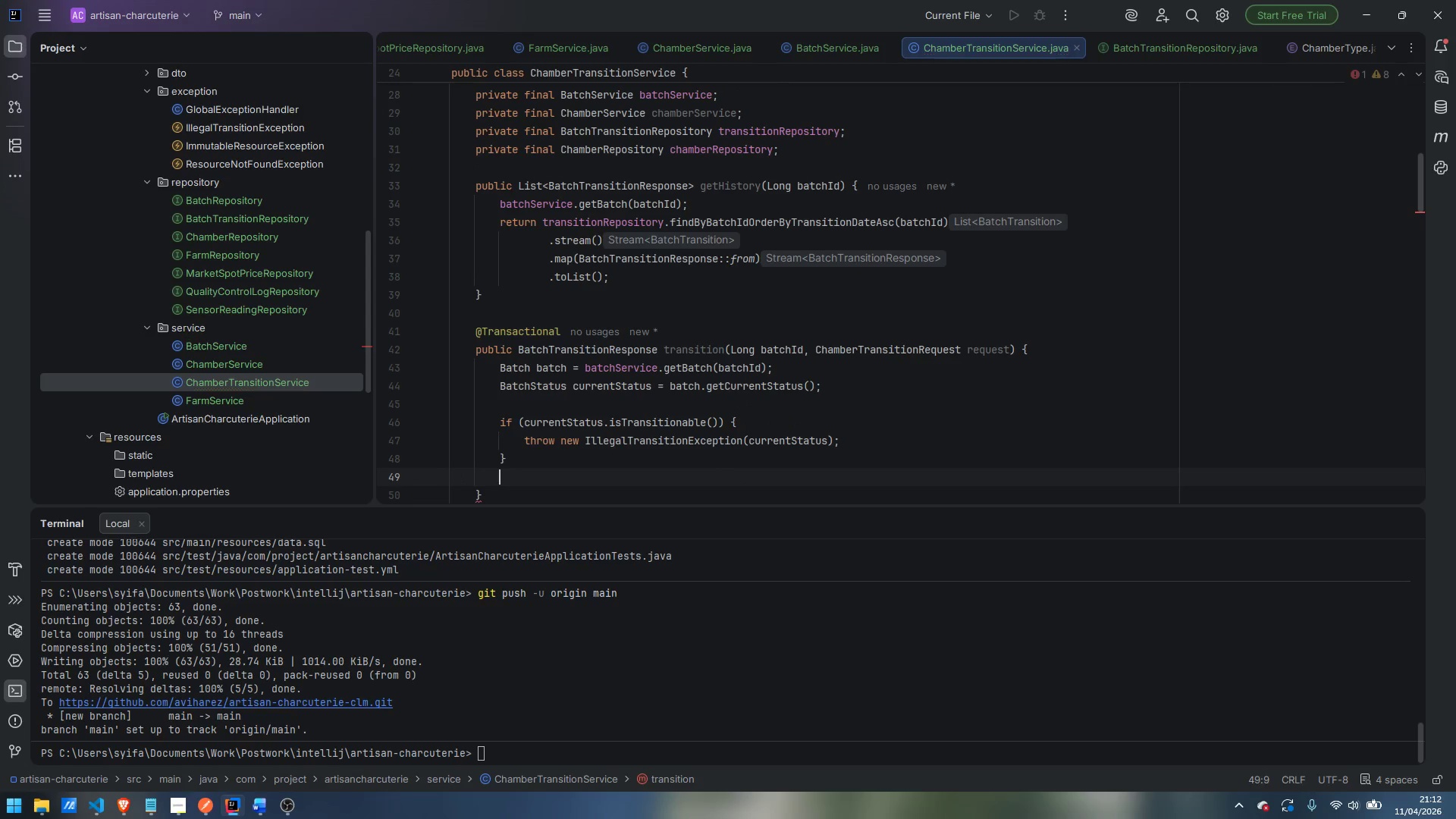 
key(Enter)
 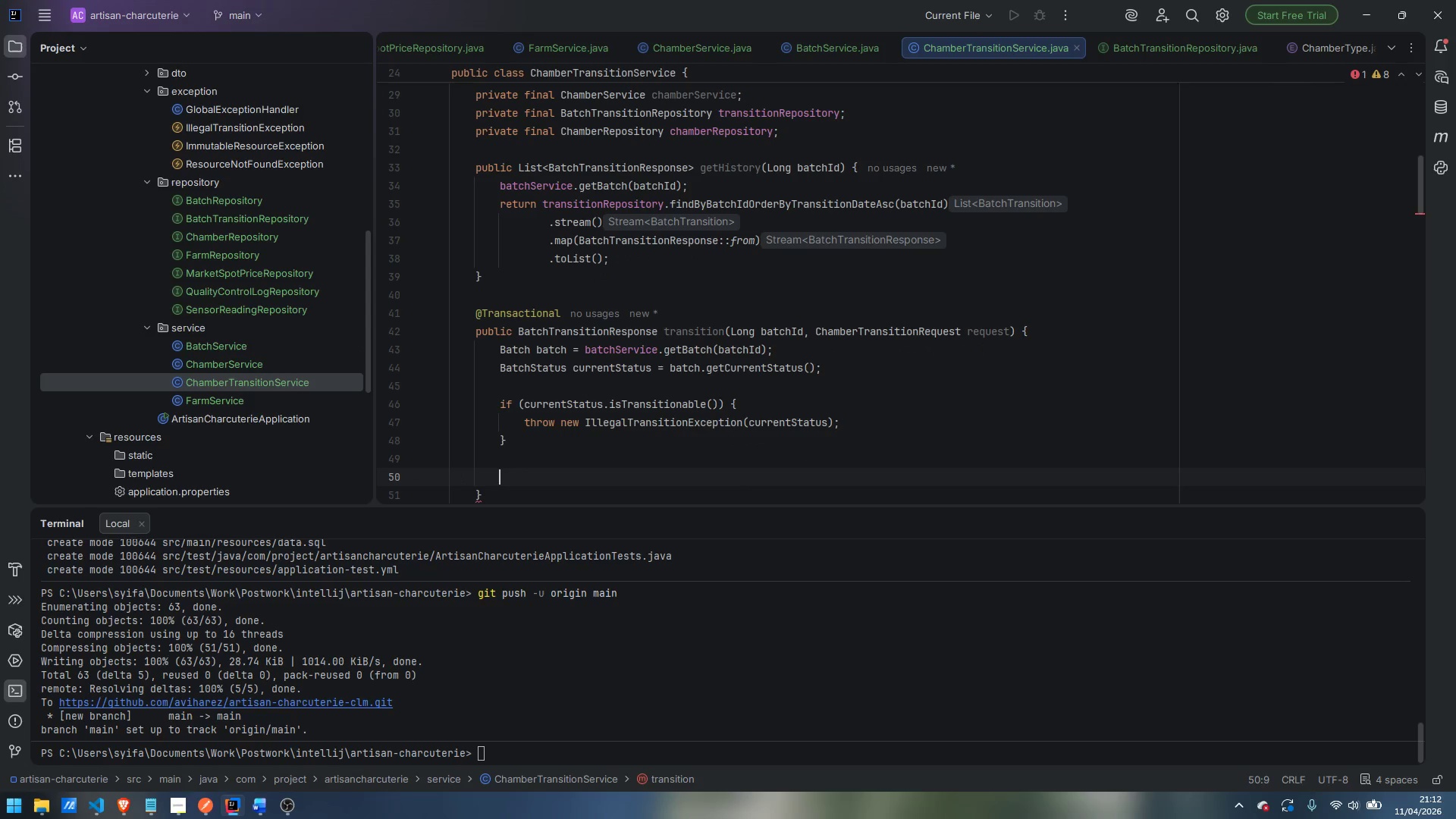 
type(Chamber toChan)
key(Backspace)
type(mber = null';)
key(Backspace)
key(Backspace)
type(;)
 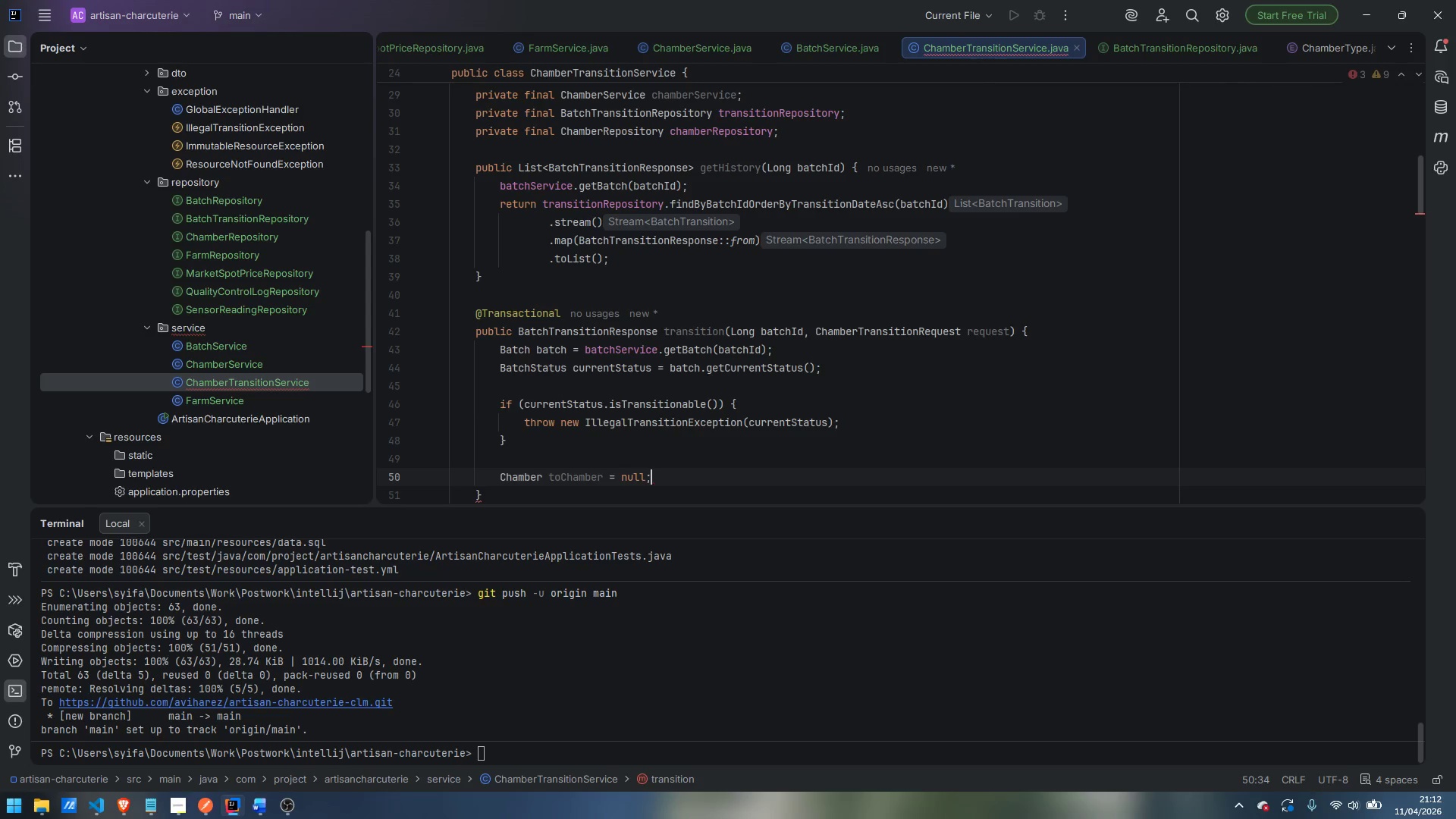 
key(Enter)
 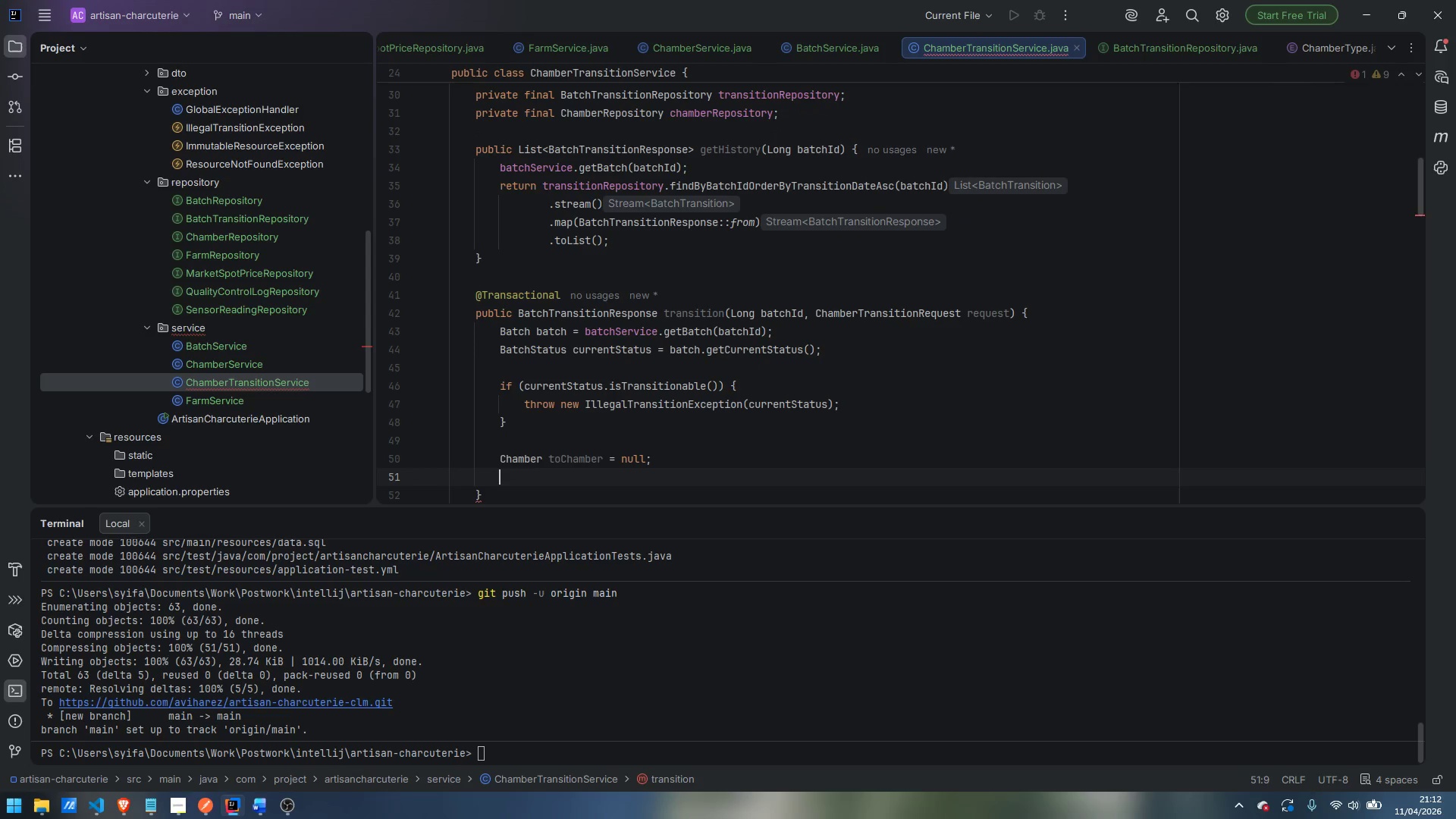 
type(Batch )
key(Backspace)
type(Statuis)
key(Backspace)
key(Backspace)
type(s nextStatus;)
 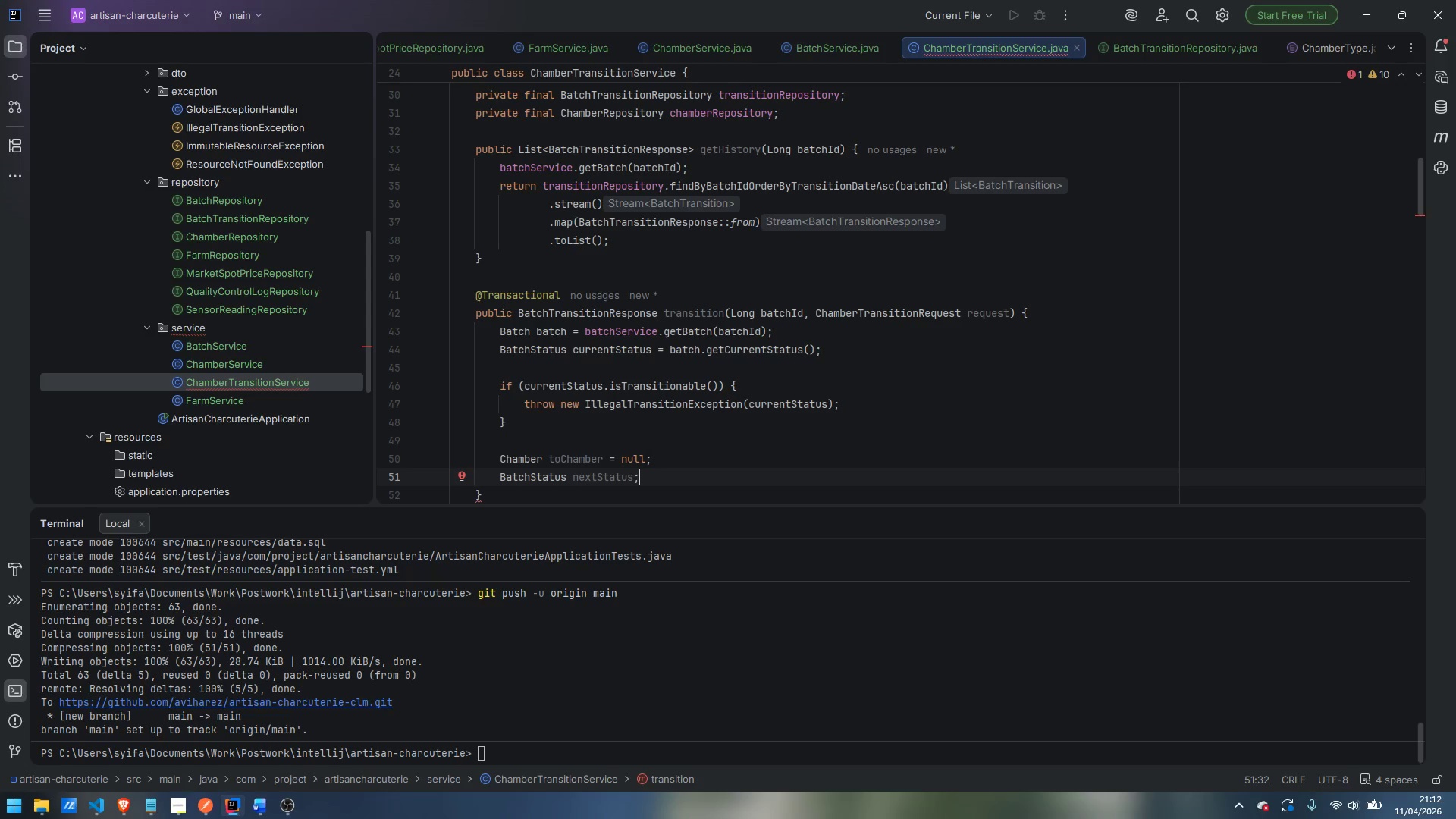 
key(Enter)
 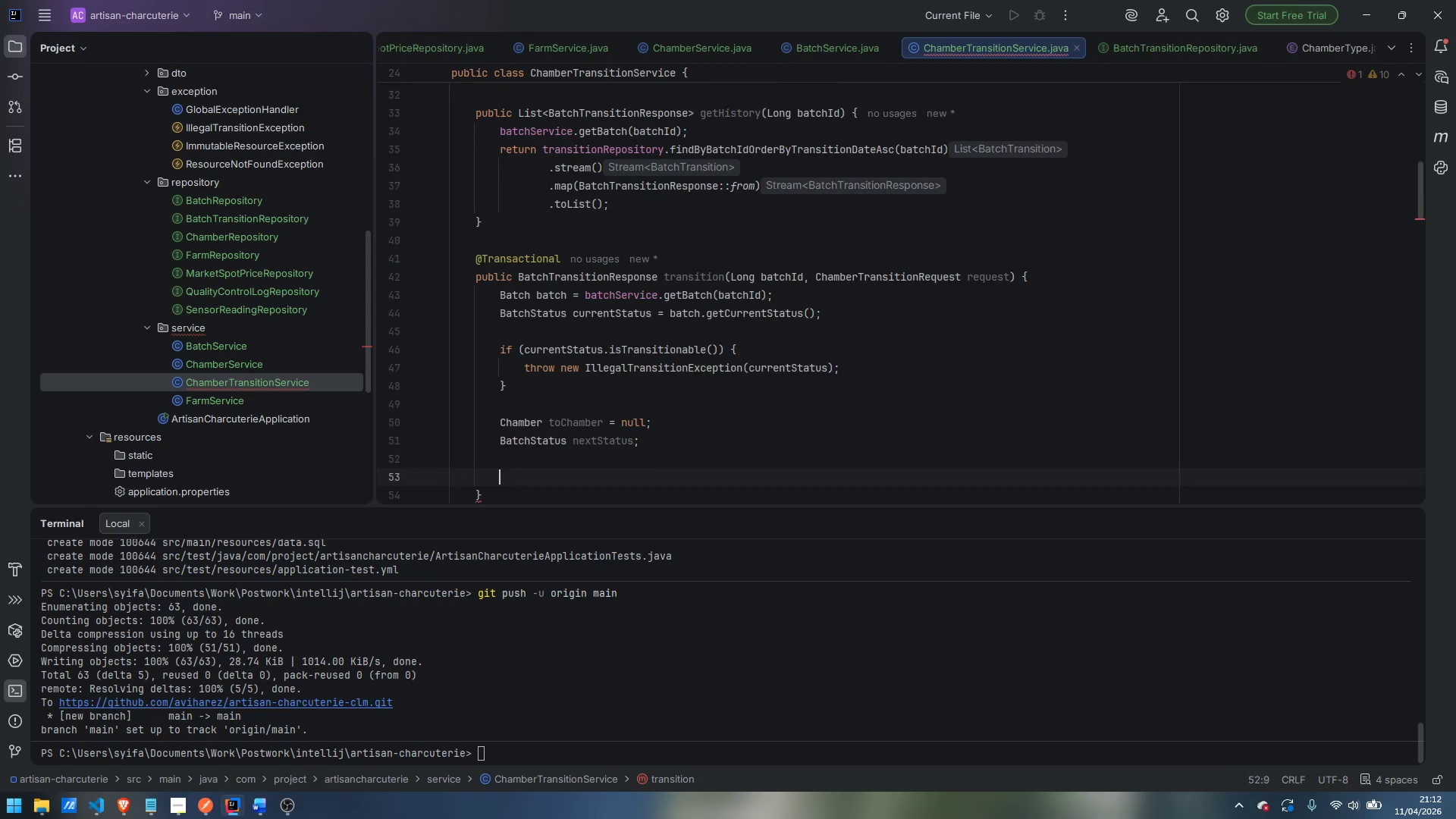 
key(Enter)
 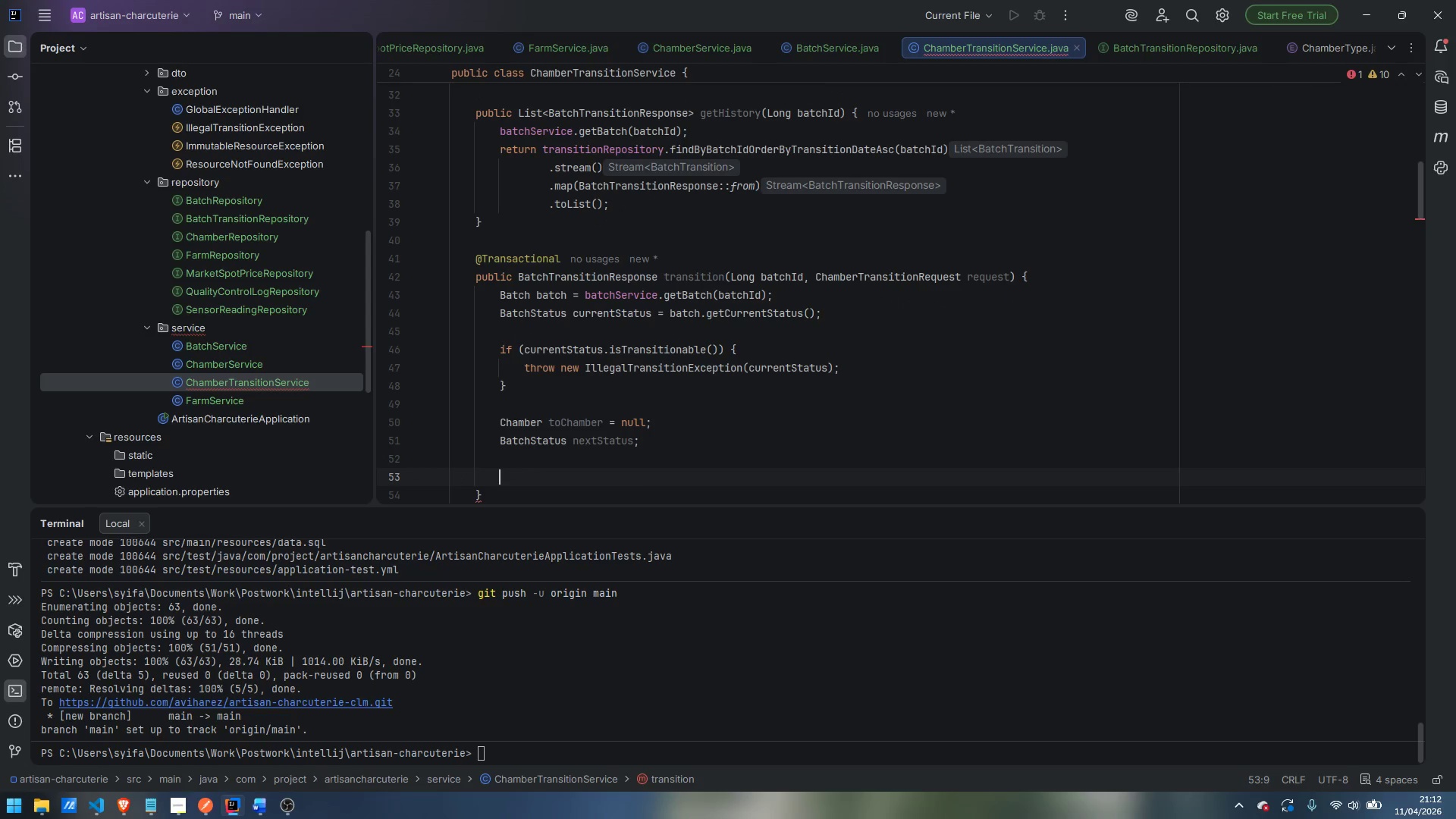 
type(if (request.getTargetChamberId)
 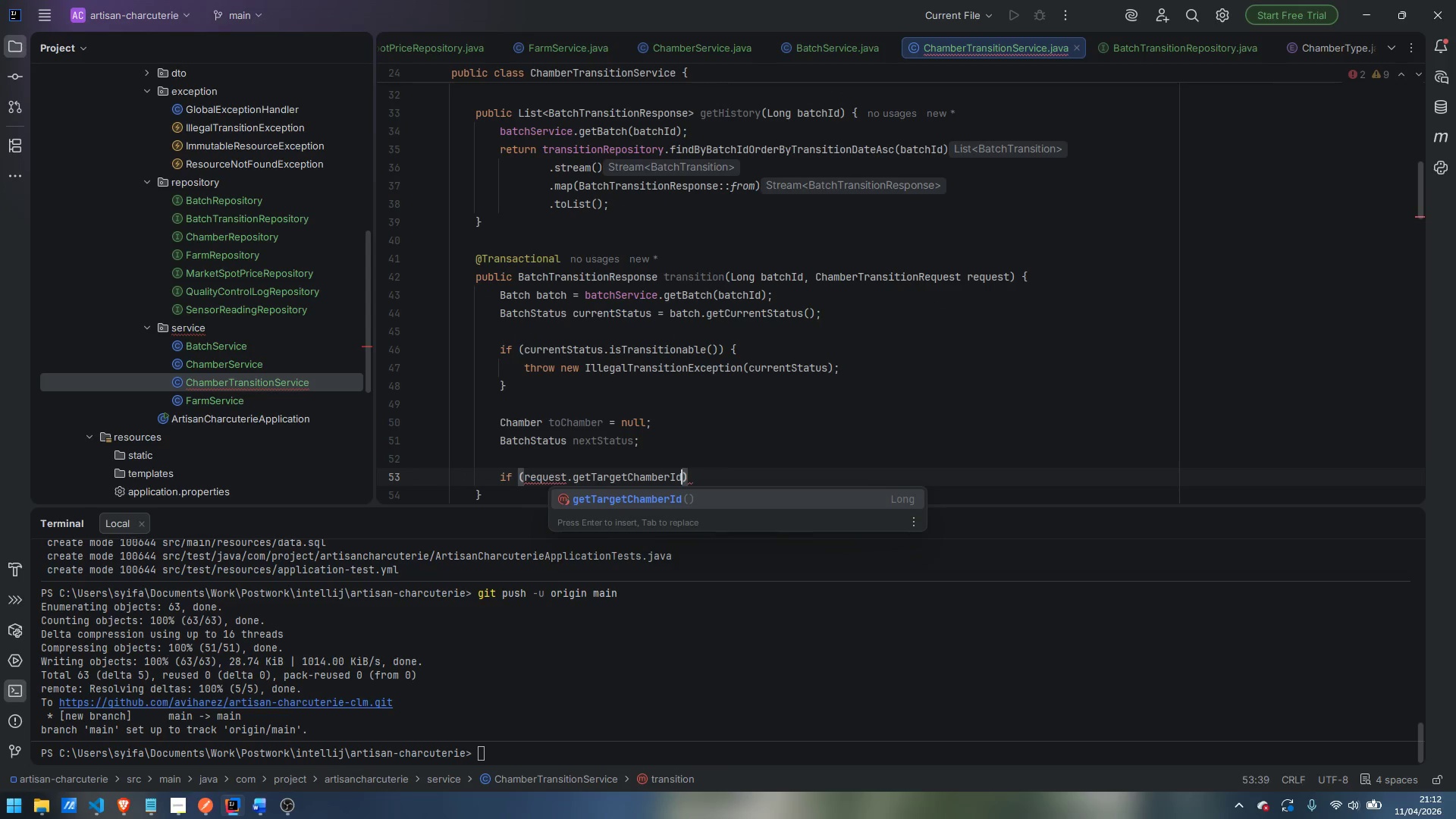 
key(Enter)
 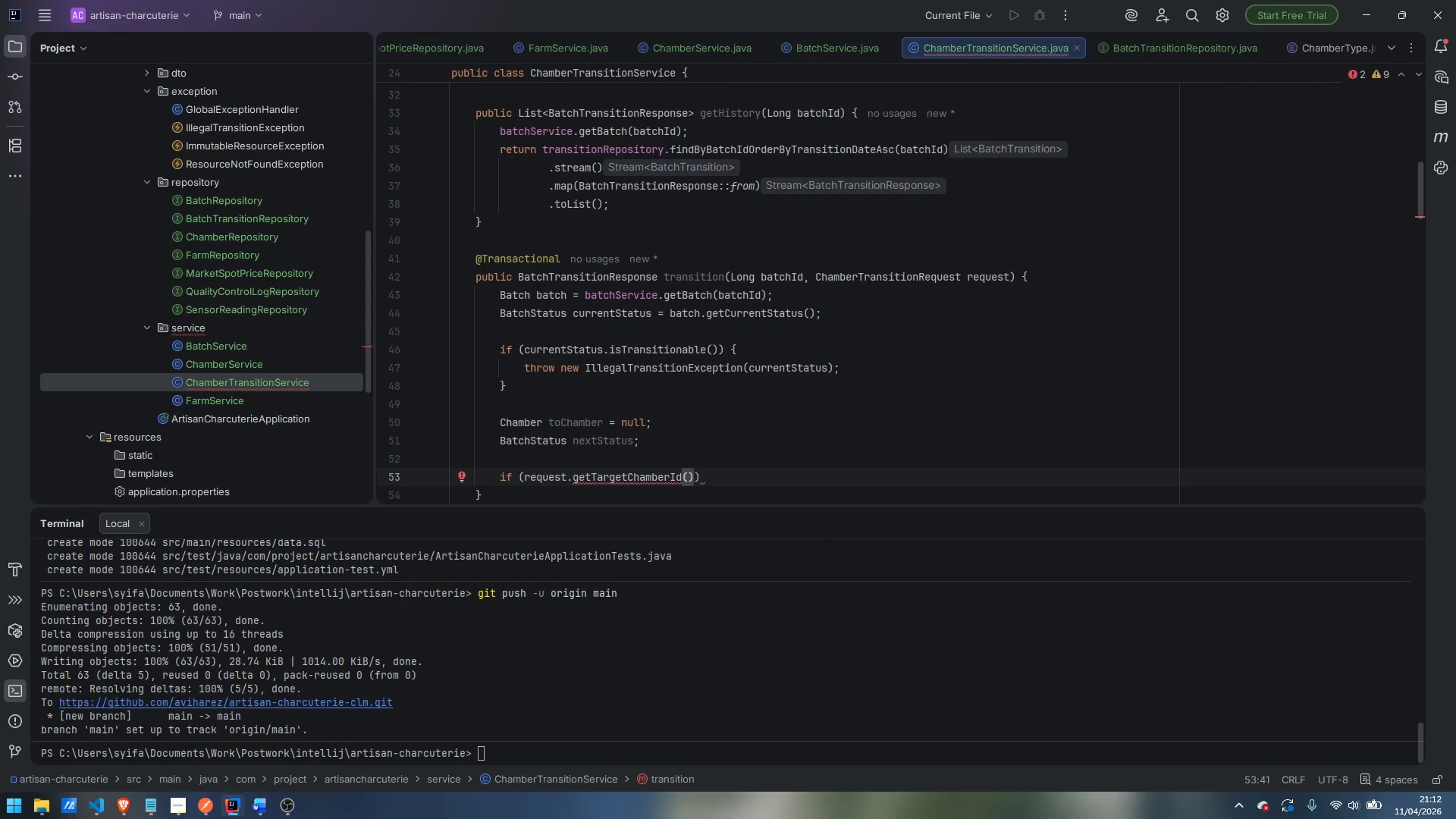 
key(ArrowRight)
 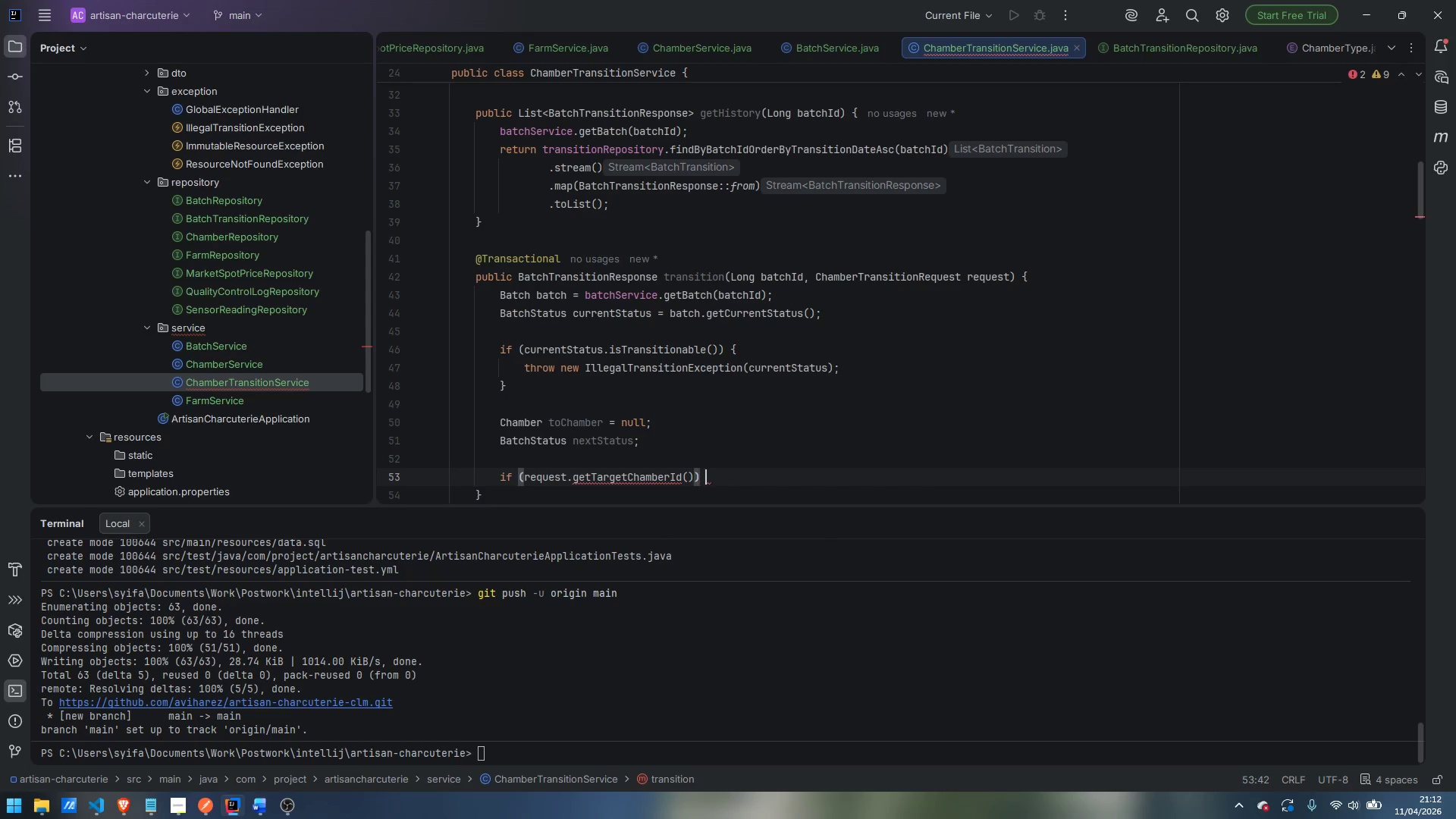 
key(Space)
 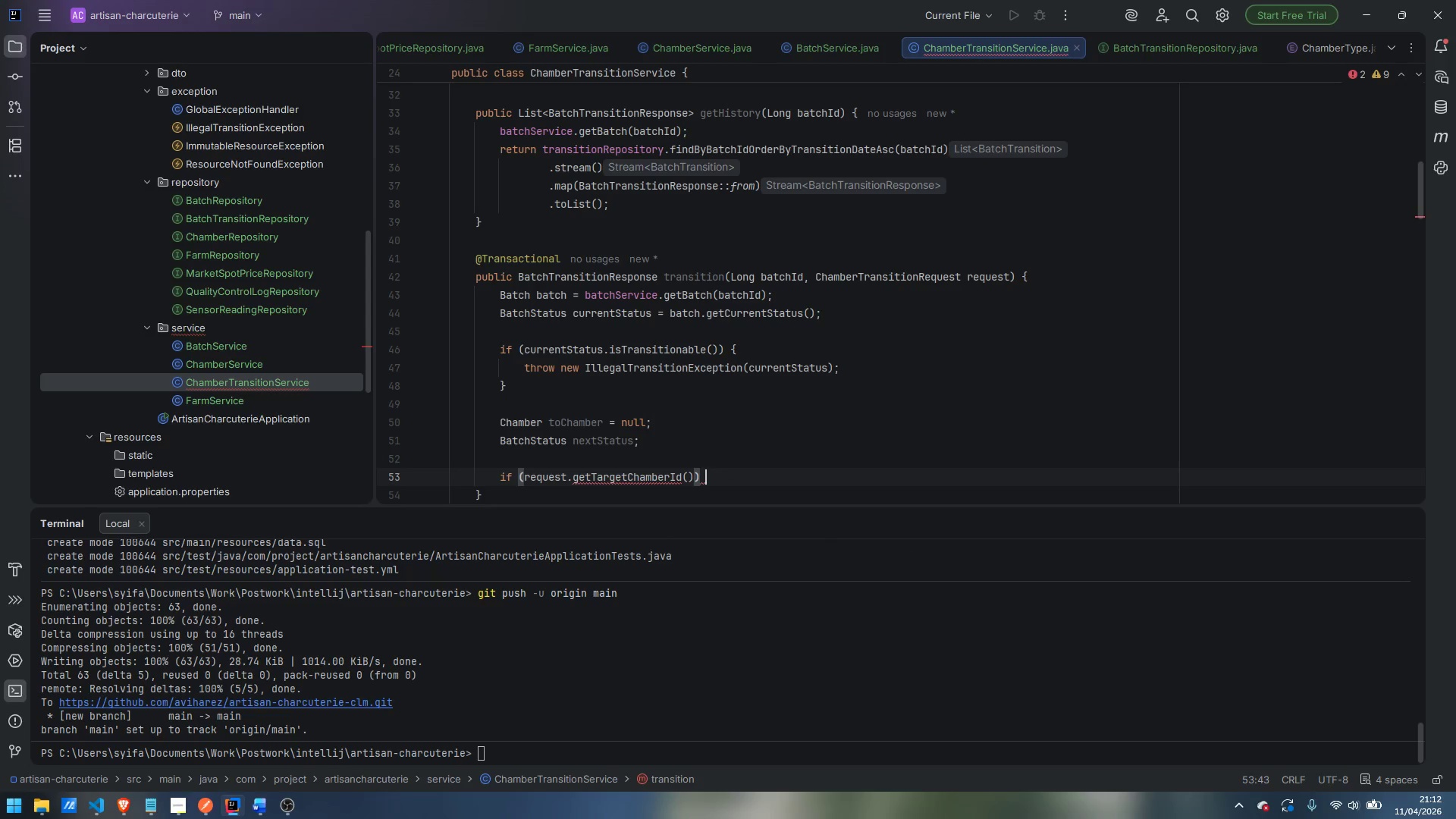 
key(ArrowLeft)
 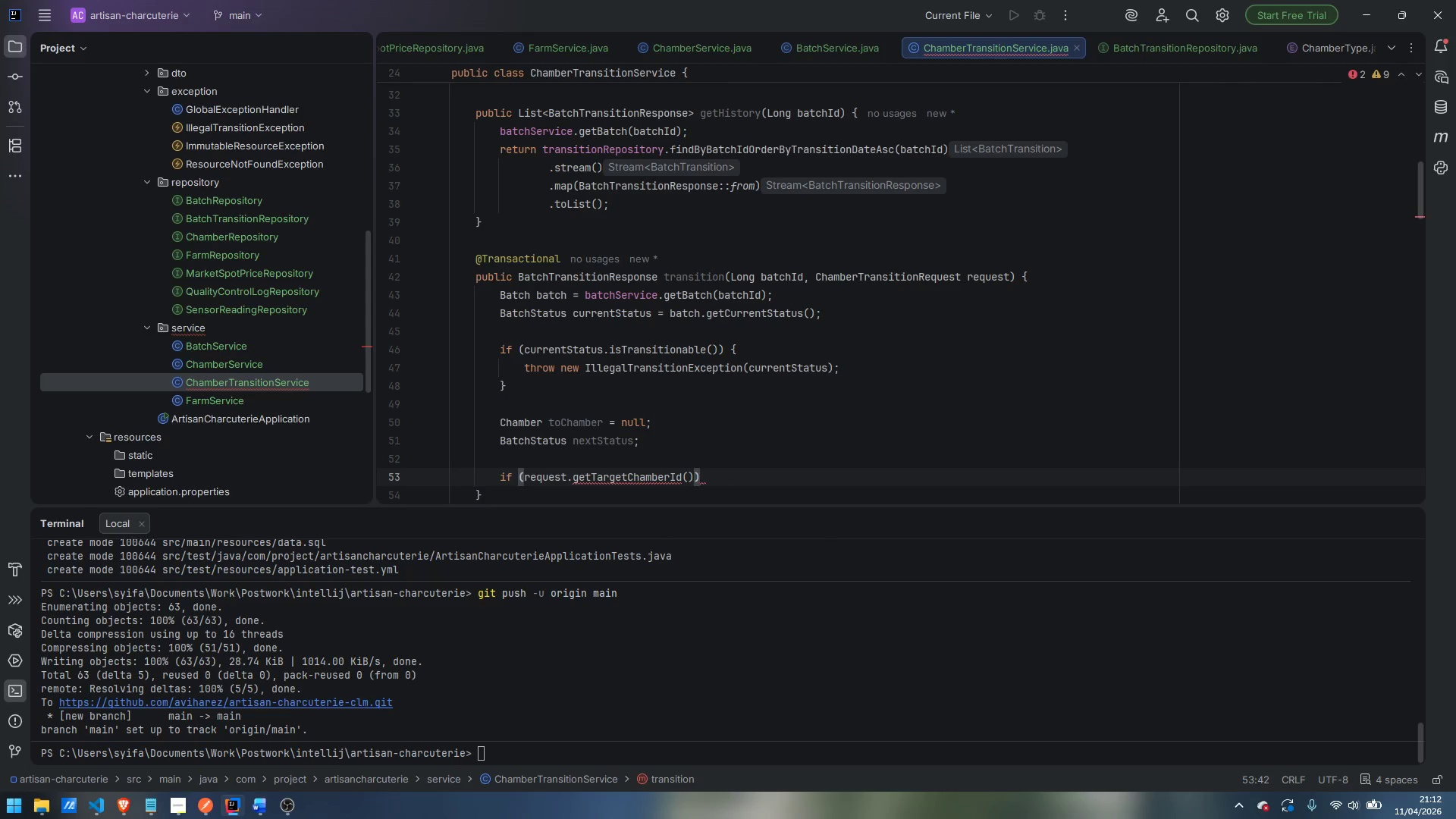 
key(ArrowRight)
 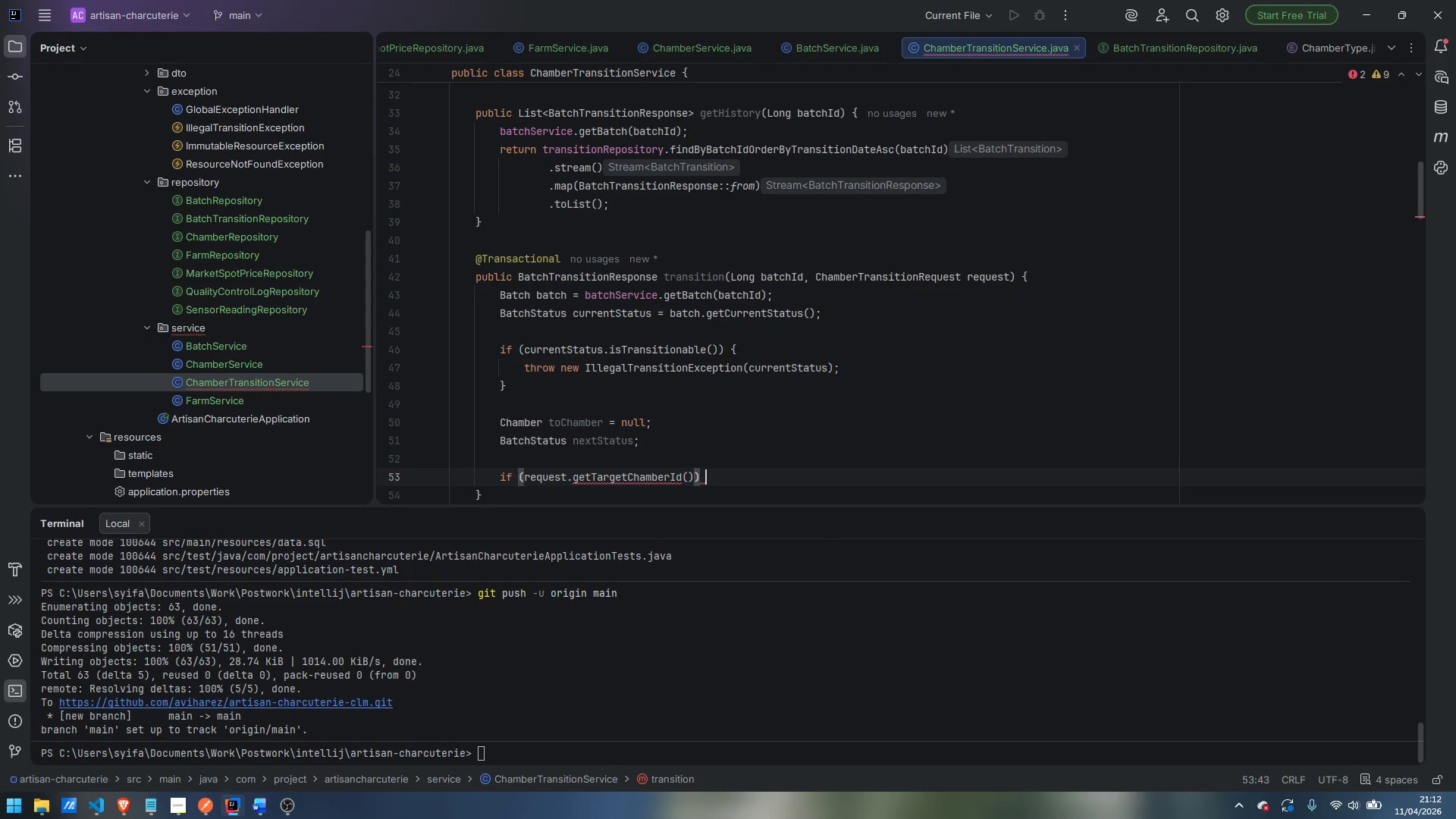 
key(Backspace)
 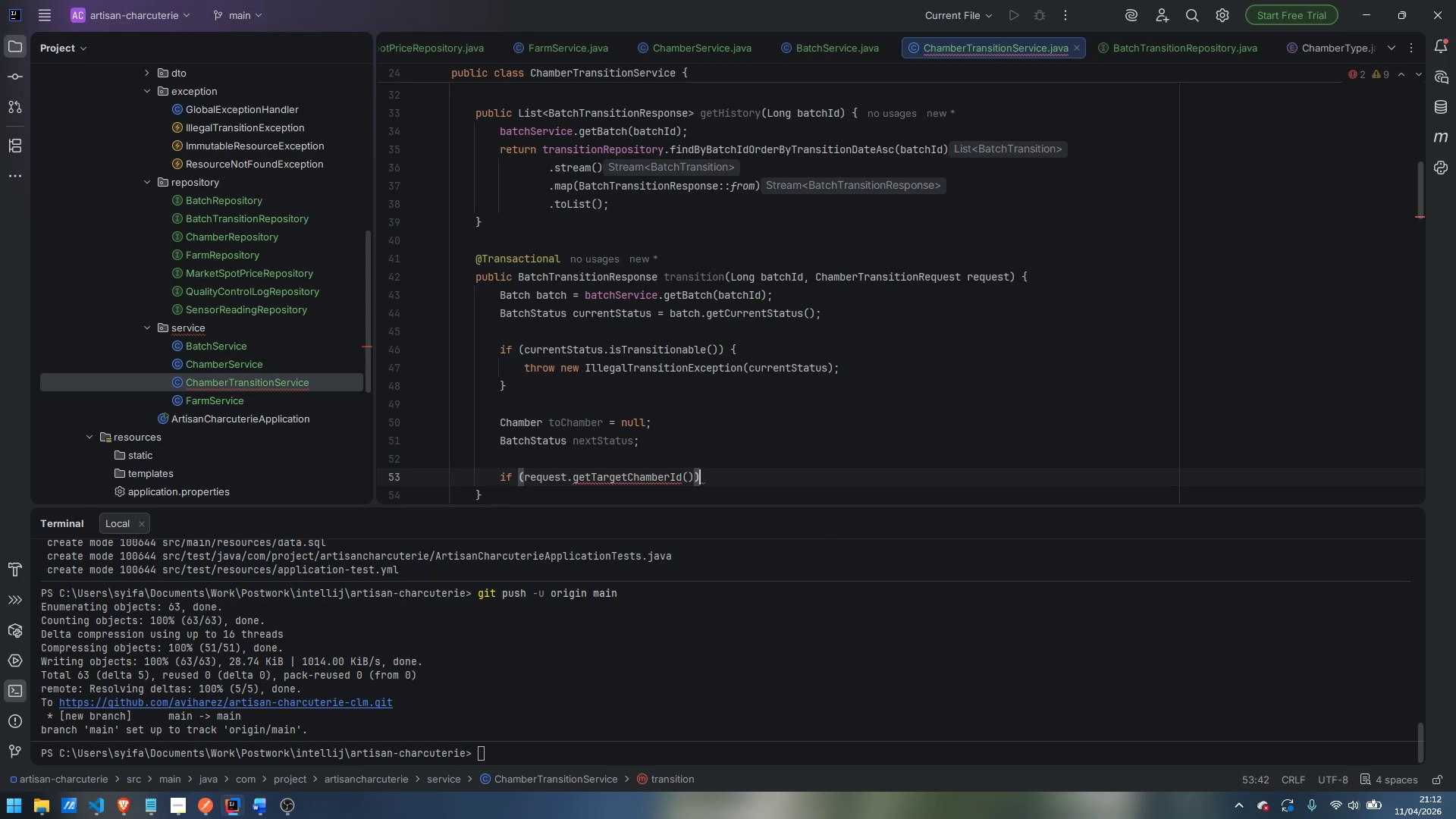 
key(ArrowLeft)
 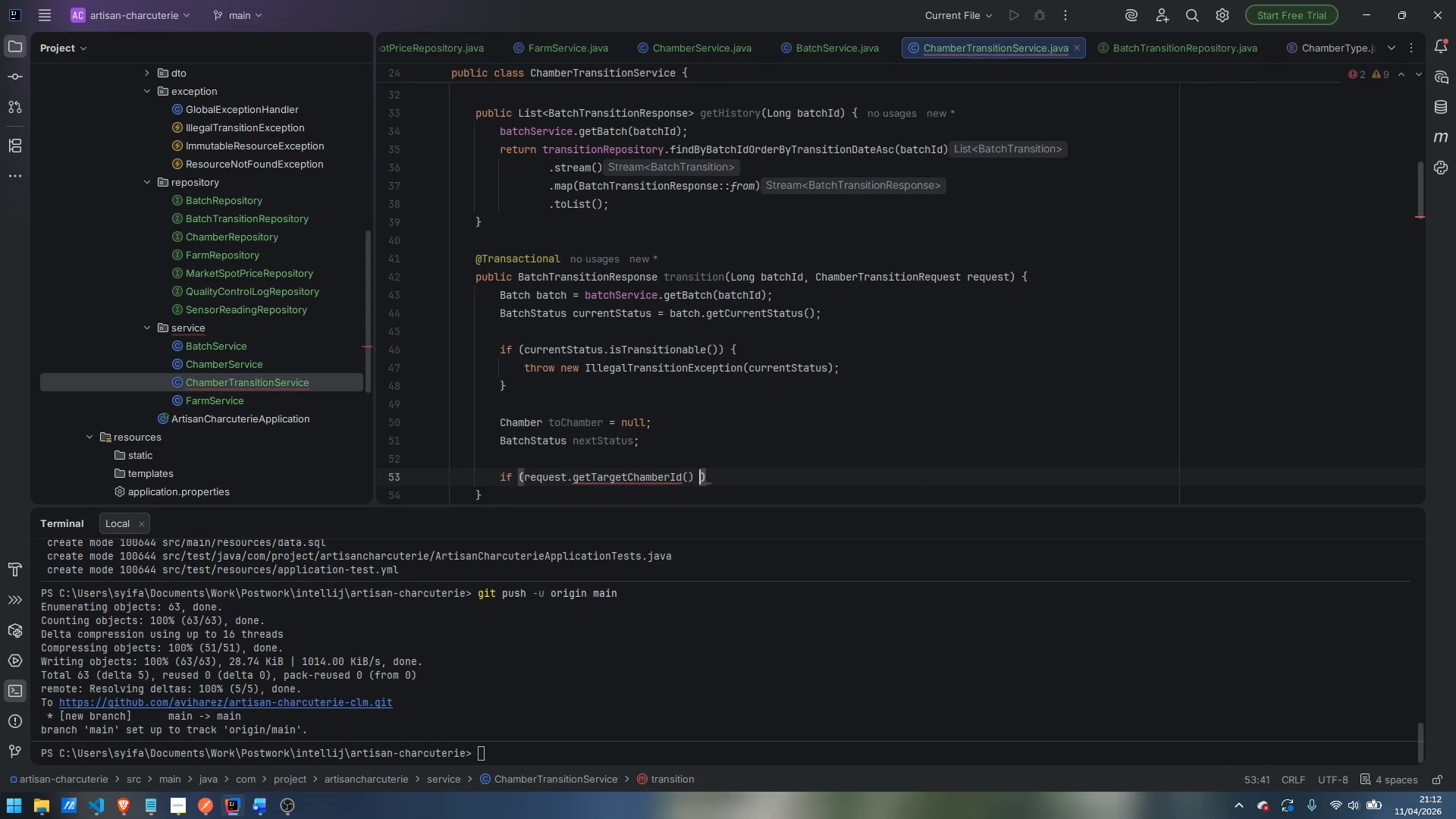 
type( == null)
 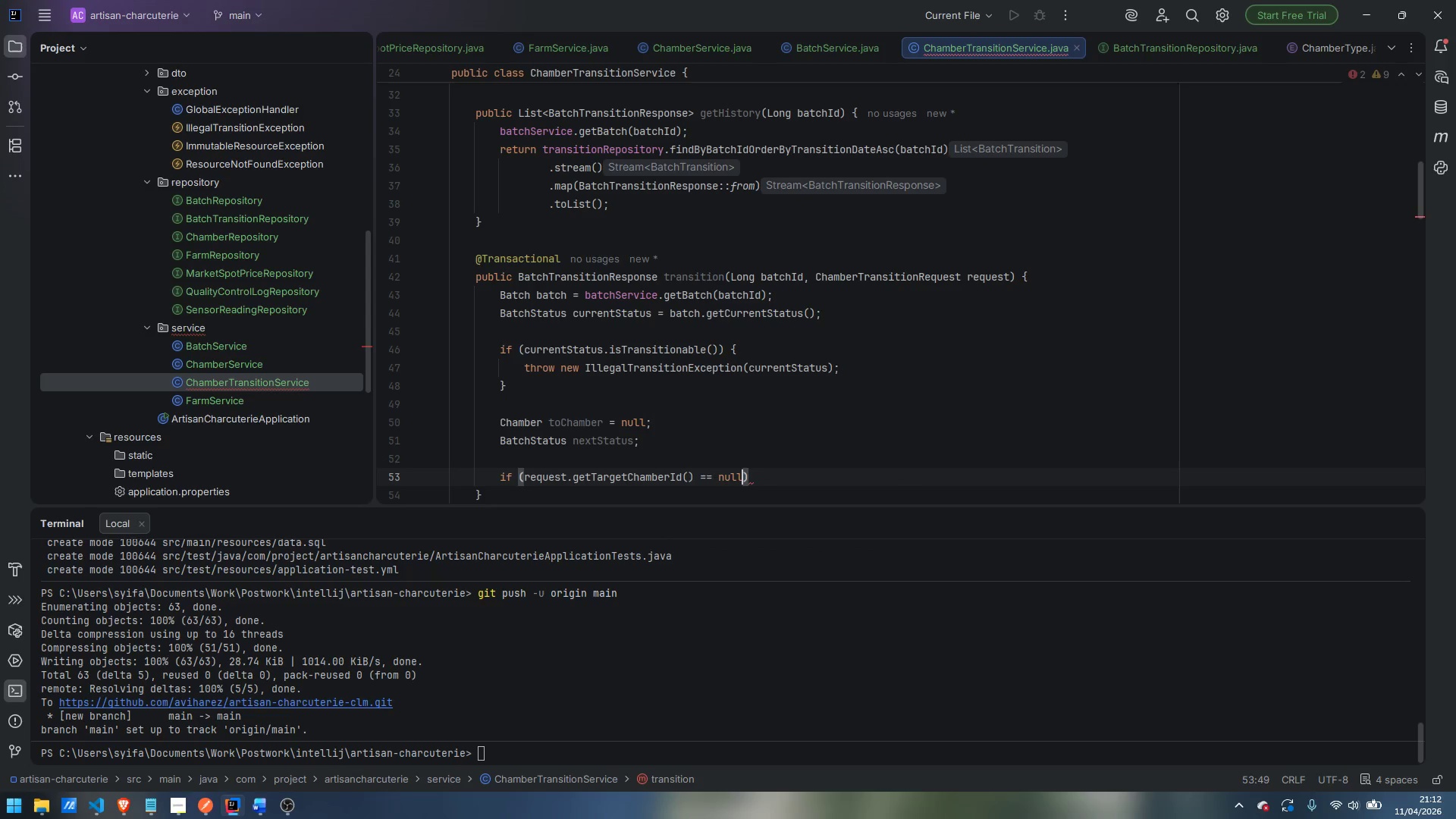 
key(ArrowRight)
 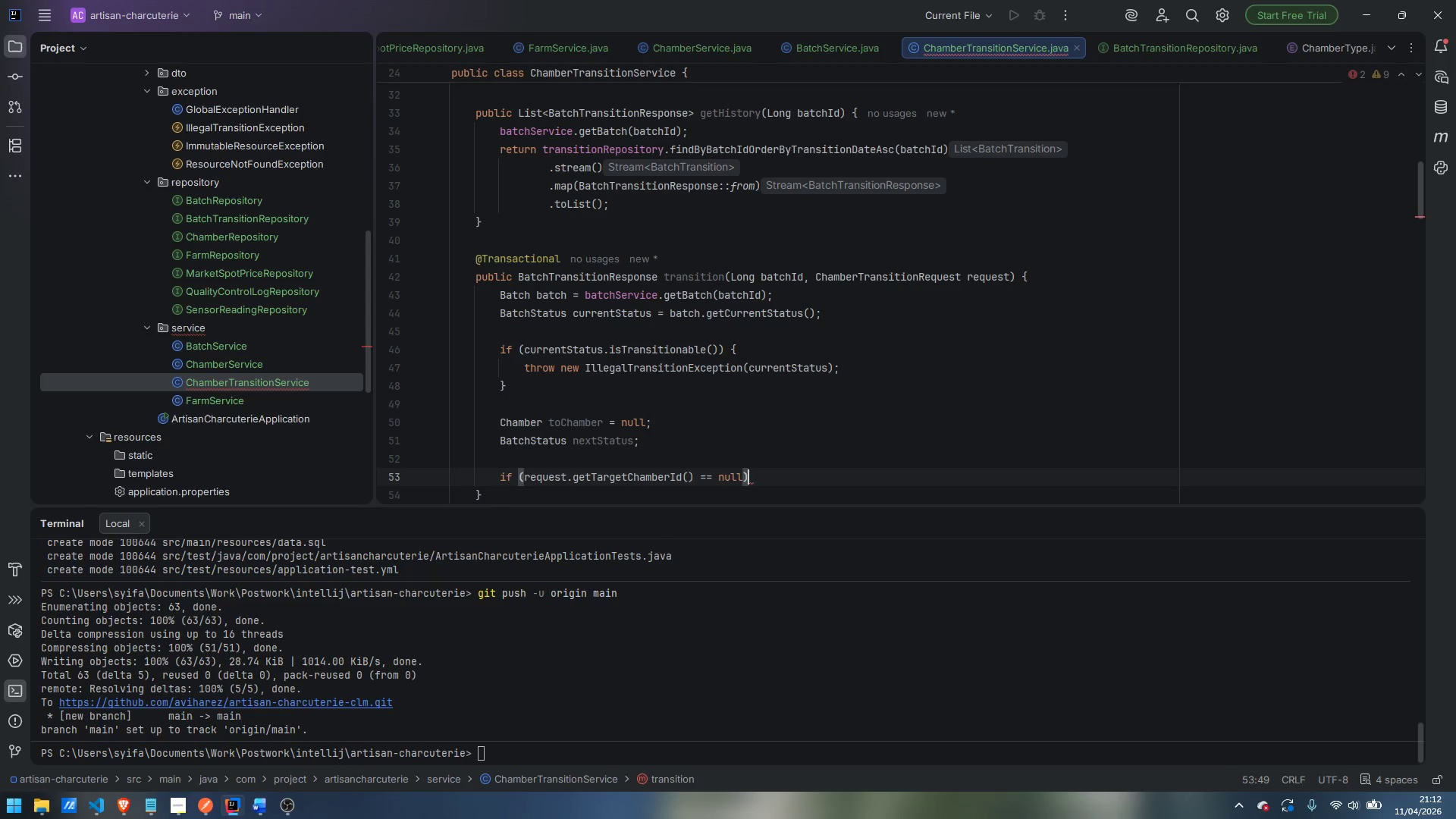 
key(Space)
 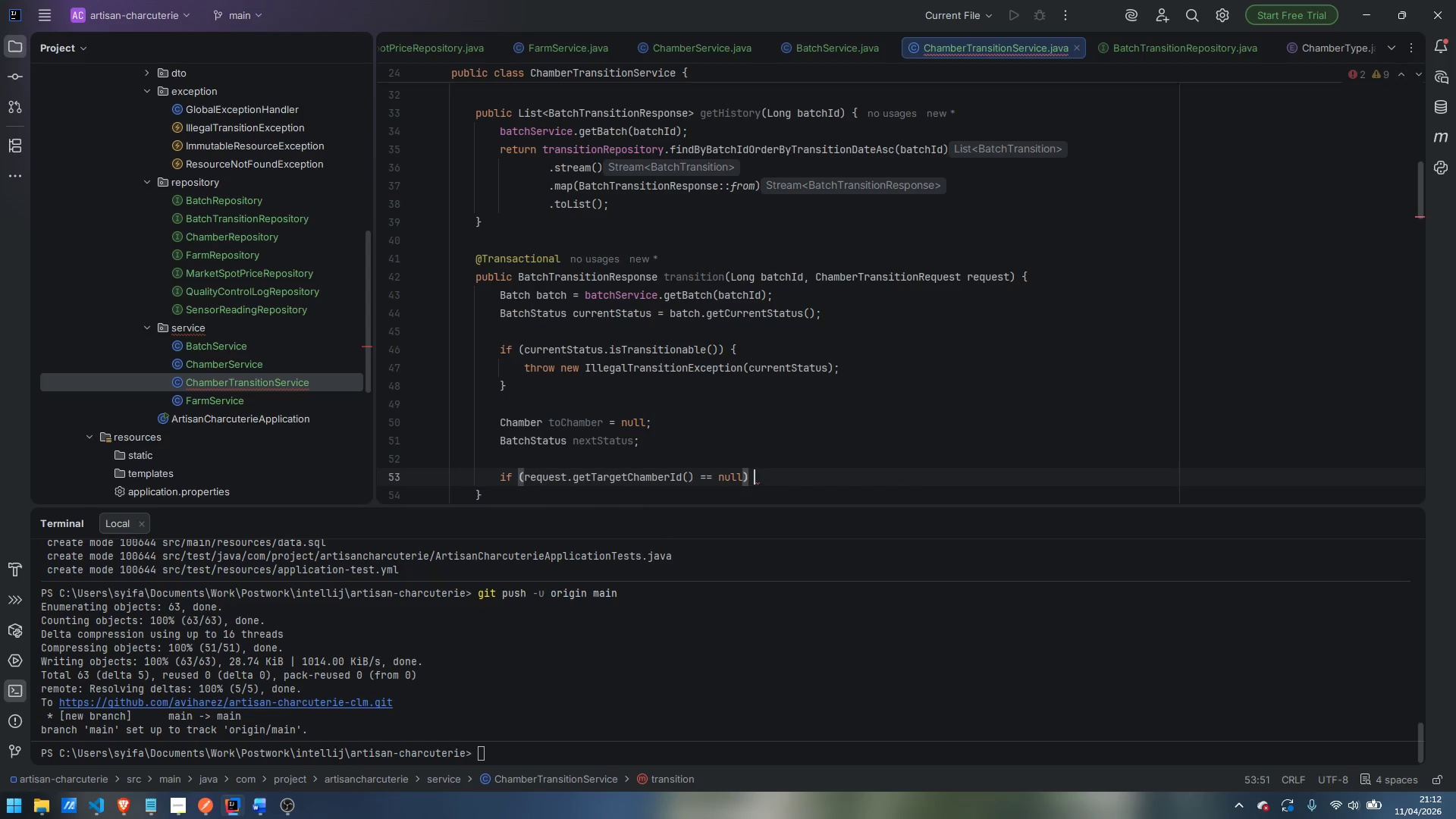 
key(Shift+ShiftLeft)
 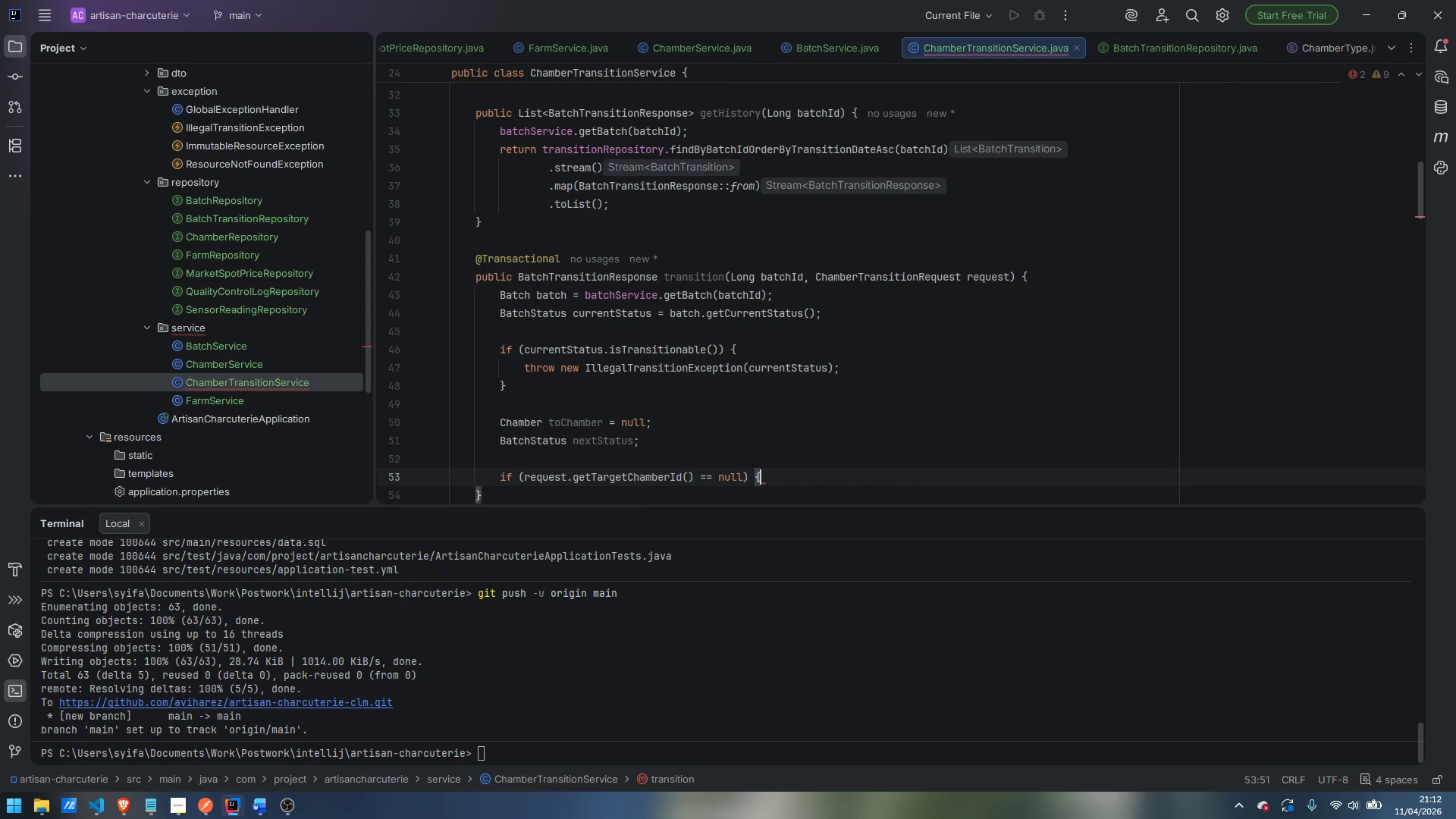 
key(Shift+BracketLeft)
 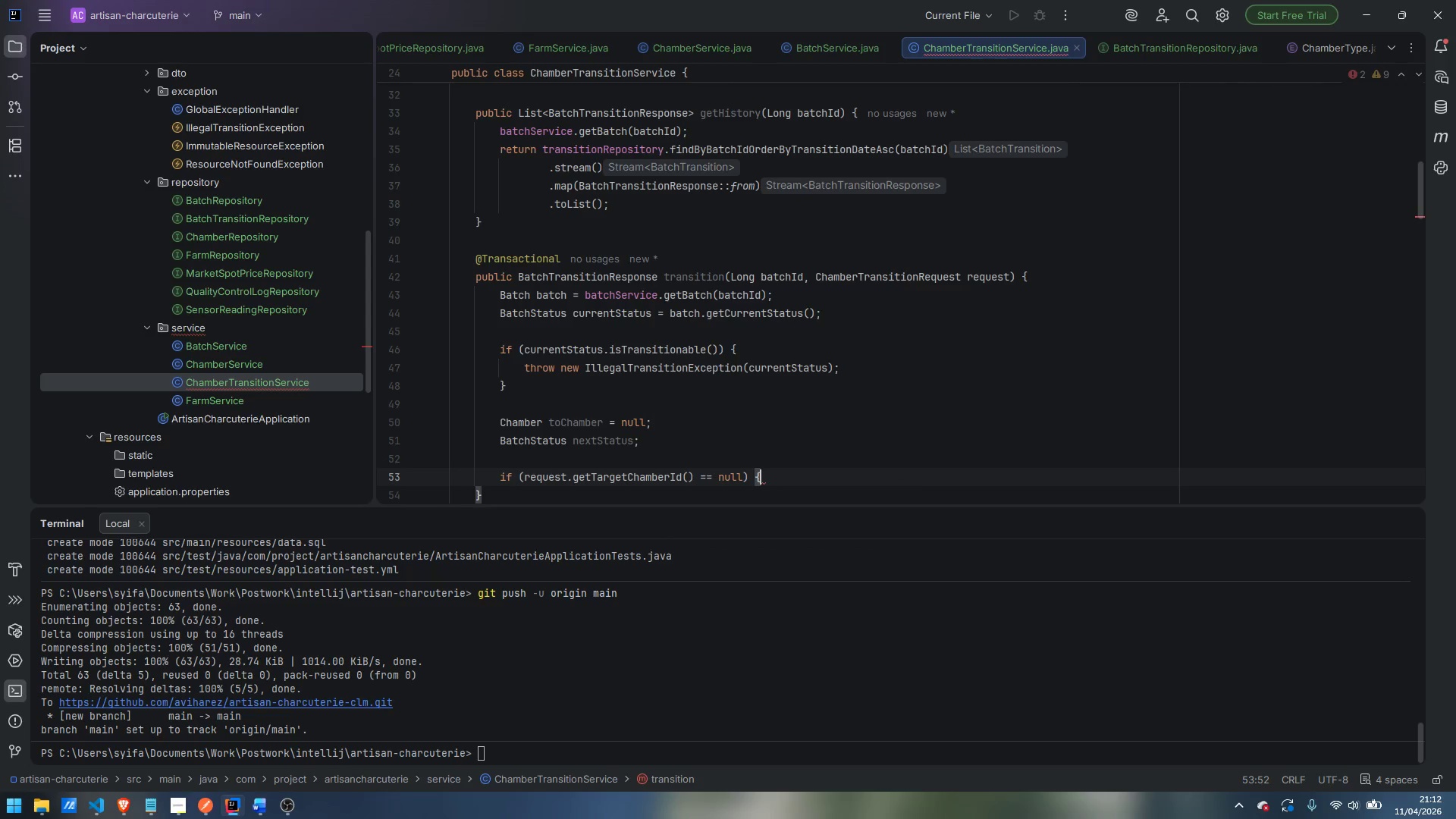 
key(Enter)
 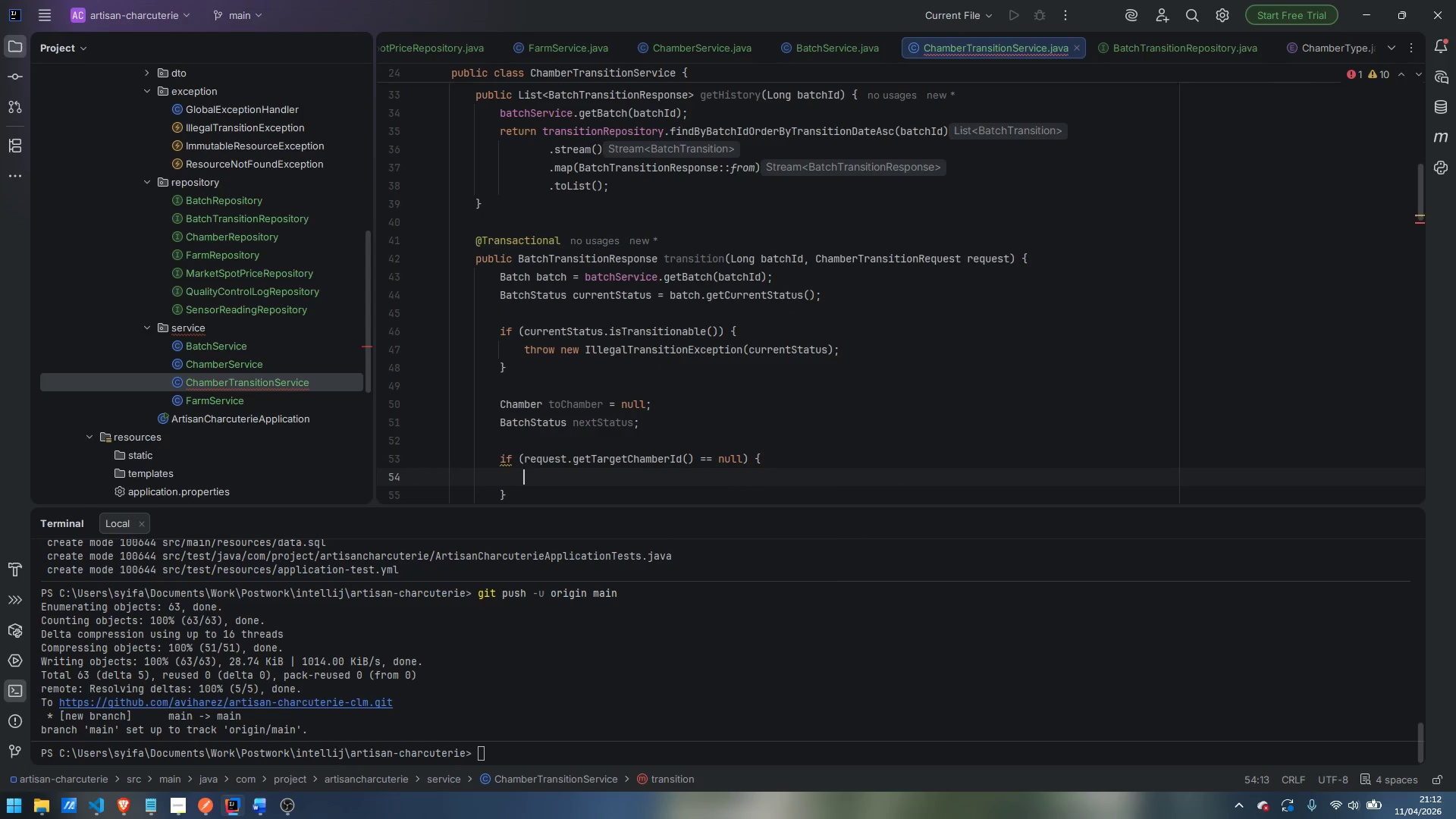 
type(nextStatus = resollve)
key(Backspace)
key(Backspace)
key(Backspace)
type(veRetailReadyTransition)
 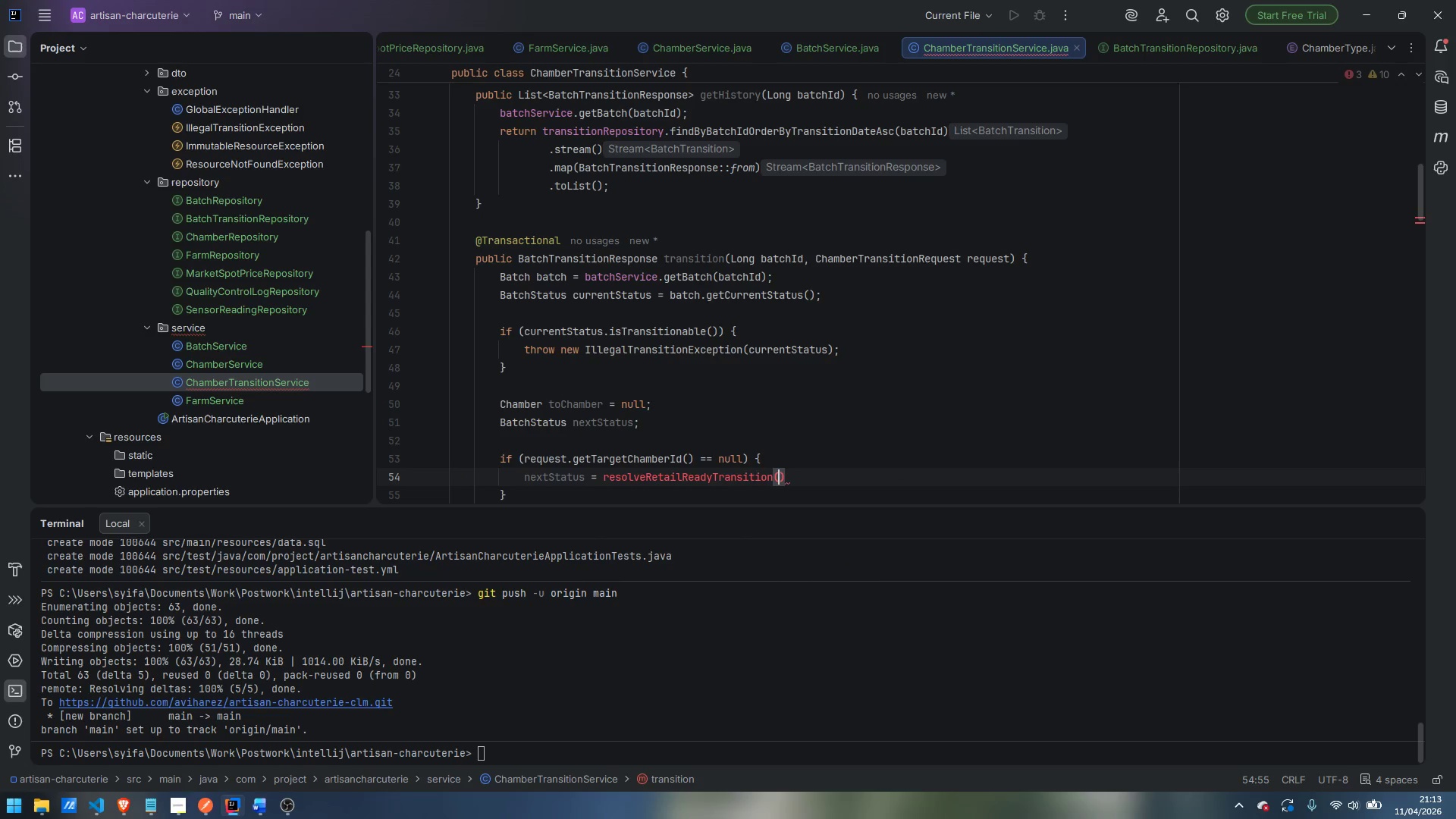 
 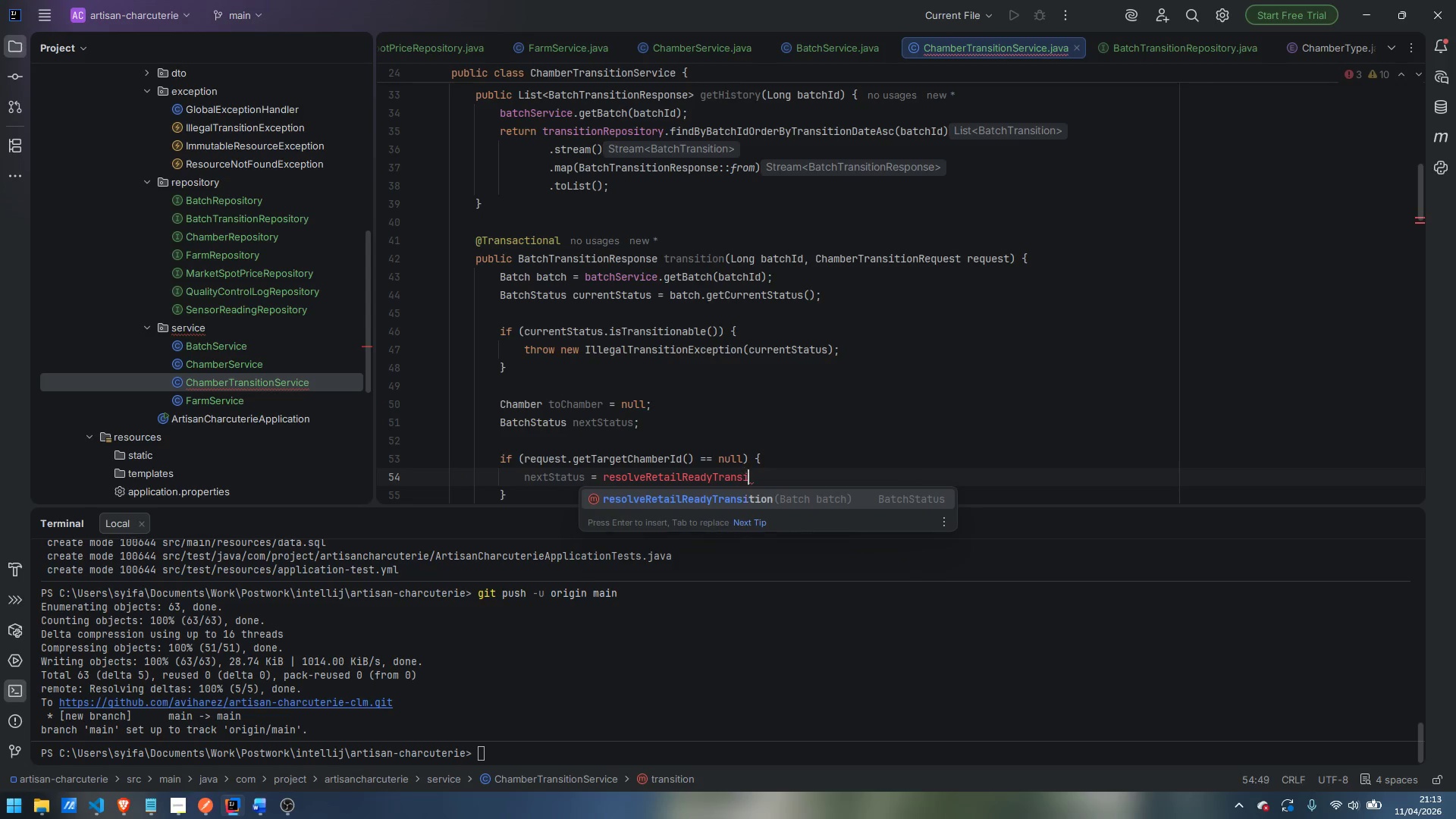 
key(Enter)
 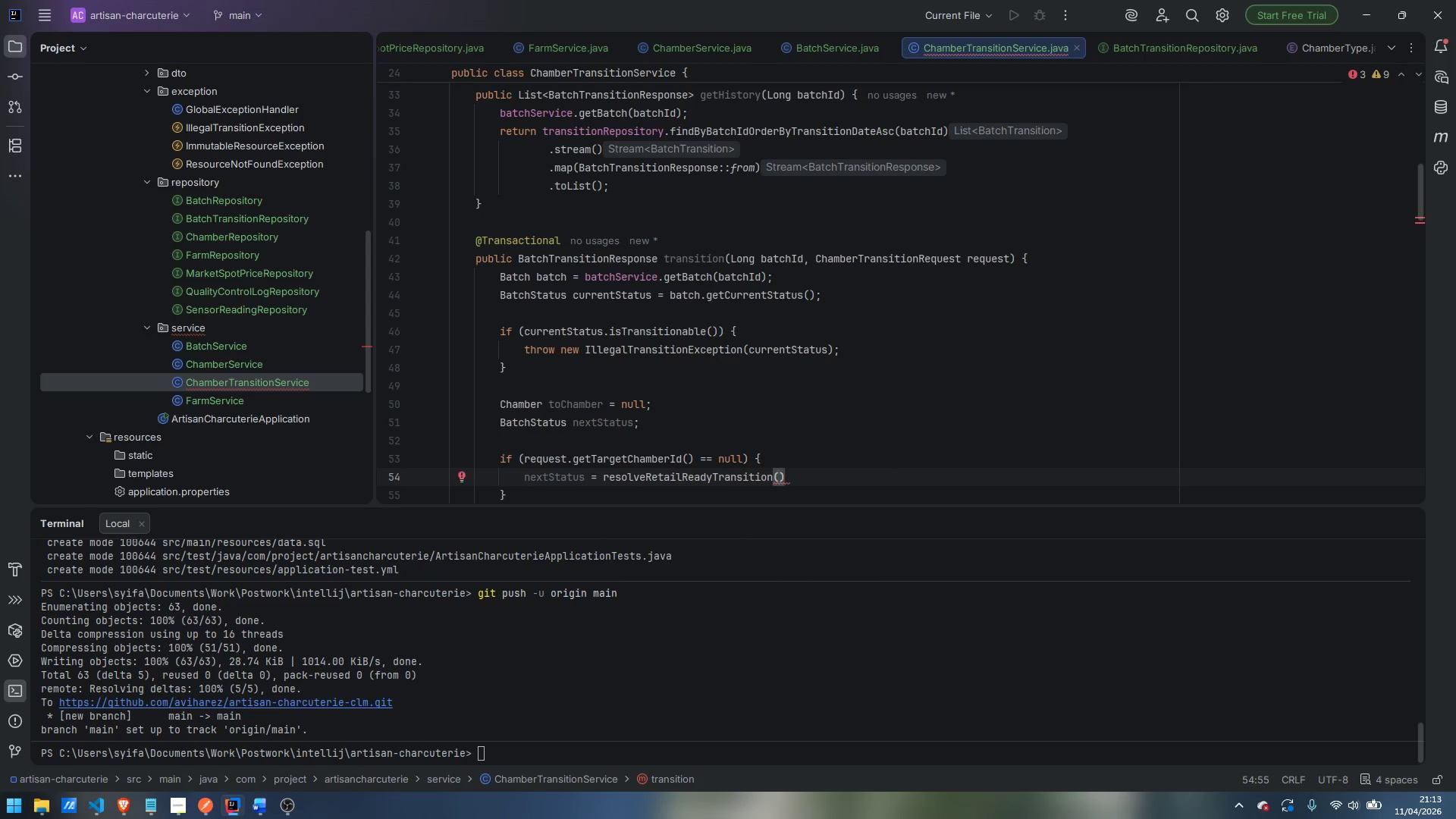 
type(batch)
 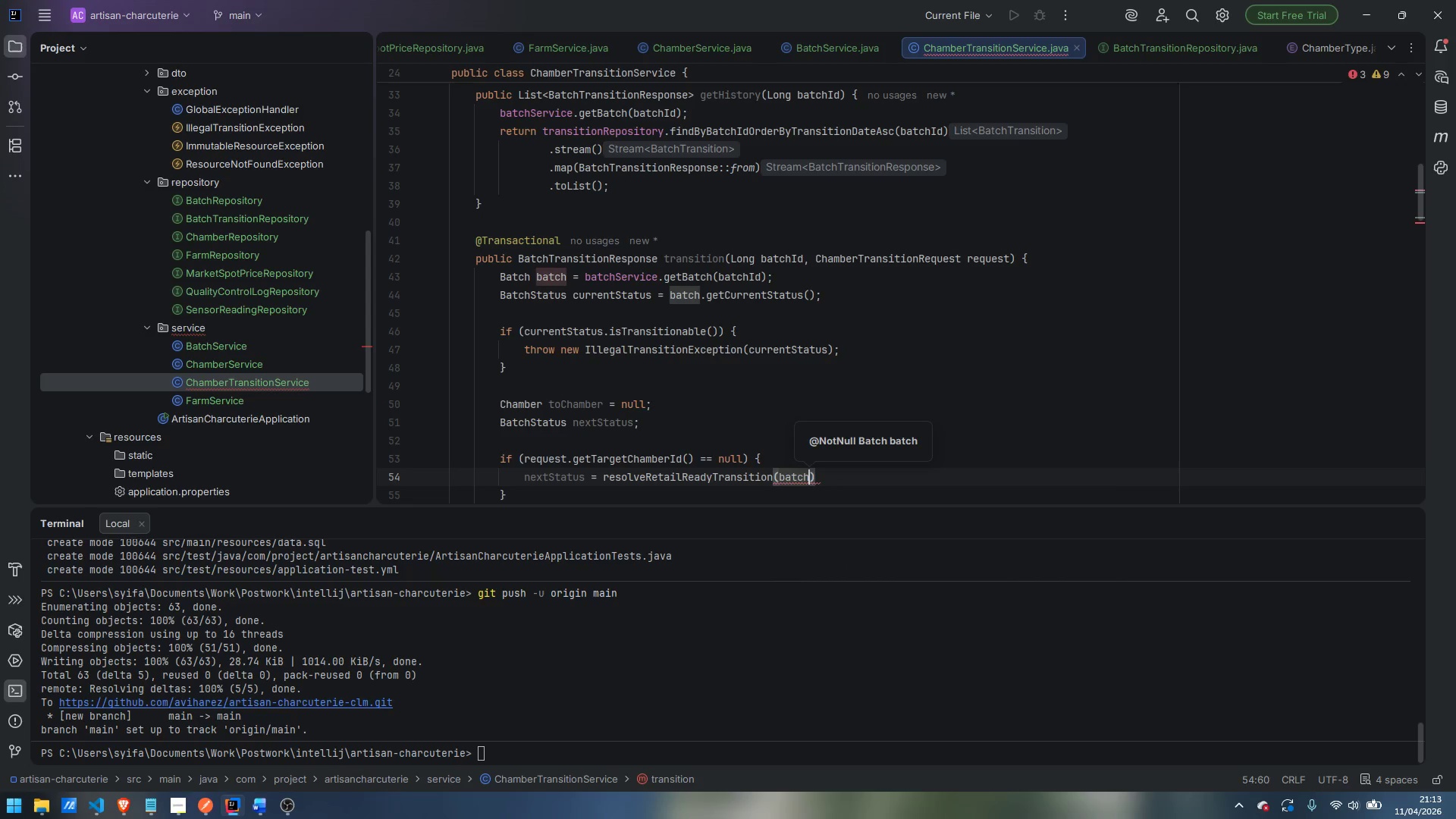 
key(Enter)
 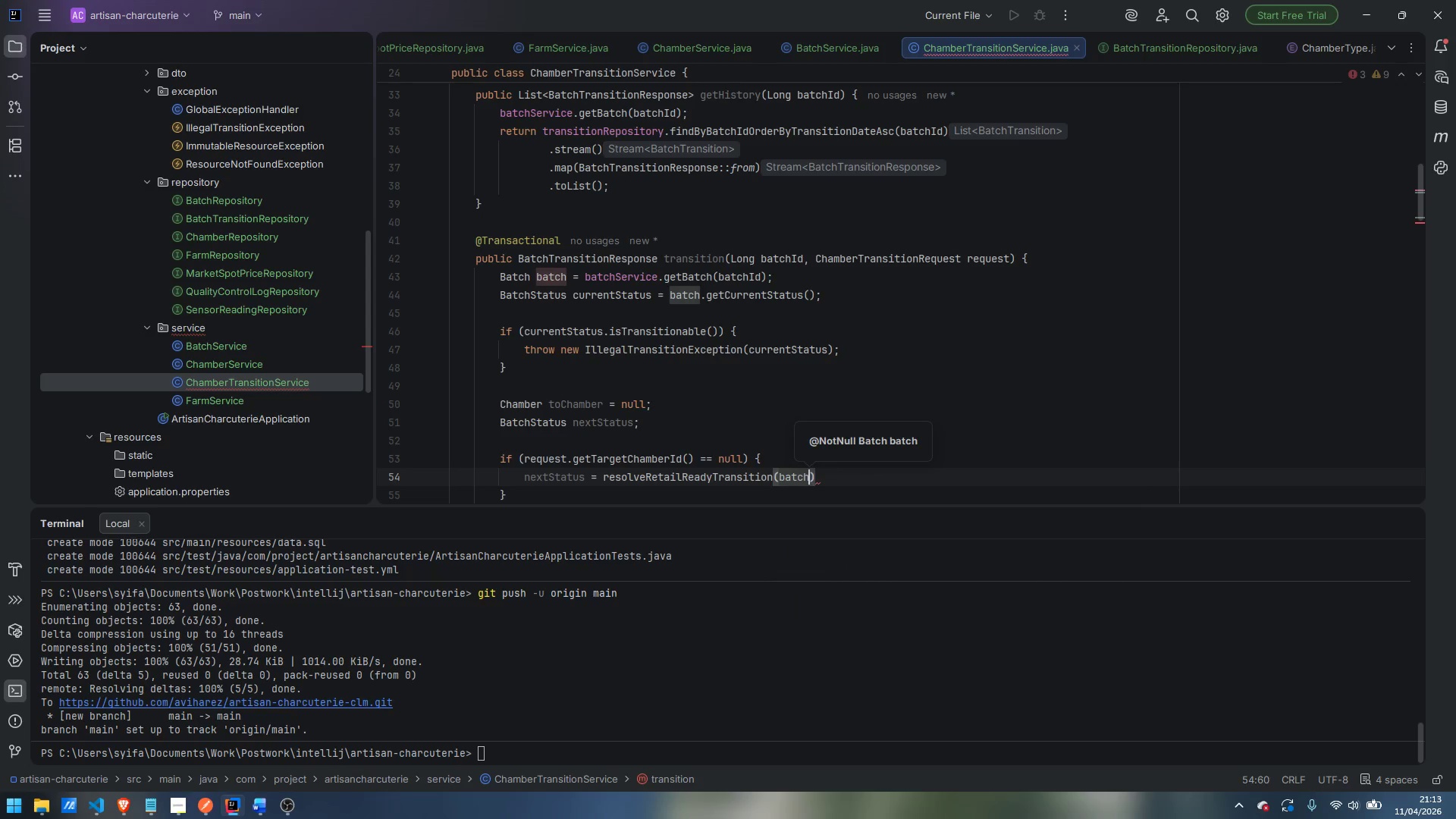 
key(ArrowRight)
 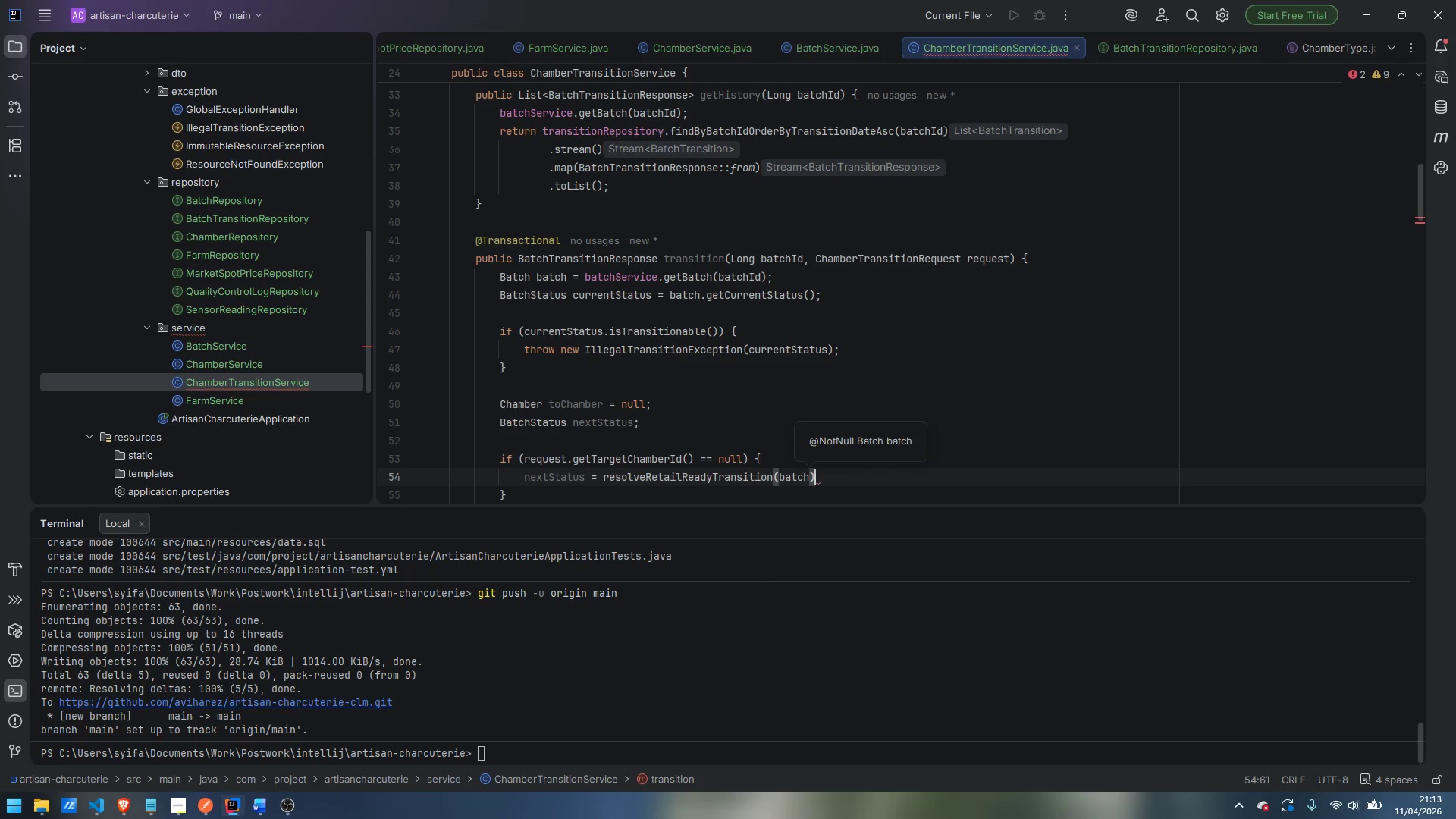 
key(Semicolon)
 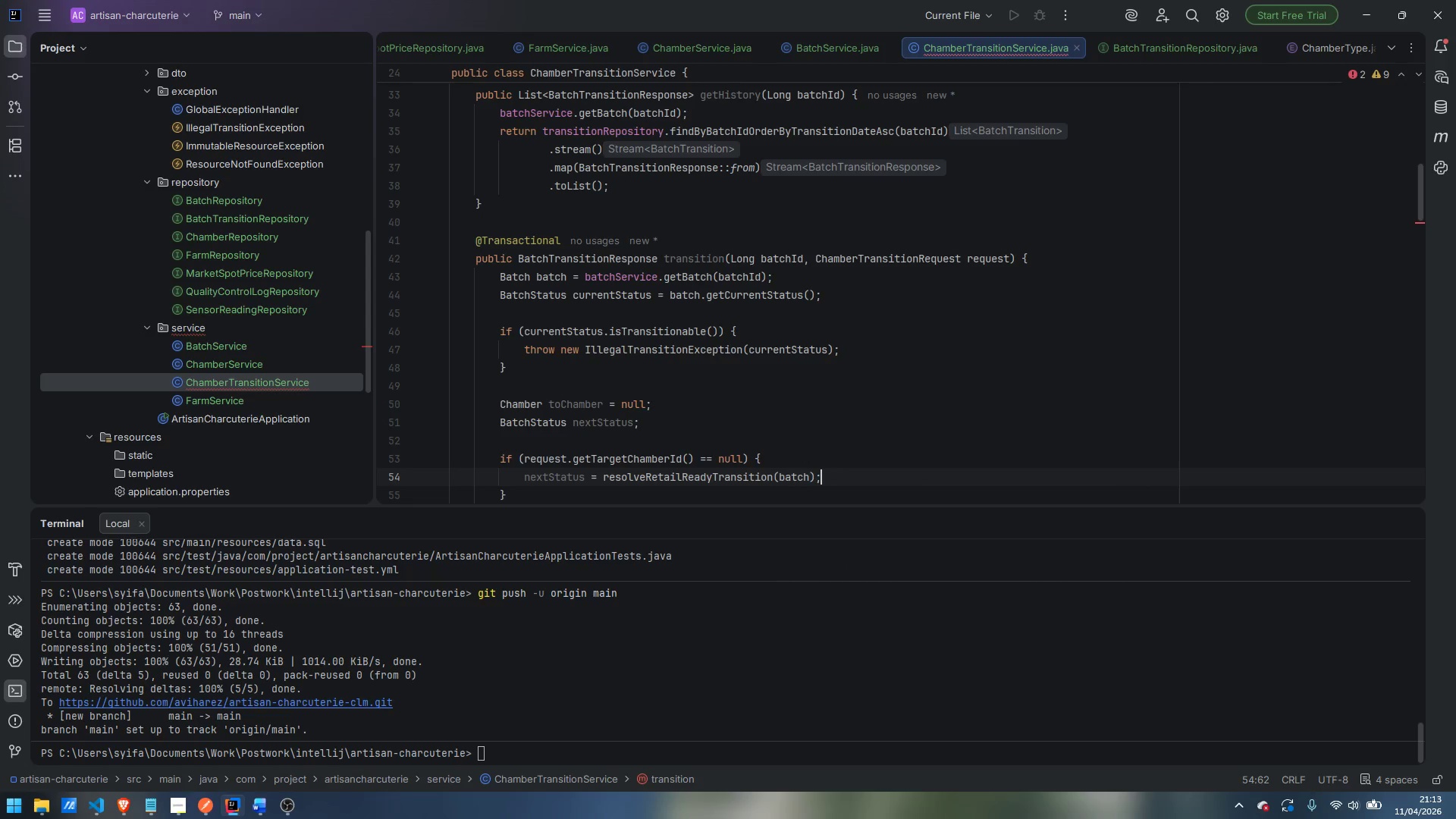 
key(ArrowDown)
 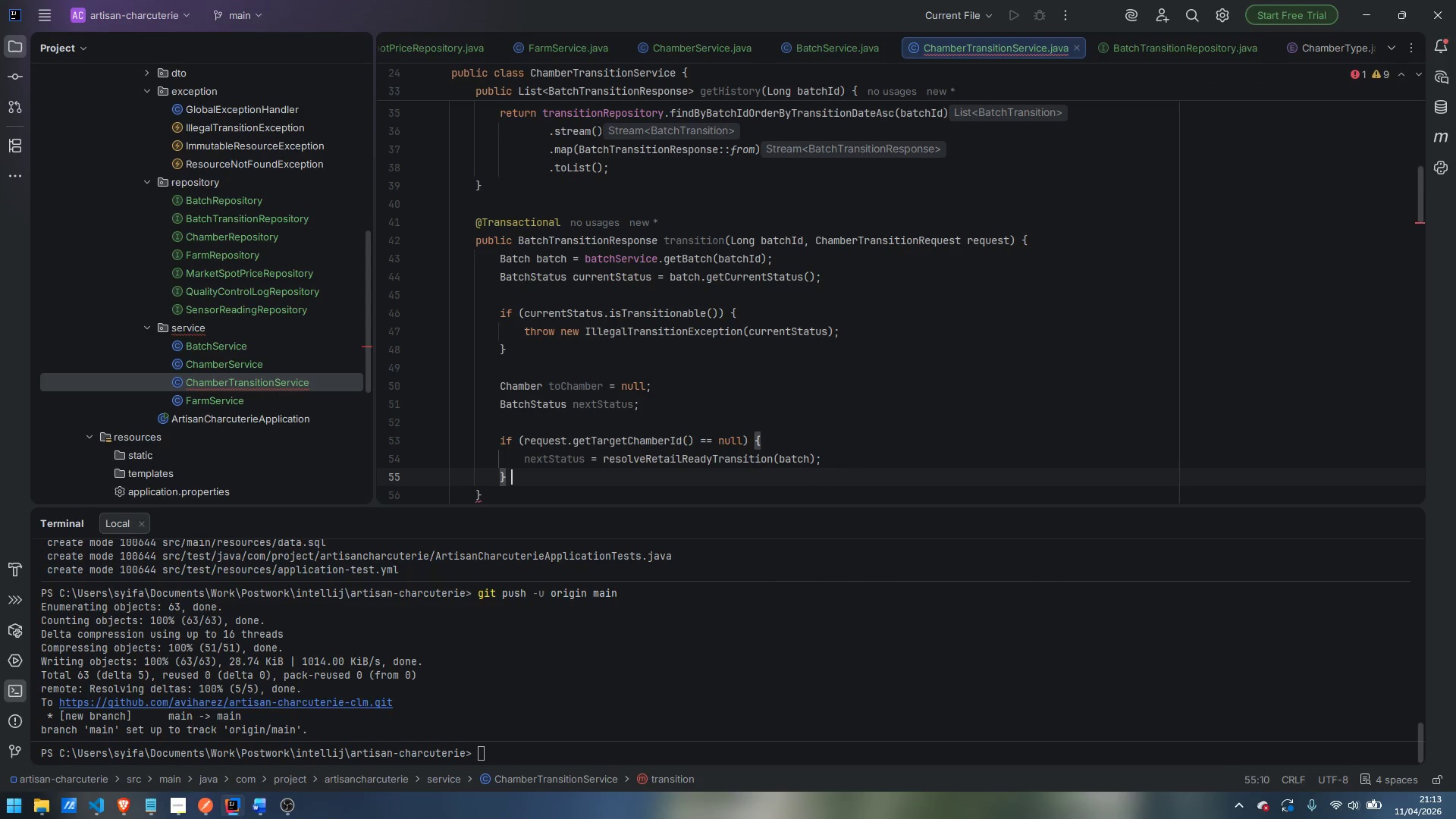 
type( else {)
 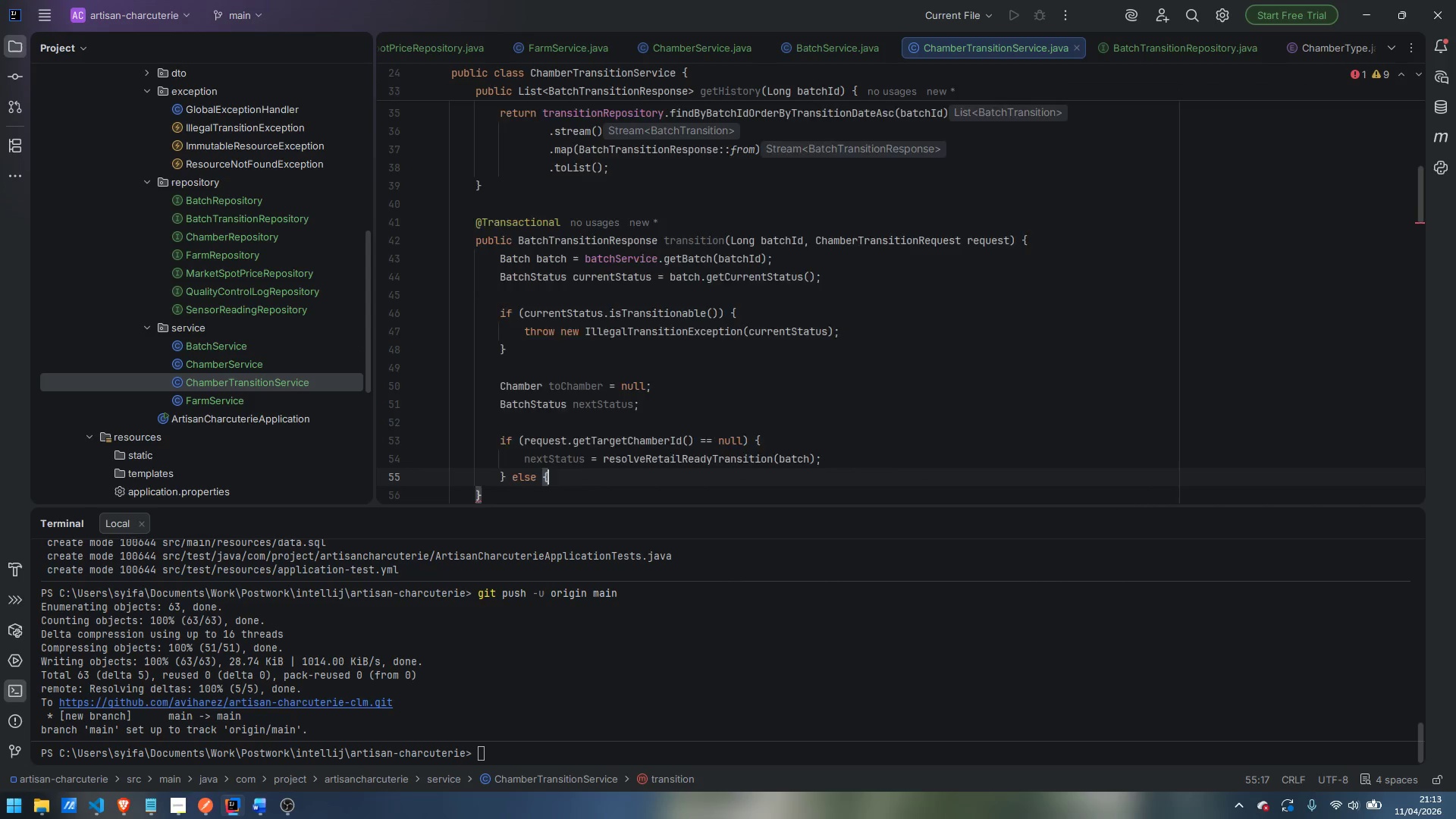 
key(Enter)
 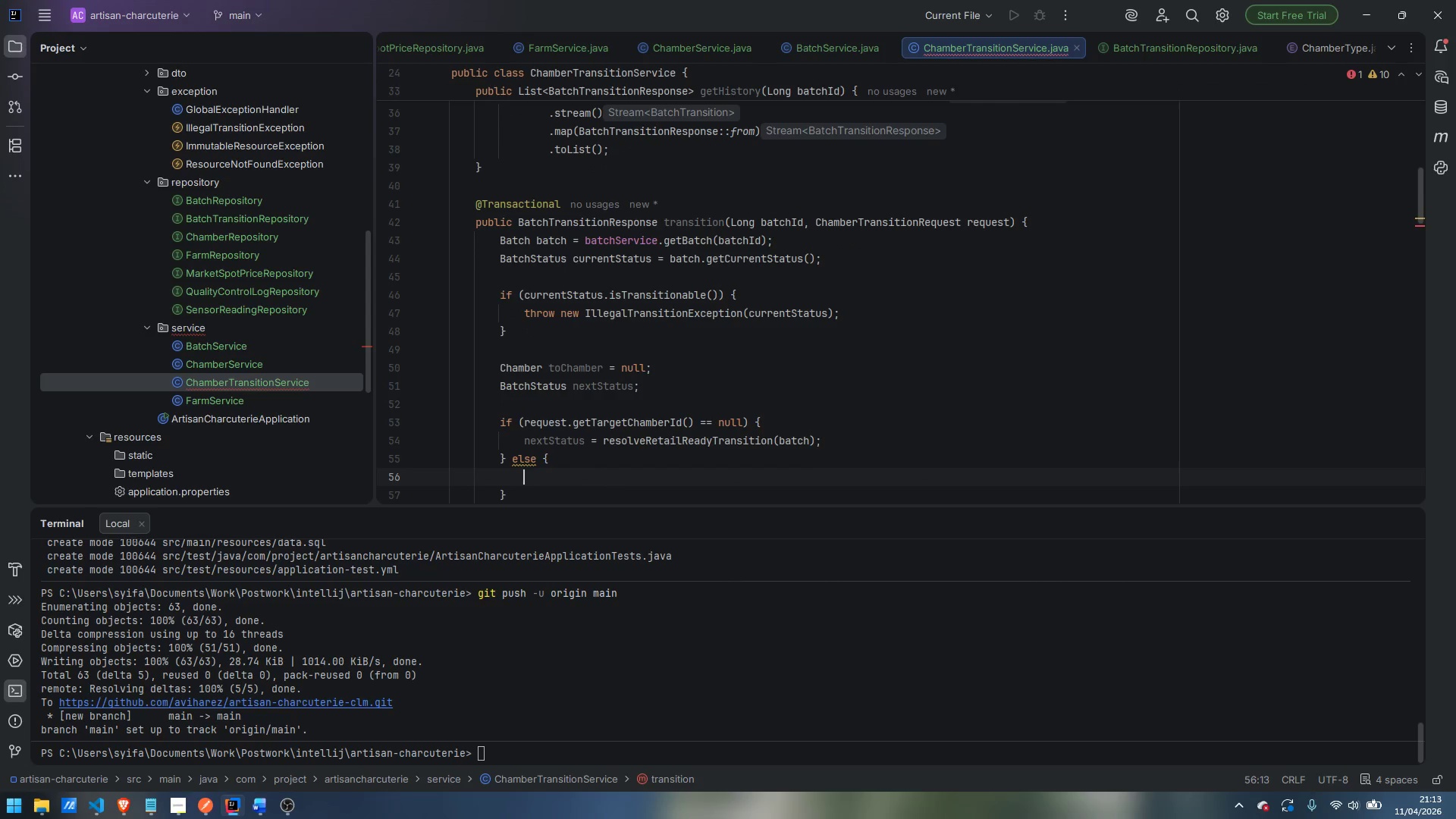 
type(toChamber)
 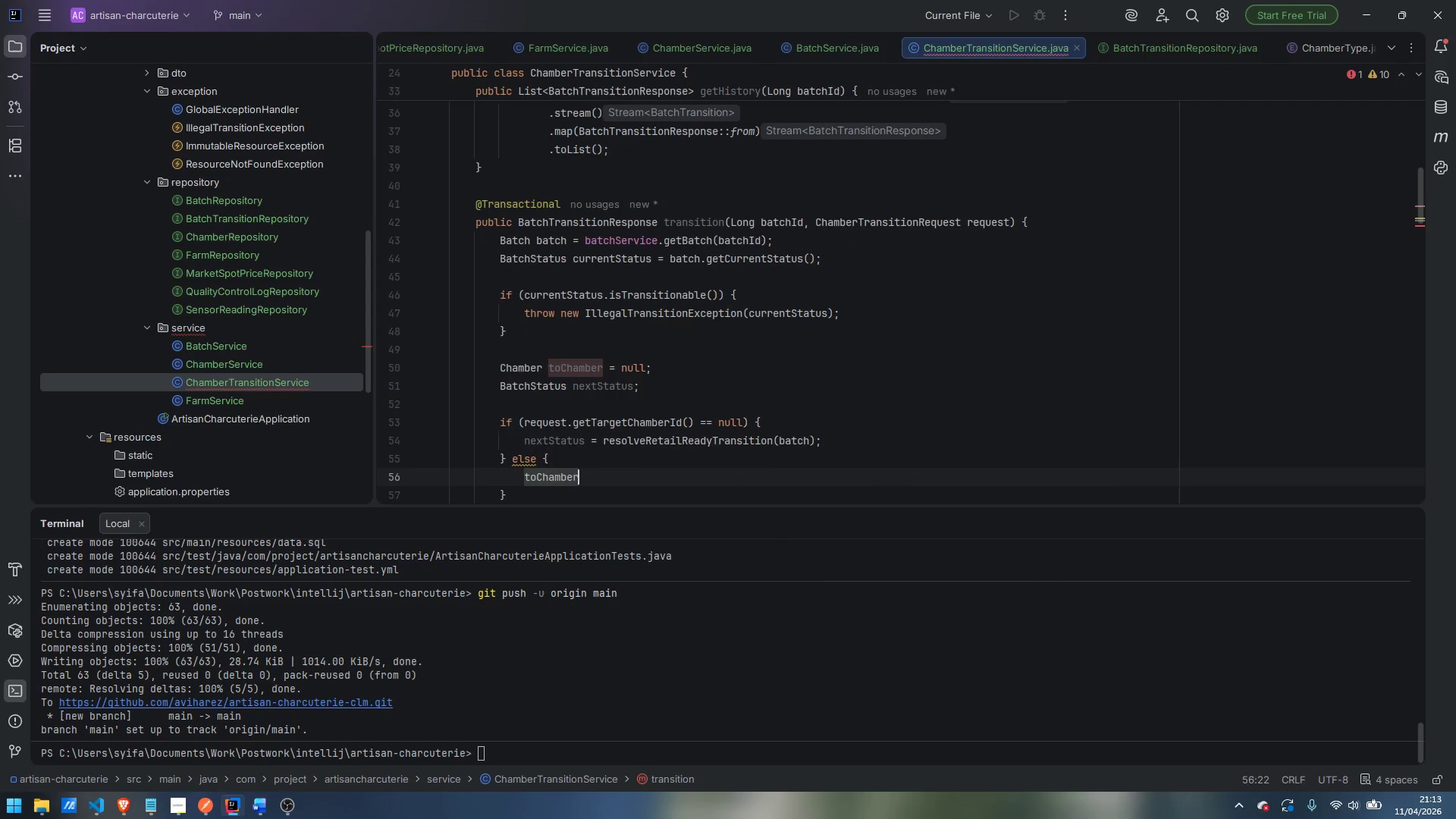 
key(Enter)
 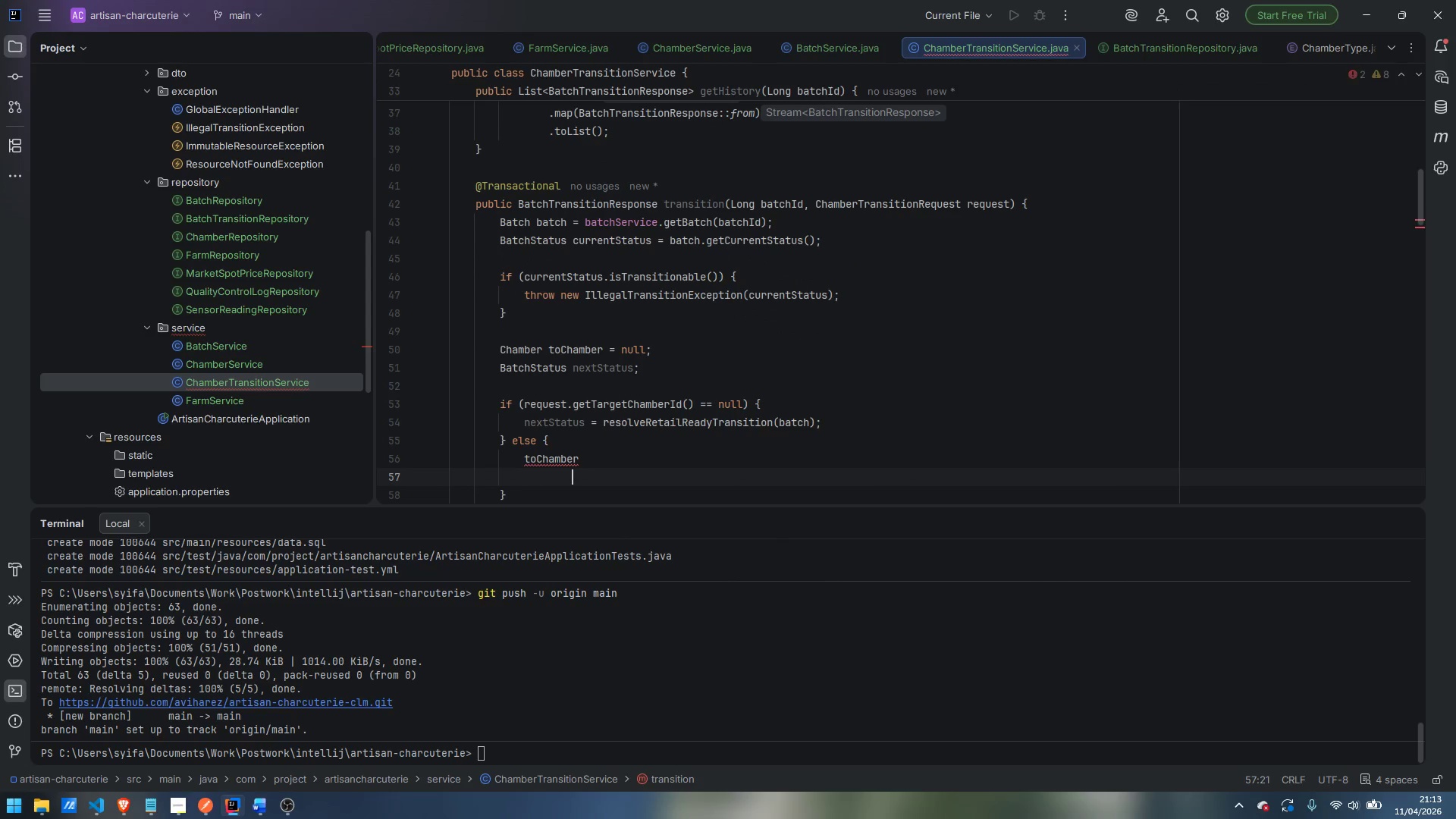 
key(Control+ControlLeft)
 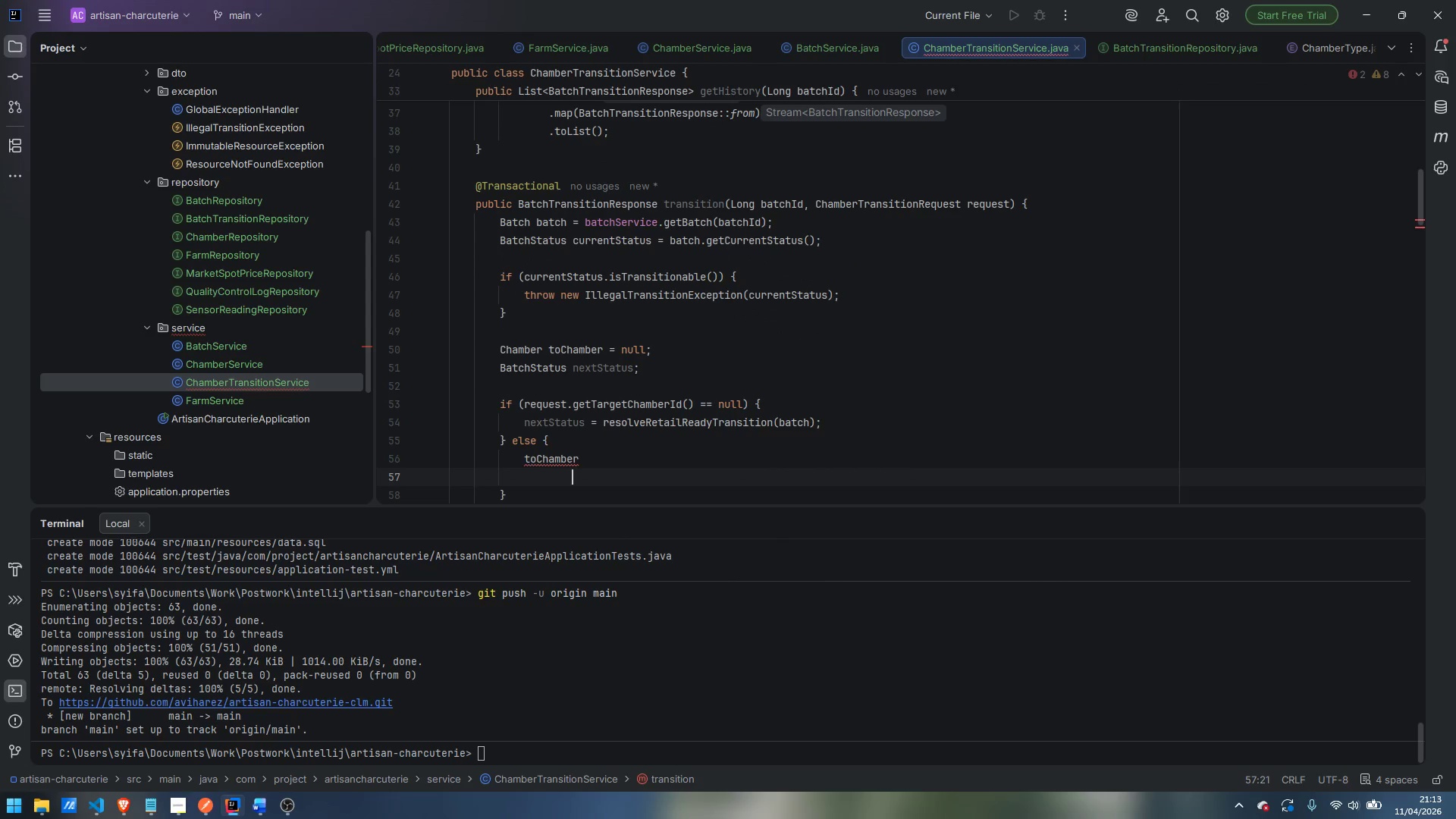 
key(Control+Z)
 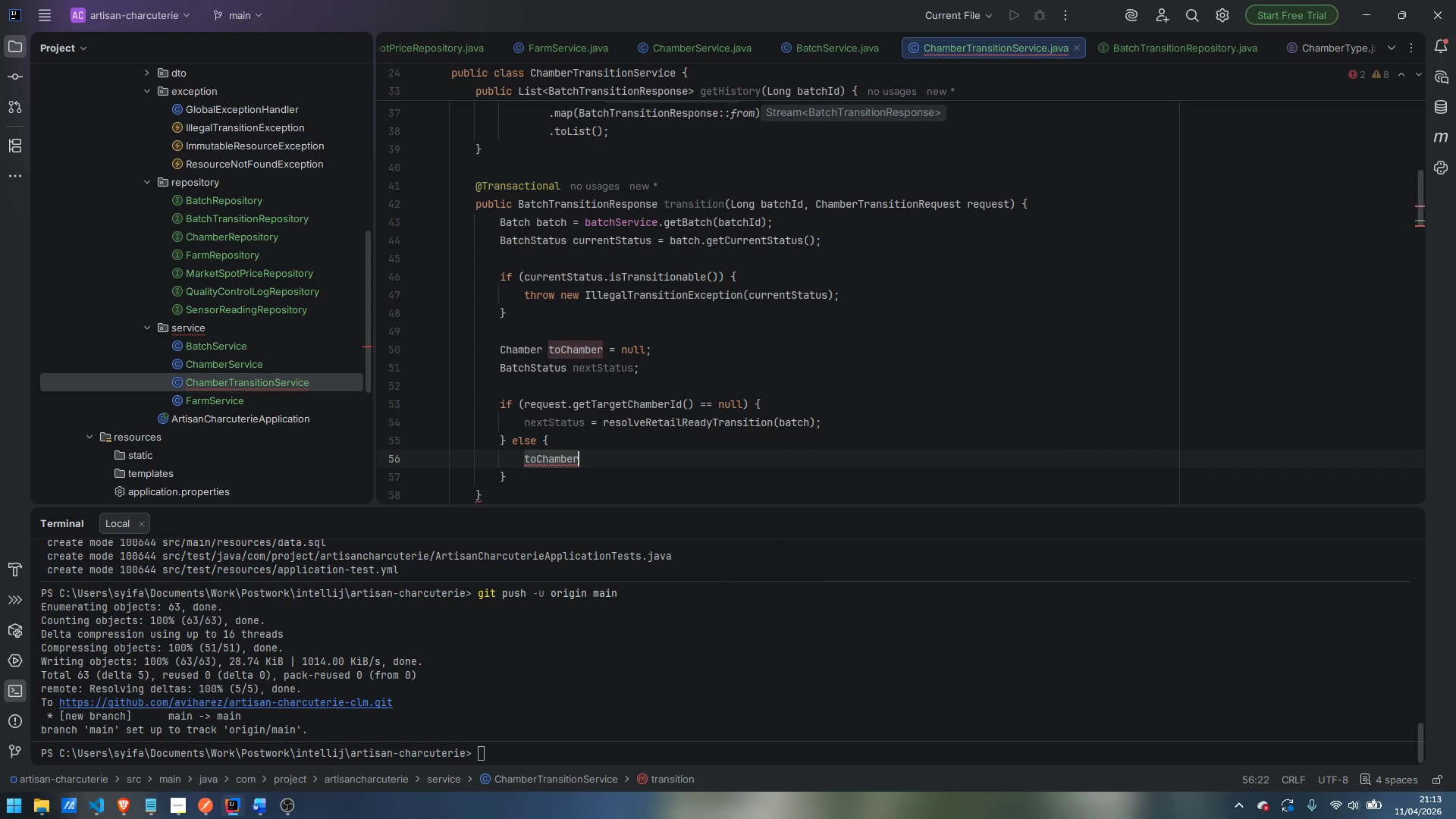 
type( = chamberService.getChamber)
 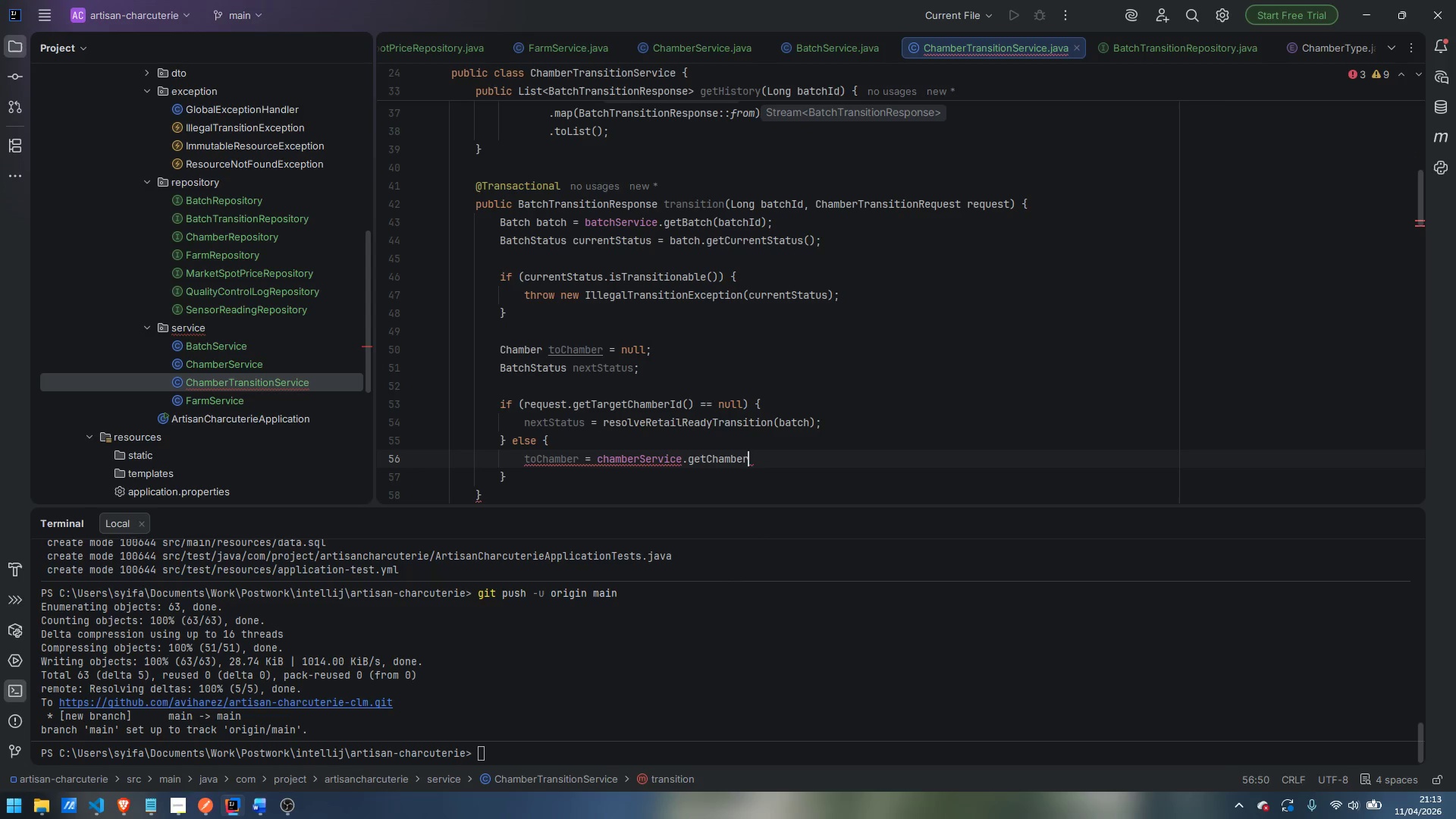 
key(Enter)
 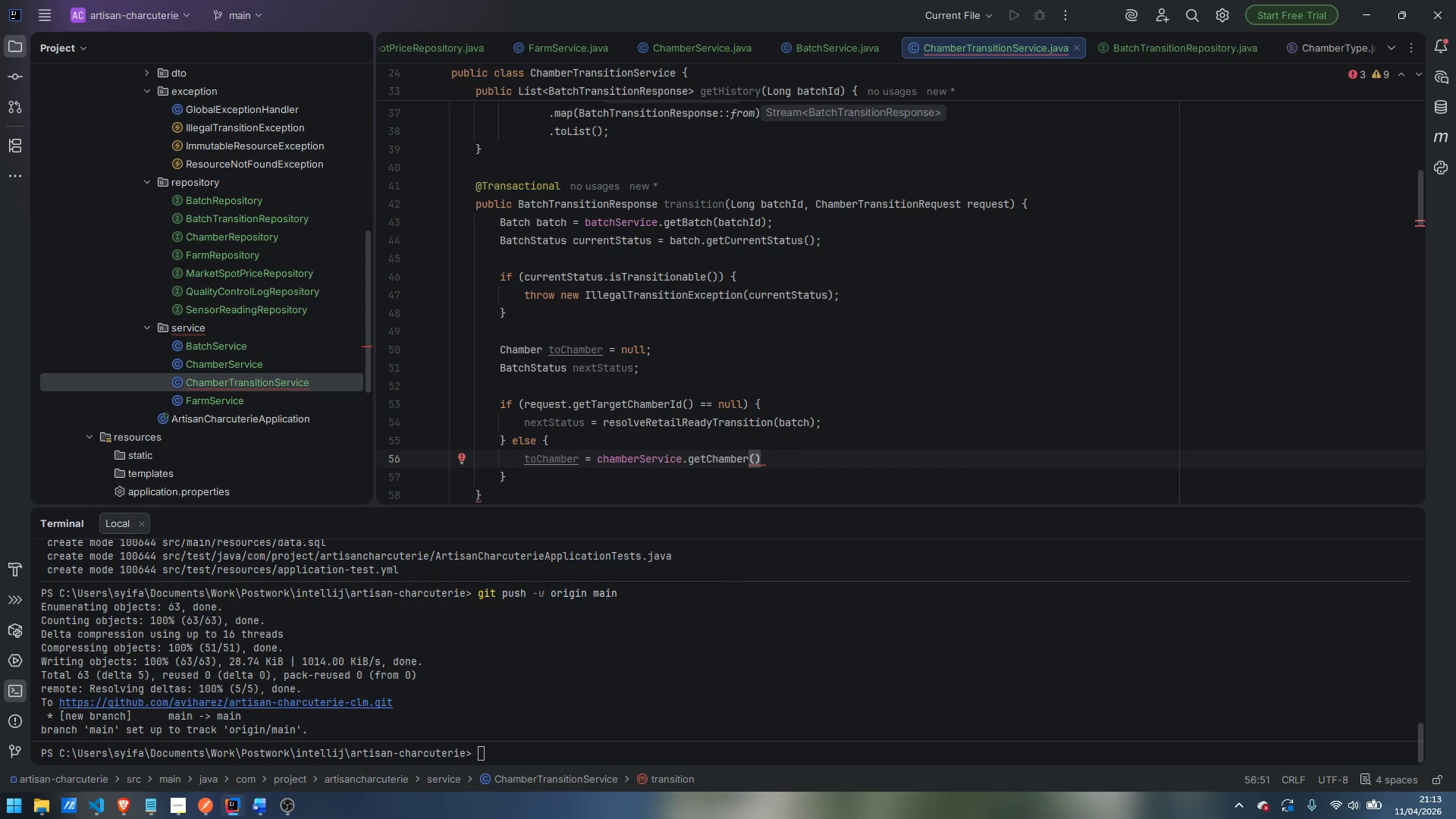 
type(request.getTargetChmaber)
key(Backspace)
key(Backspace)
key(Backspace)
key(Backspace)
key(Backspace)
type(amber)
 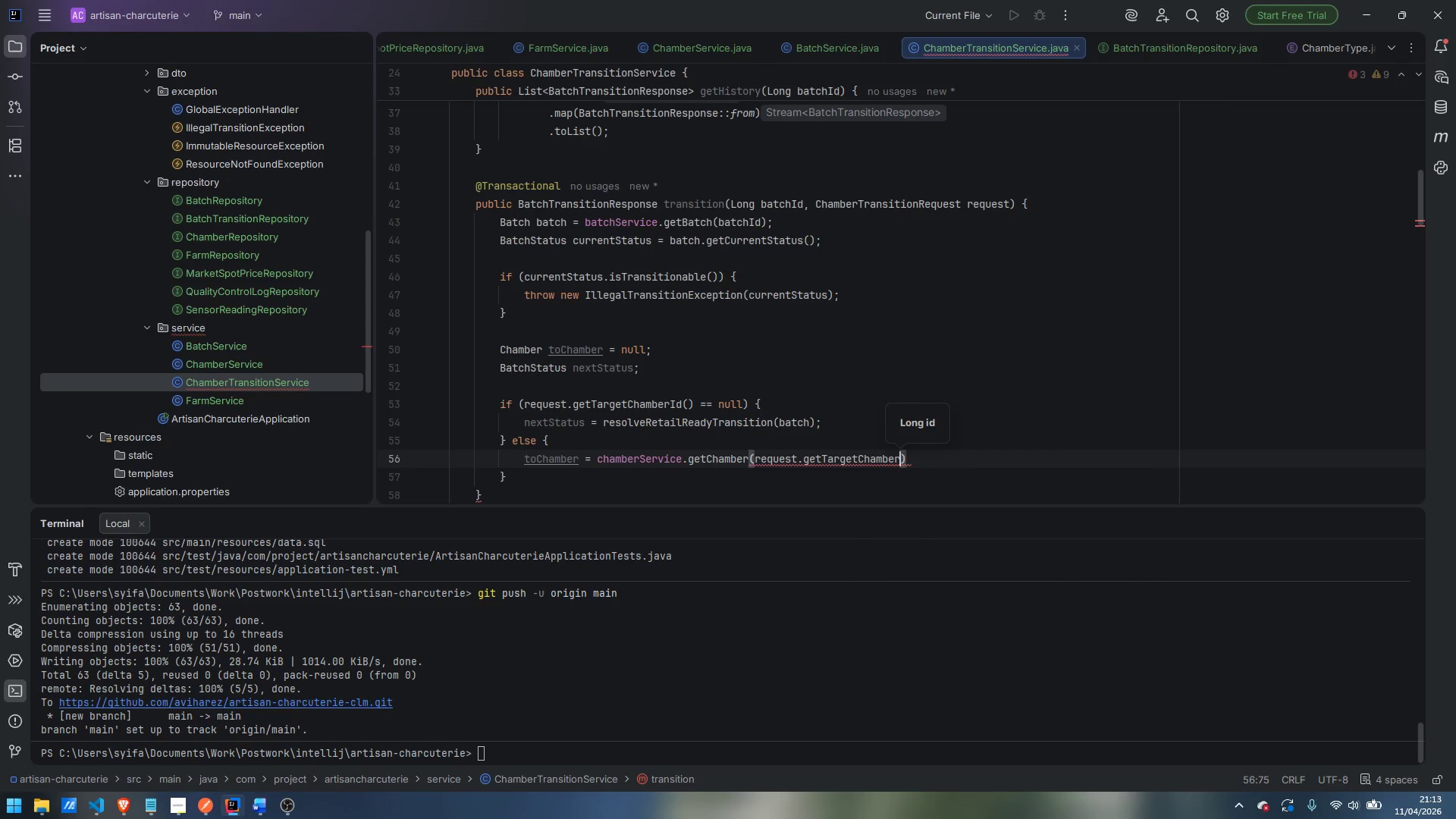 
key(Enter)
 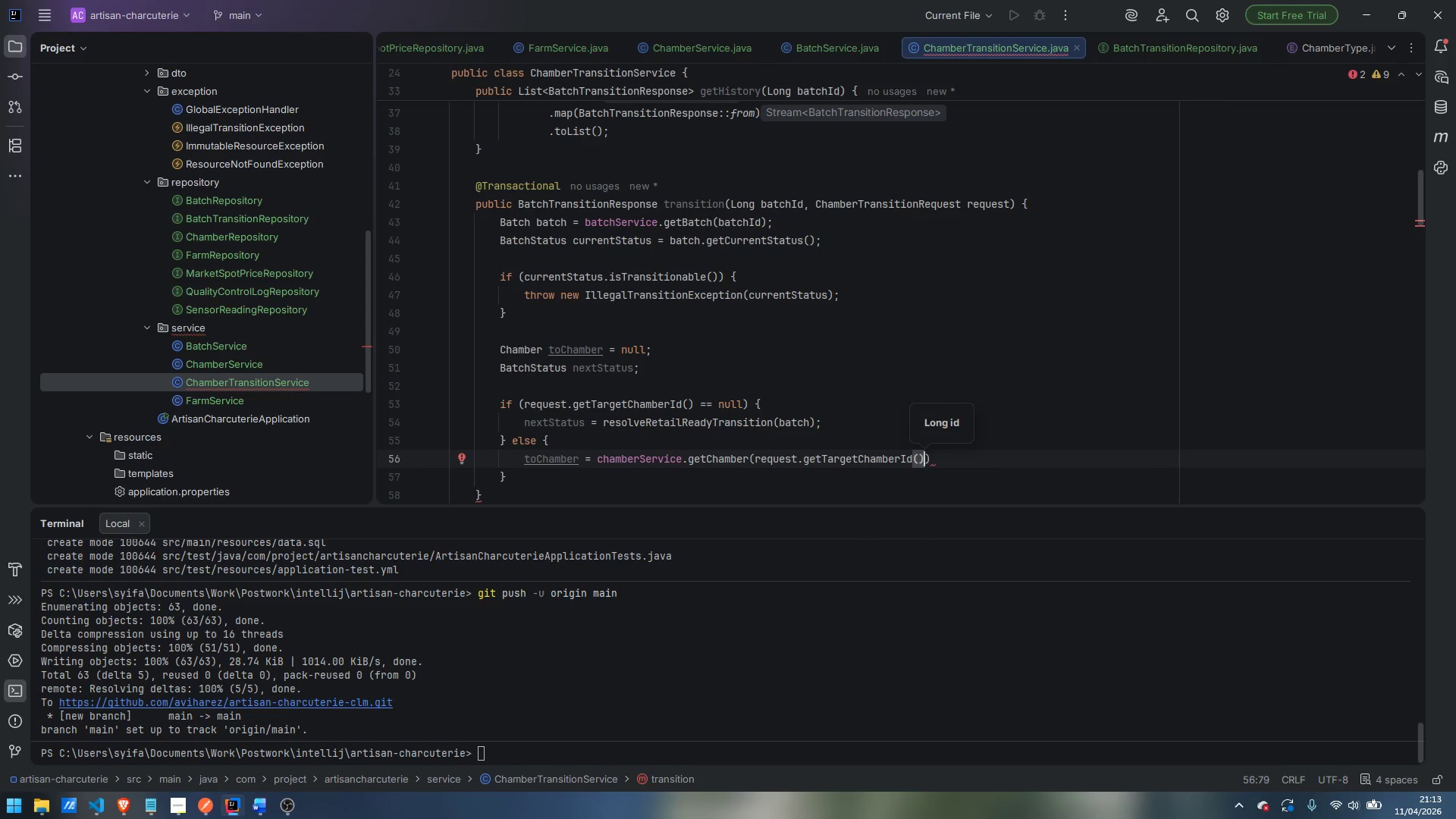 
key(ArrowRight)
 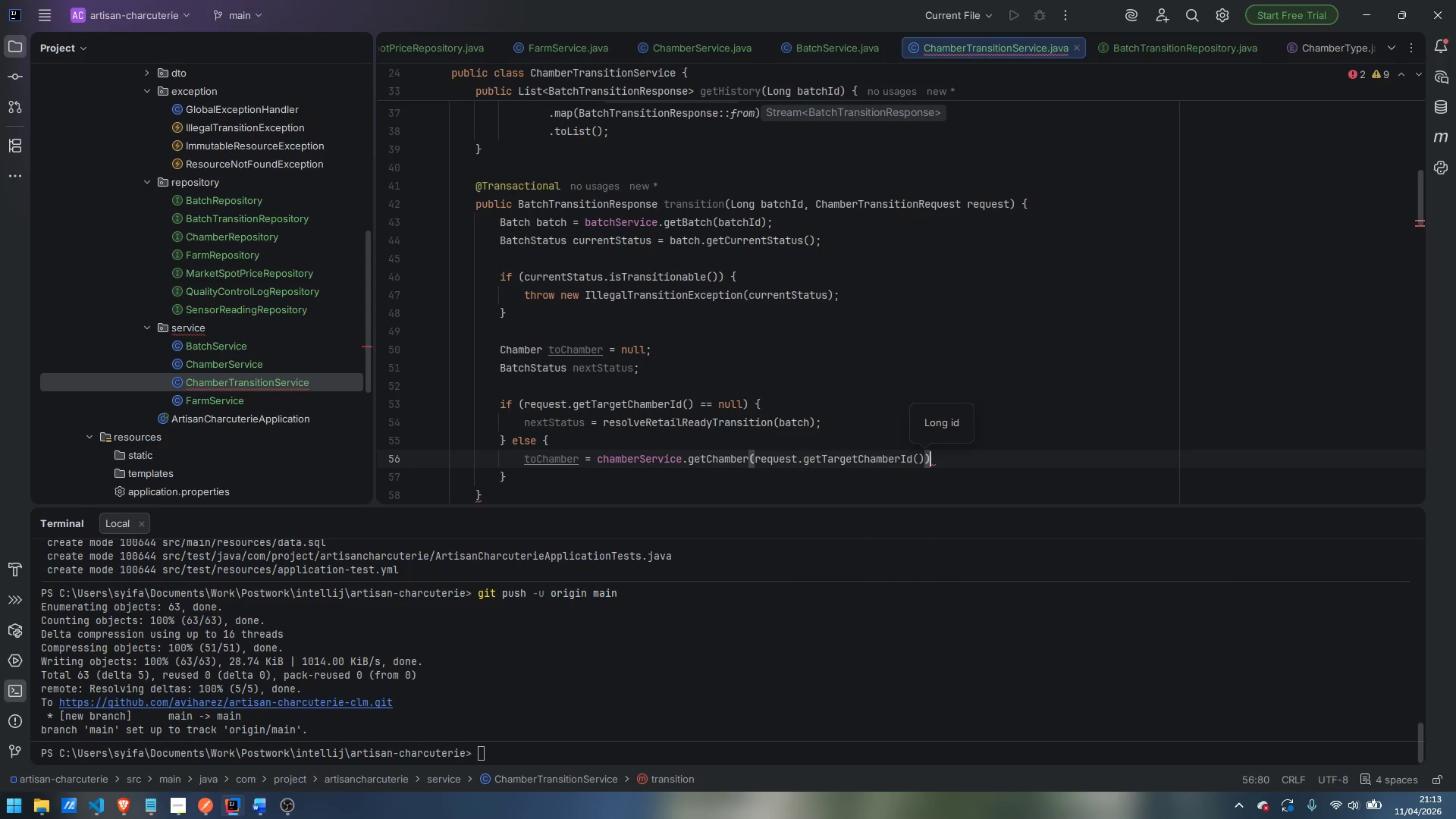 
key(Semicolon)
 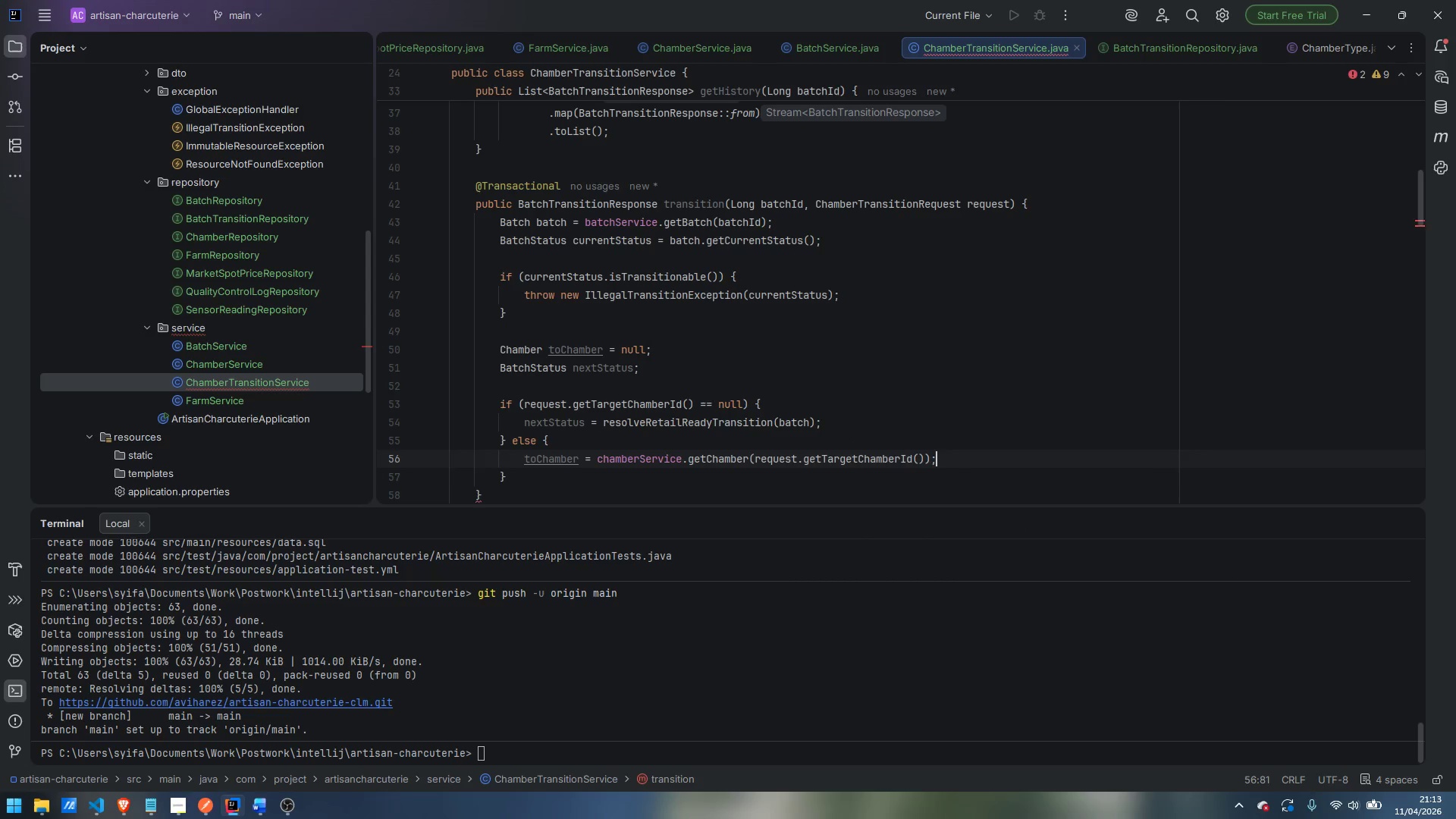 
key(Enter)
 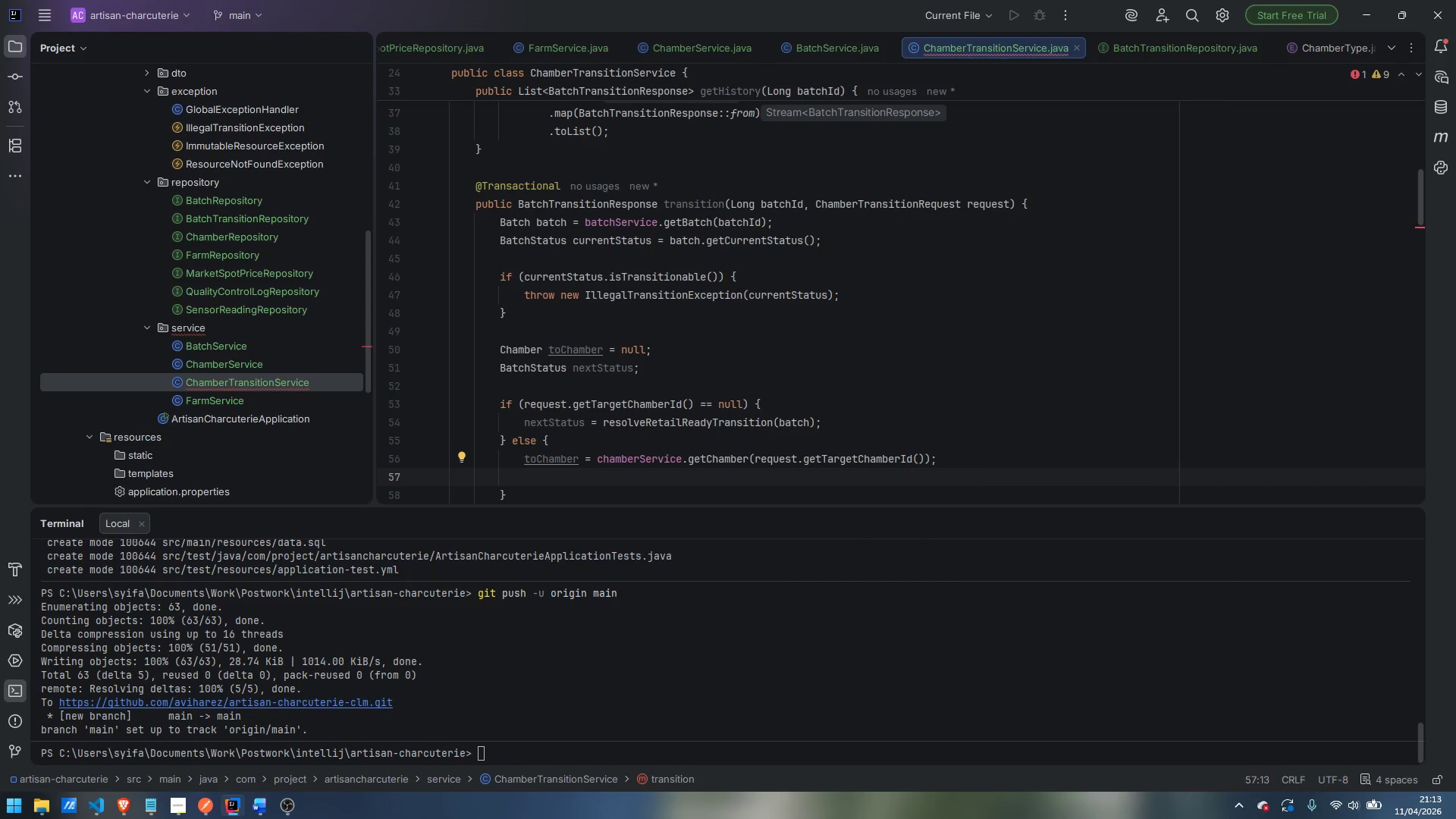 
wait(7.92)
 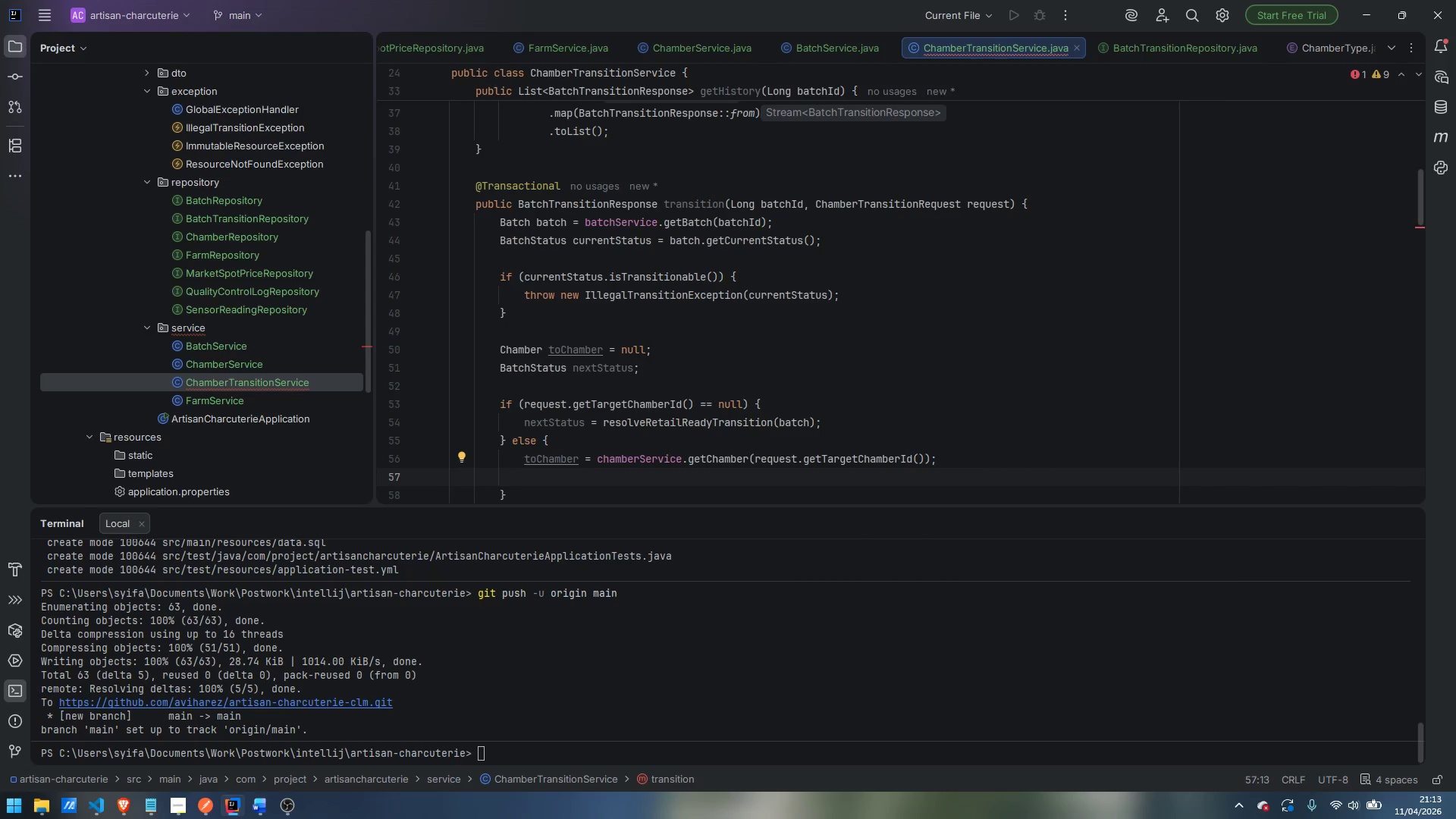 
type(assertChamberIsActive)
 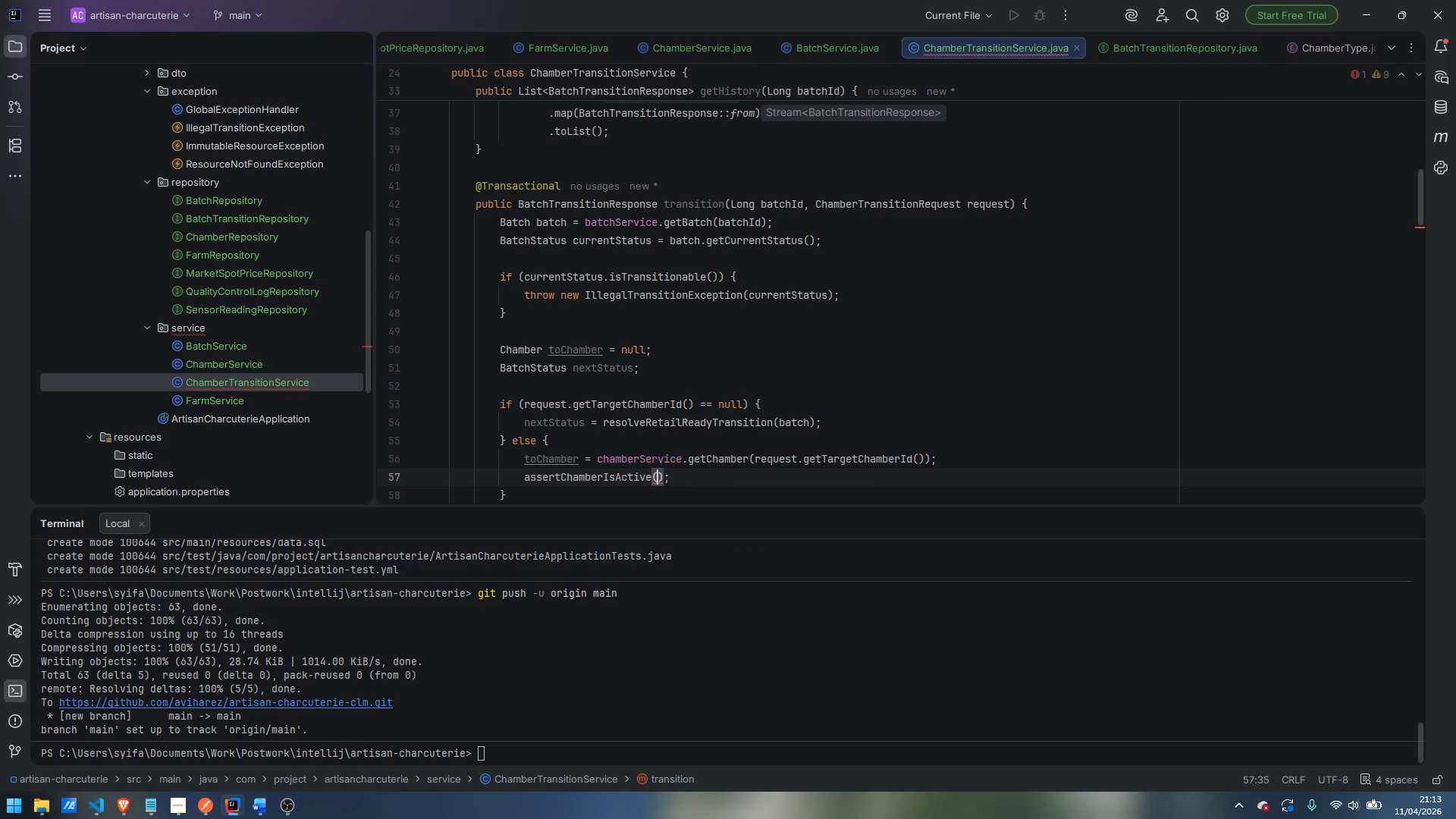 
 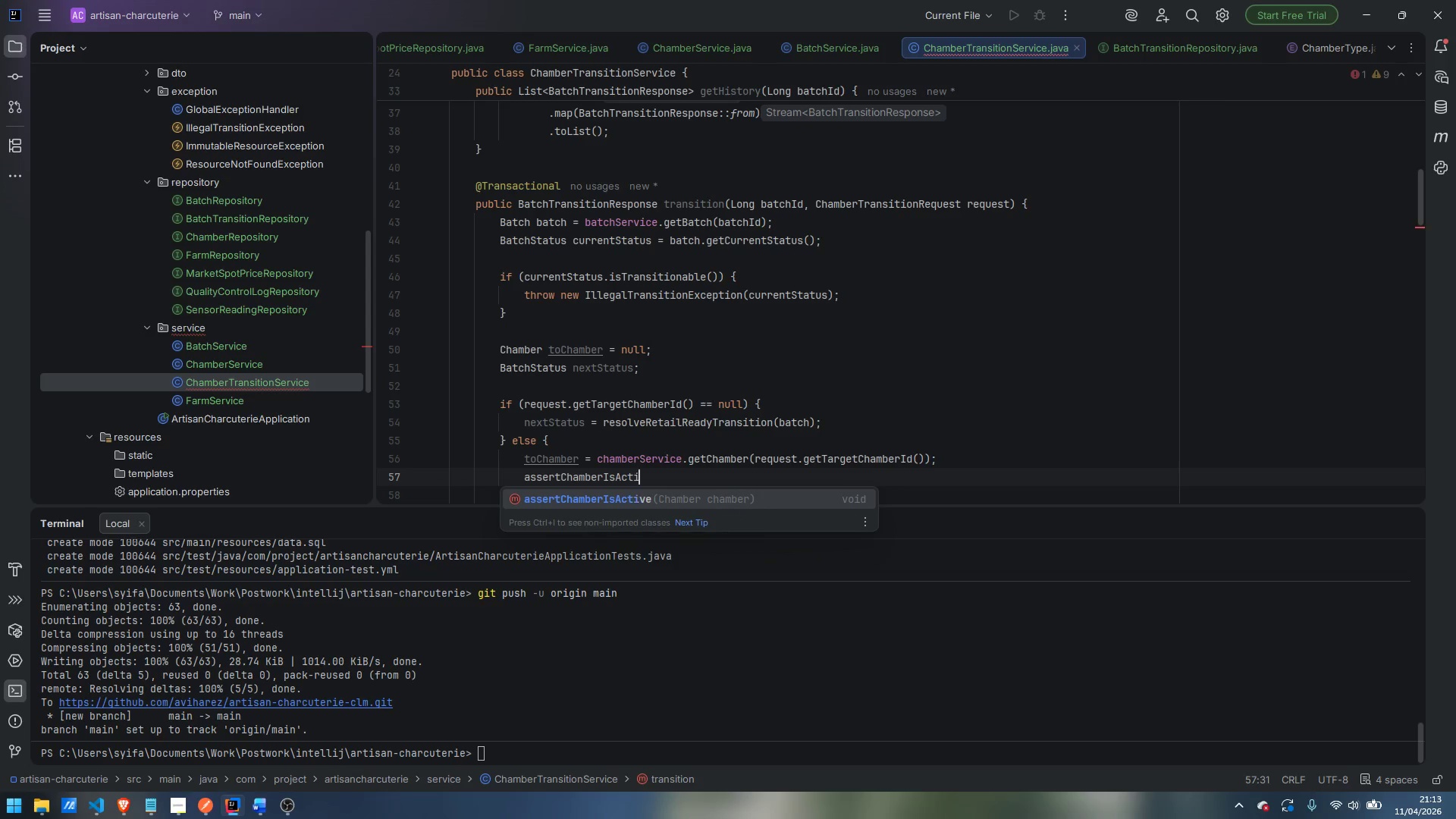 
key(Enter)
 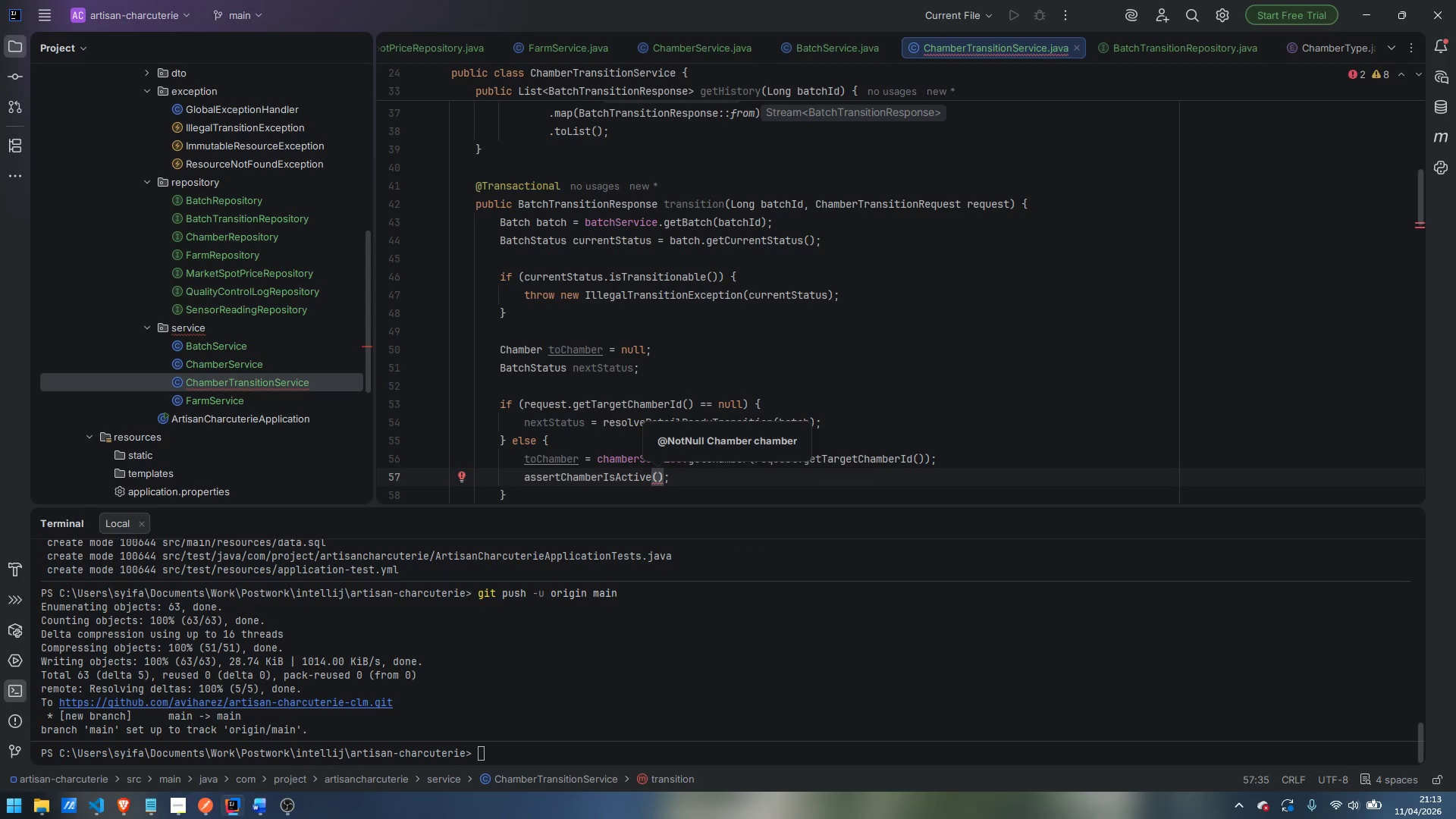 
type(toChamber)
 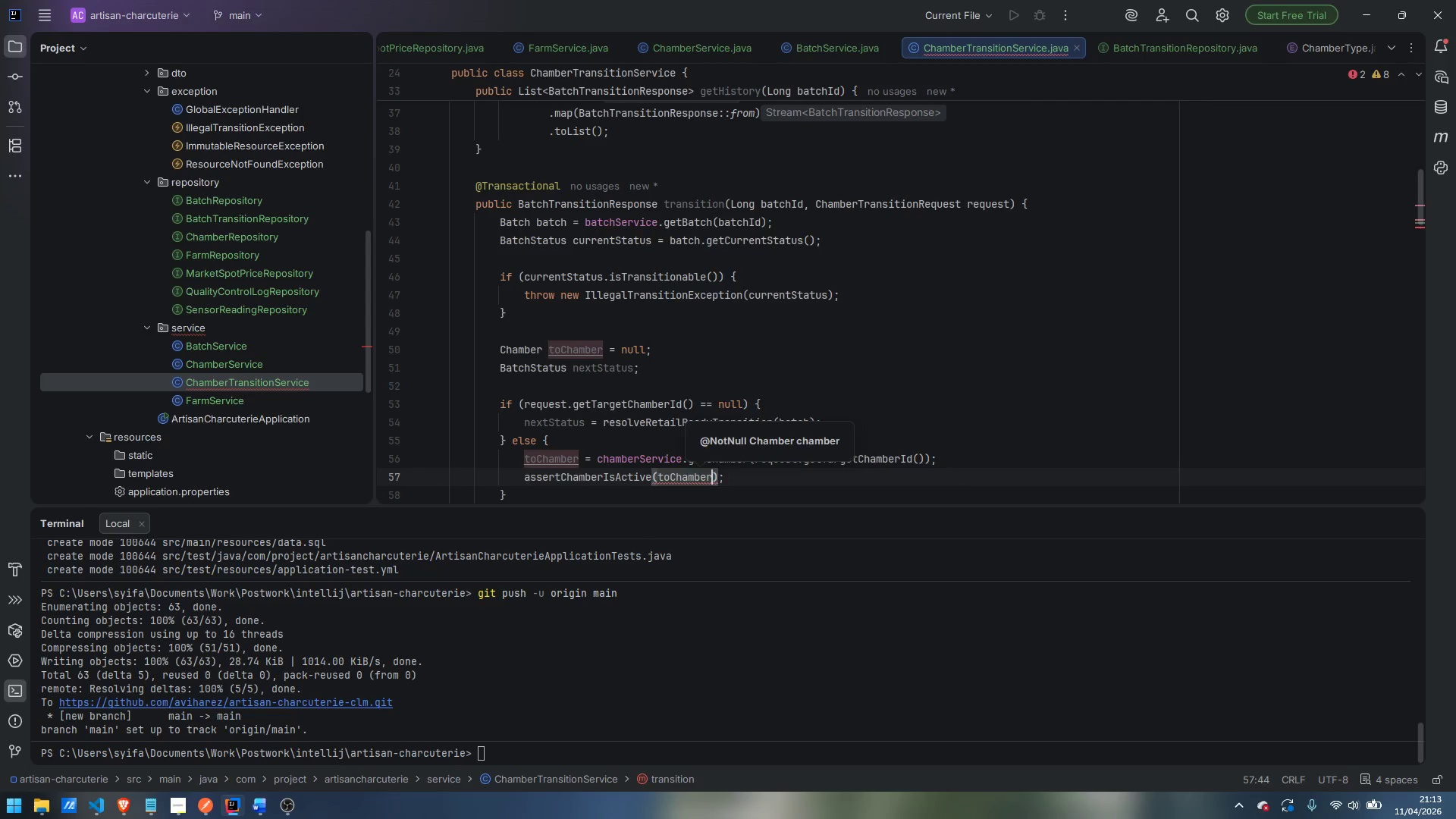 
key(Enter)
 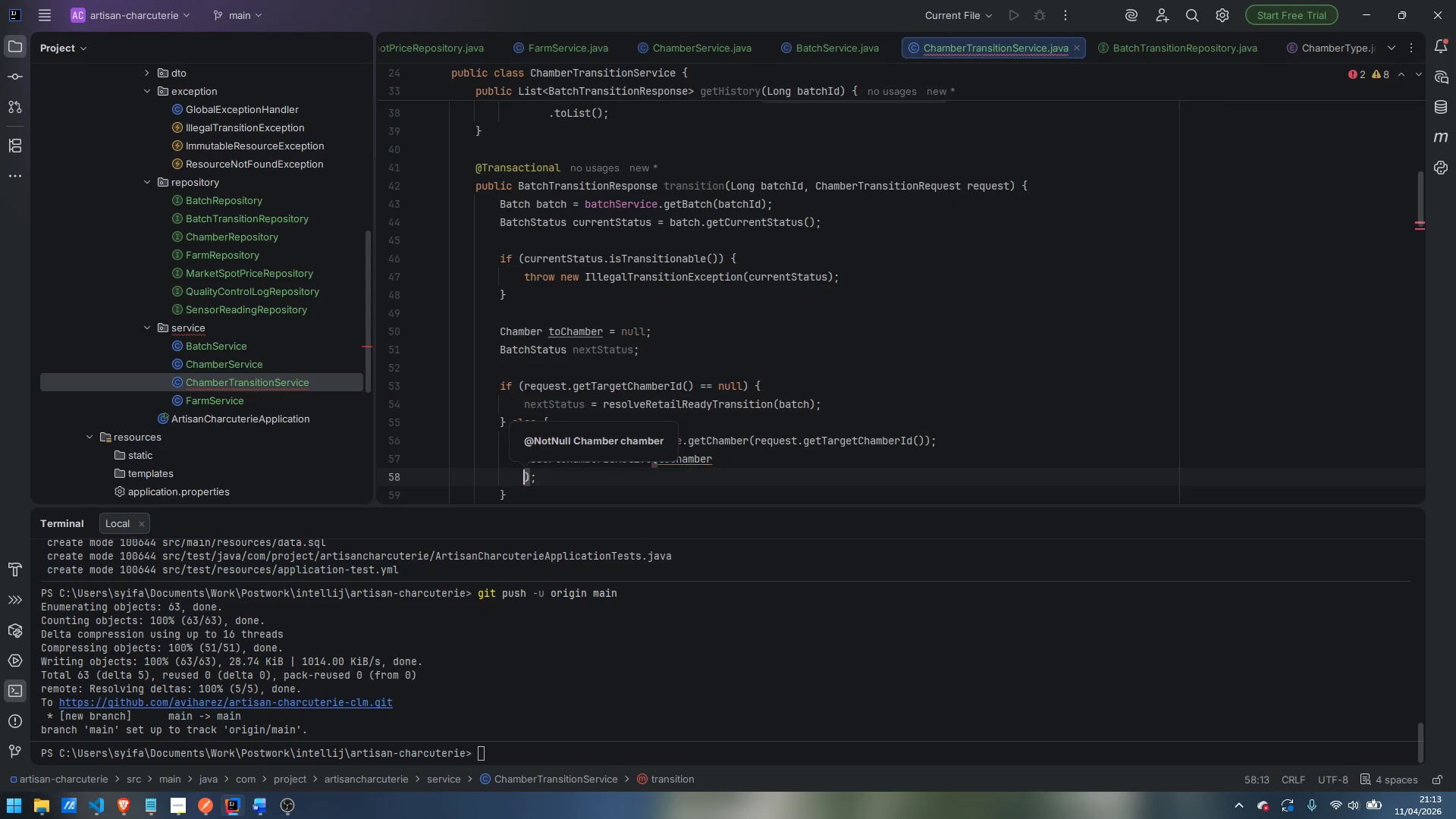 
key(Control+ControlLeft)
 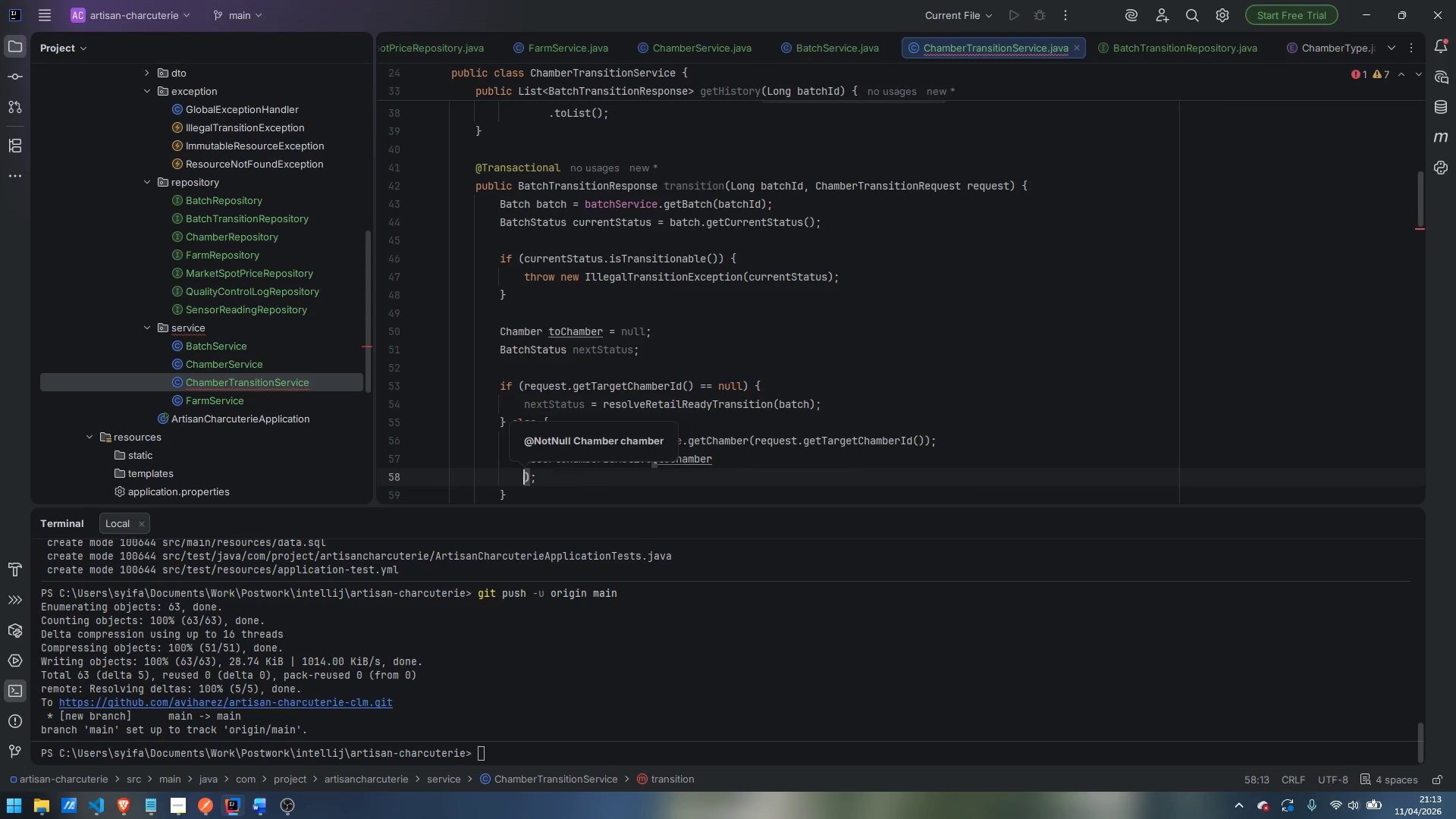 
key(Control+Z)
 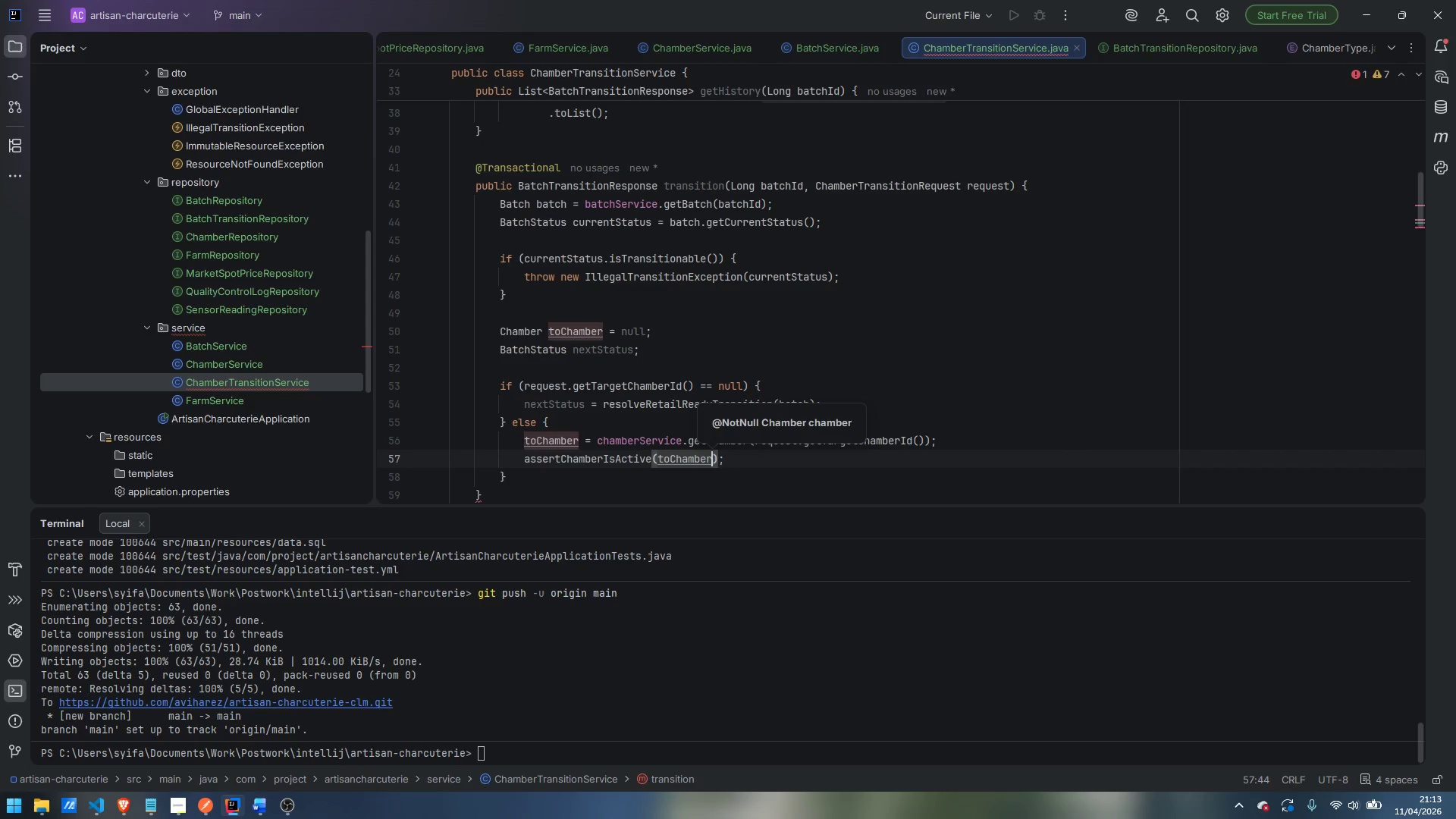 
key(ArrowRight)
 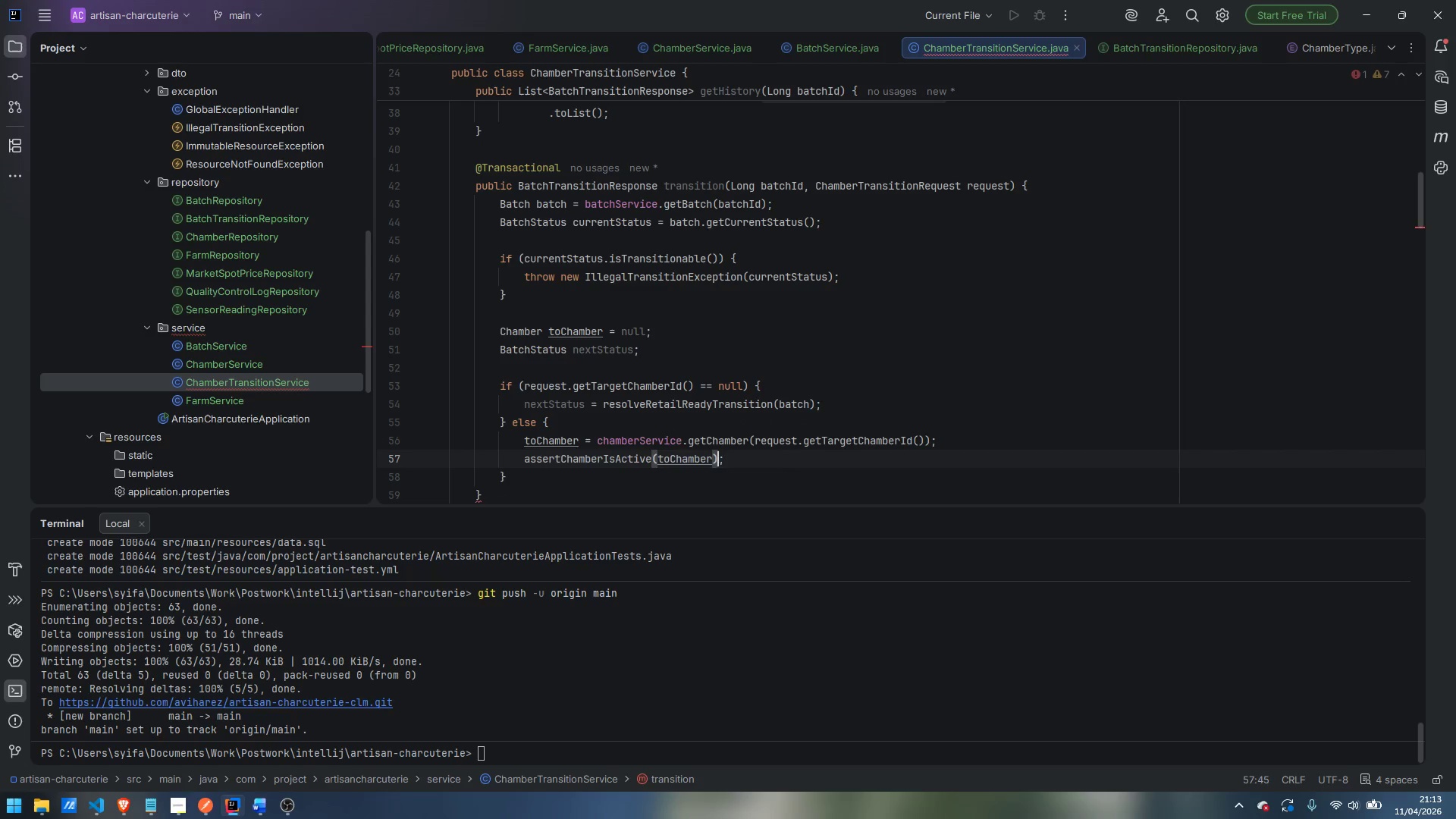 
key(ArrowRight)
 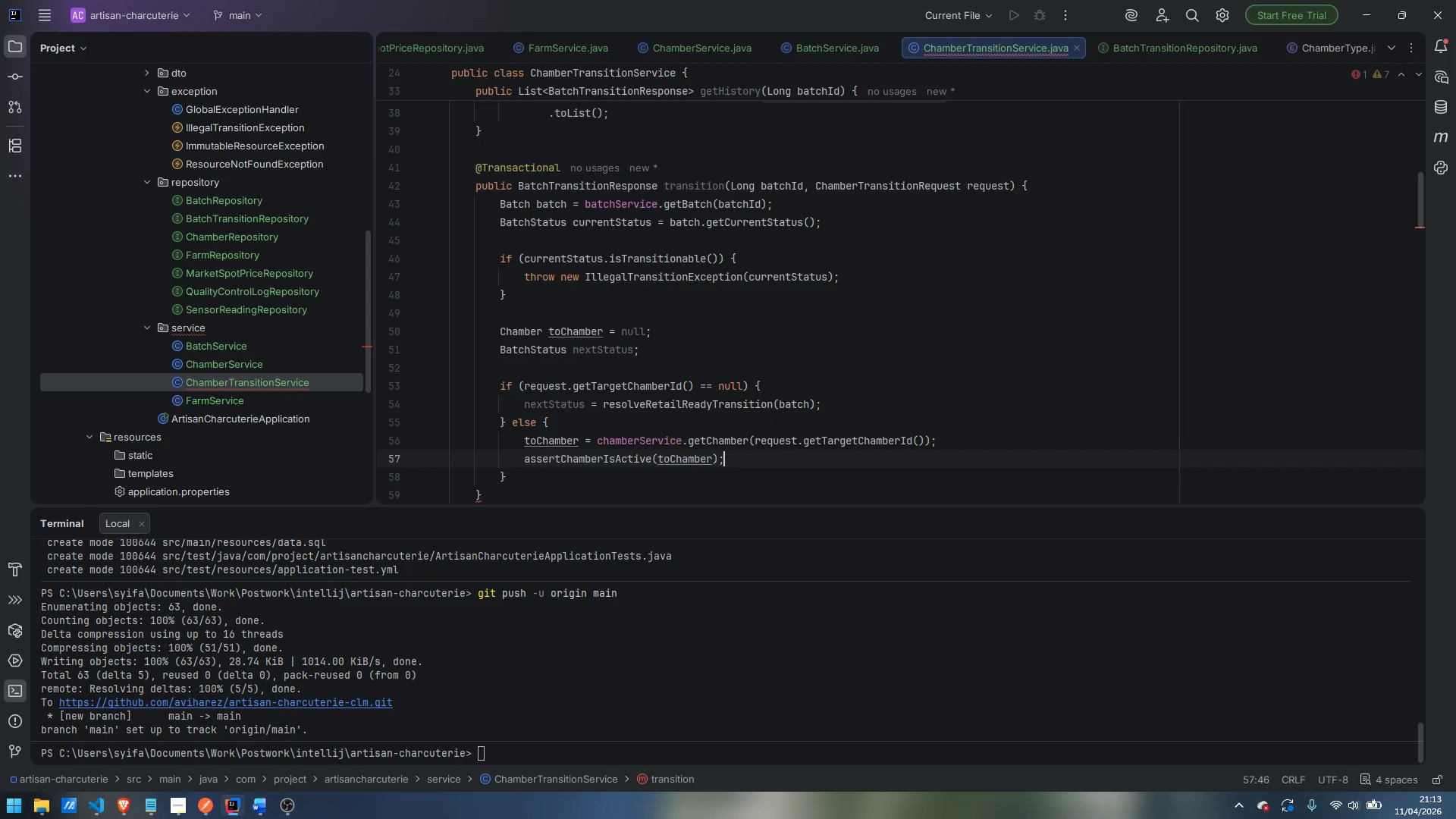 
key(Enter)
 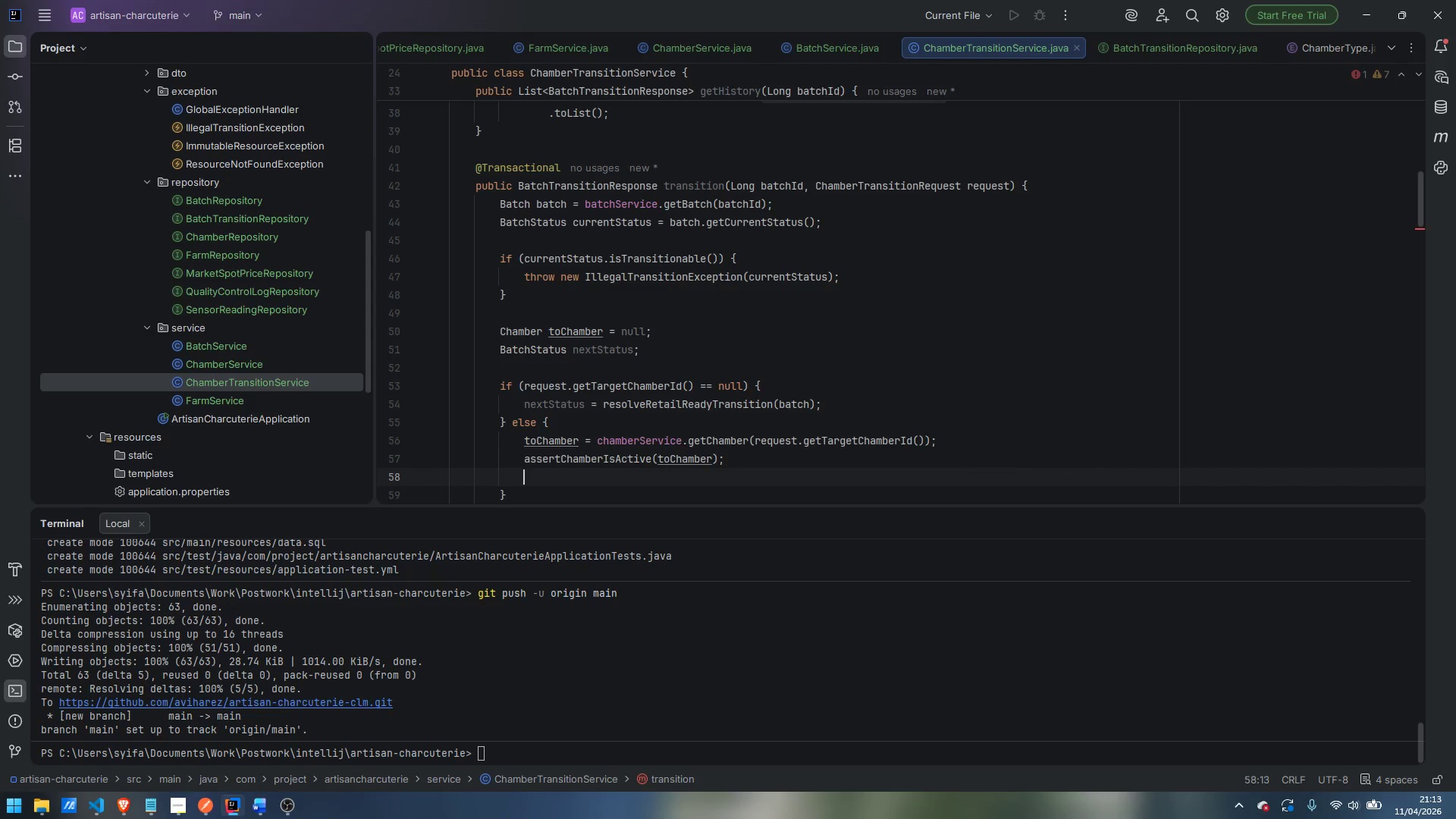 
type(assertChamberHasCapacity)
 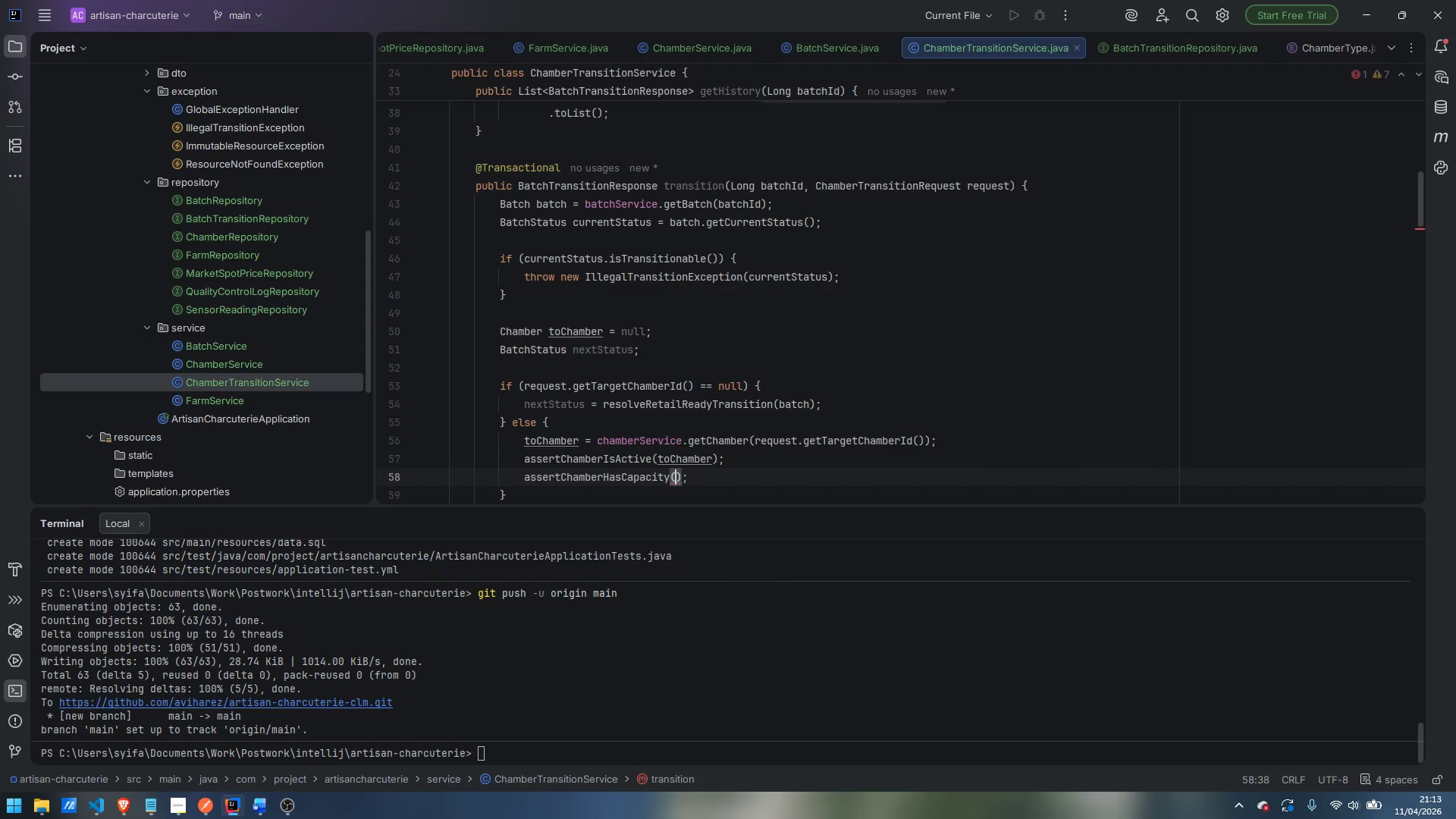 
 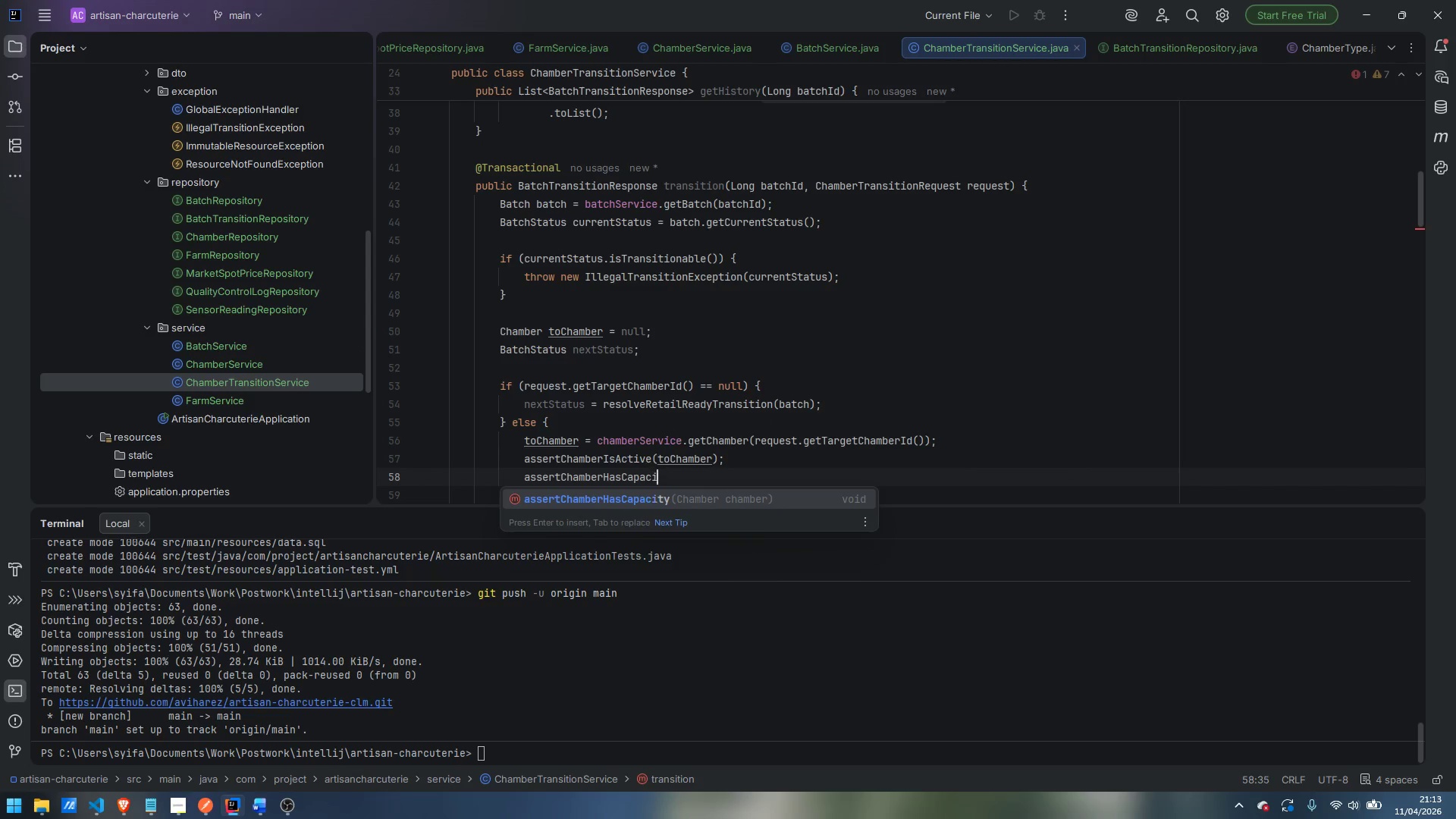 
key(Enter)
 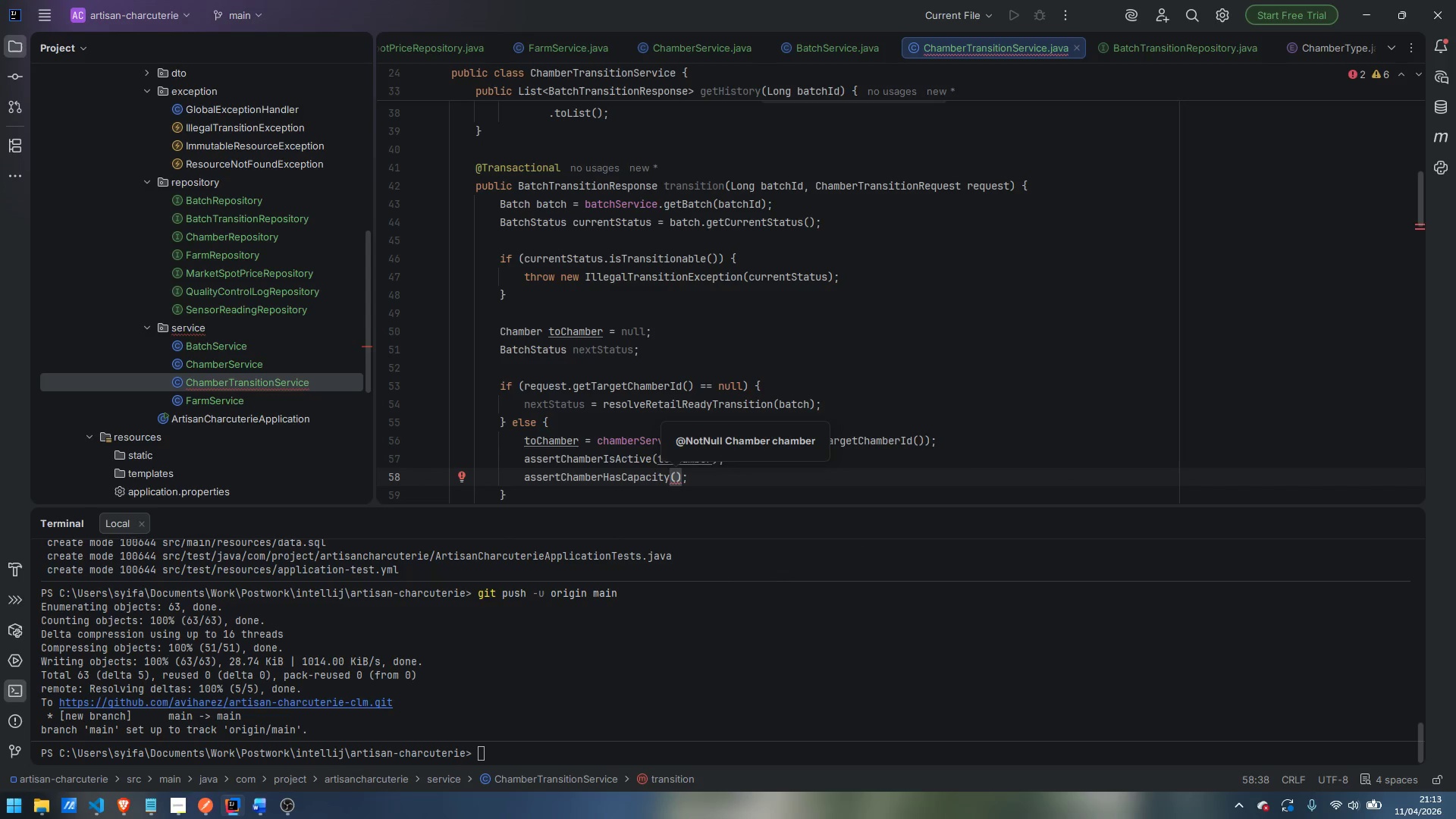 
type(toChamber)
 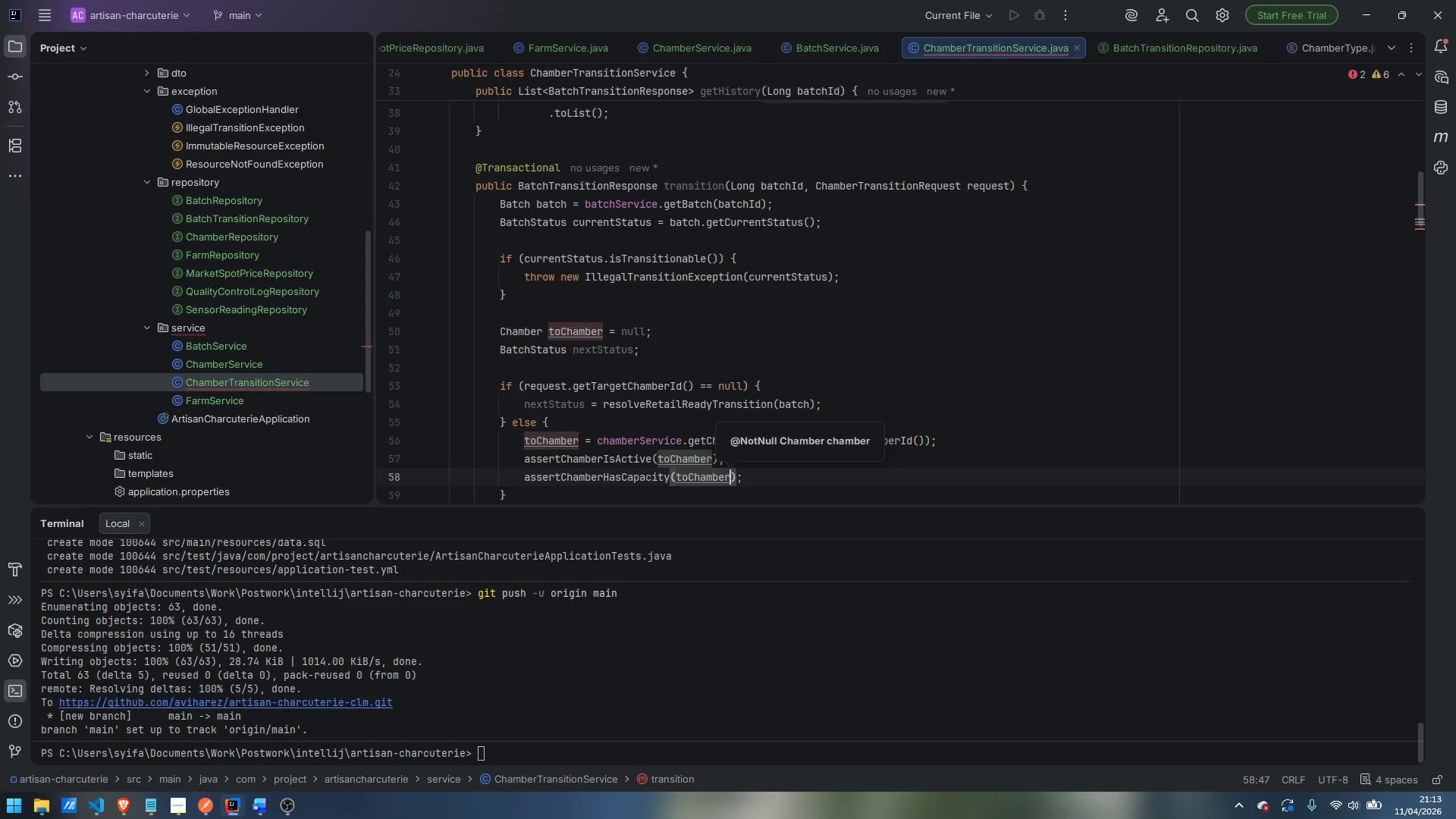 
key(ArrowRight)
 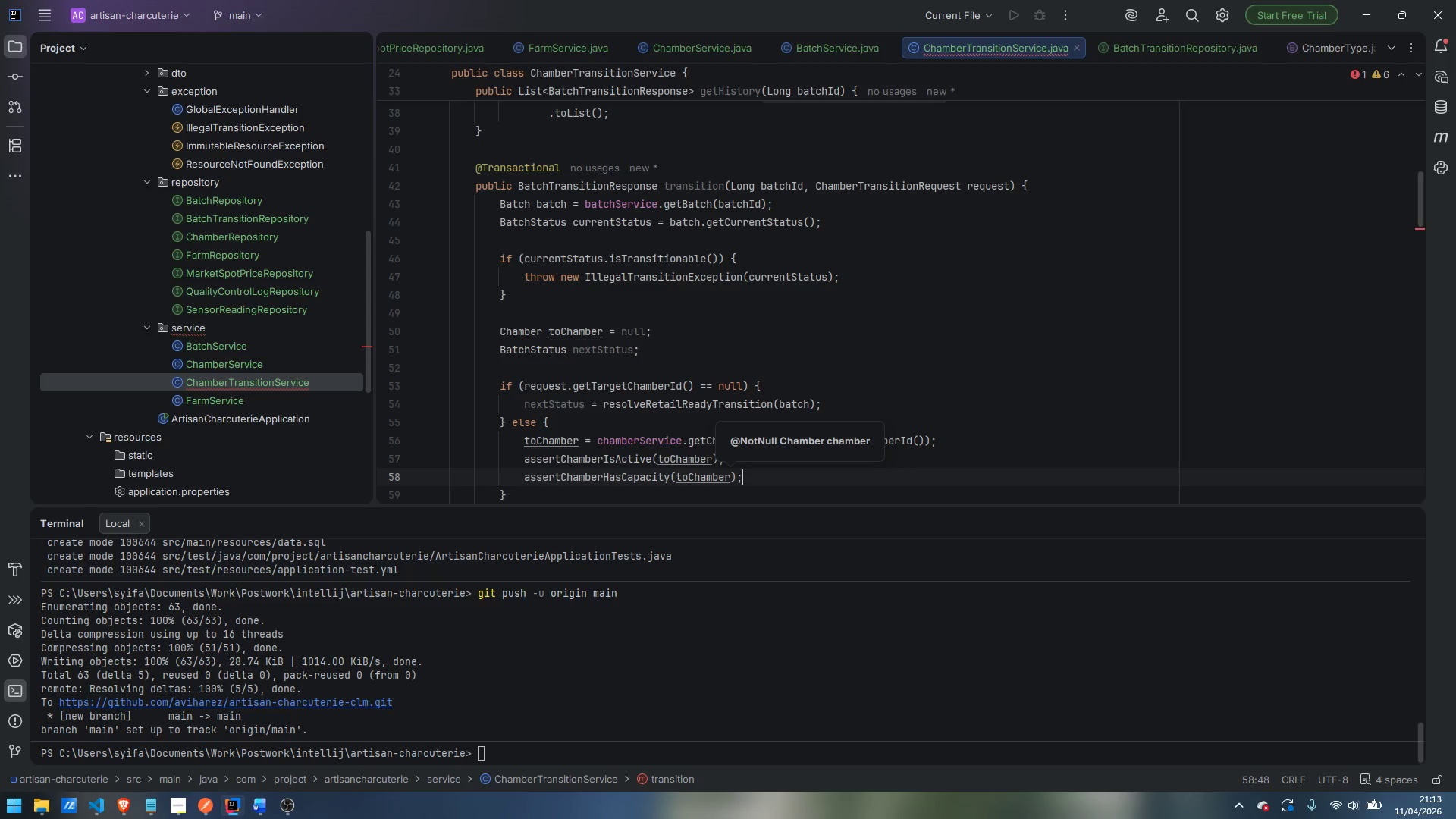 
key(ArrowRight)
 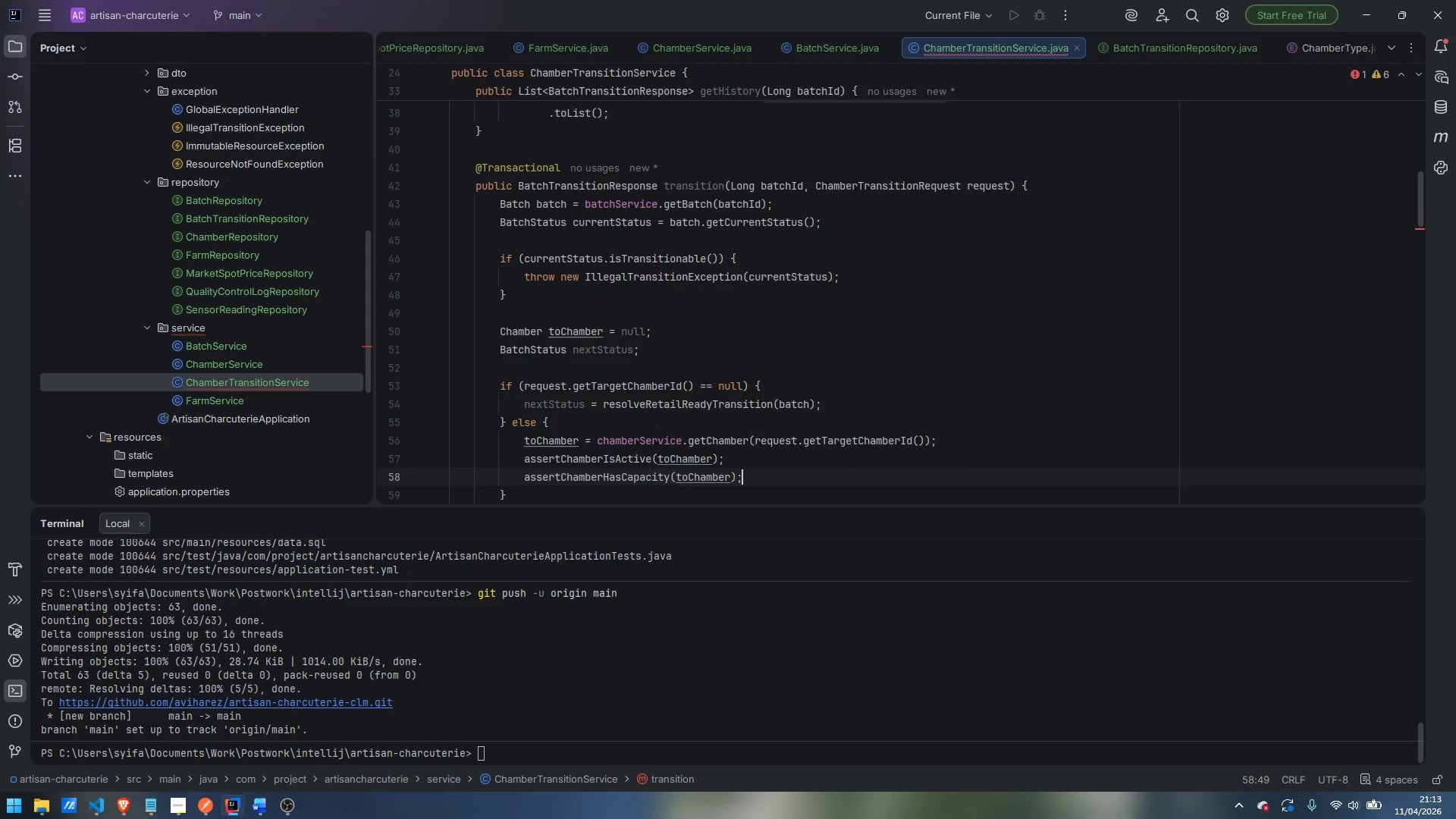 
key(Enter)
 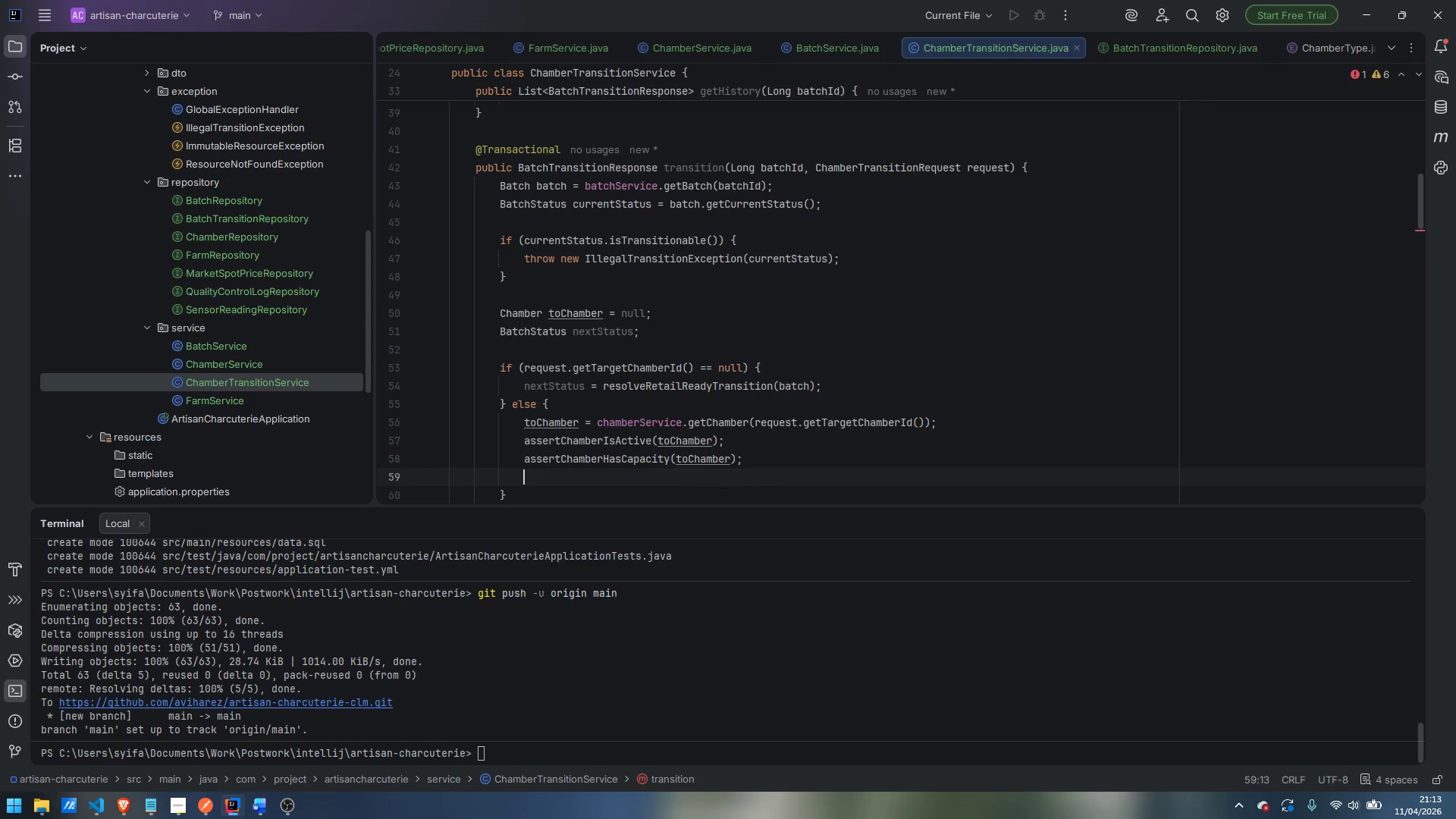 
type(nextStatus = resolver)
key(Backspace)
type(StatusForChamber)
 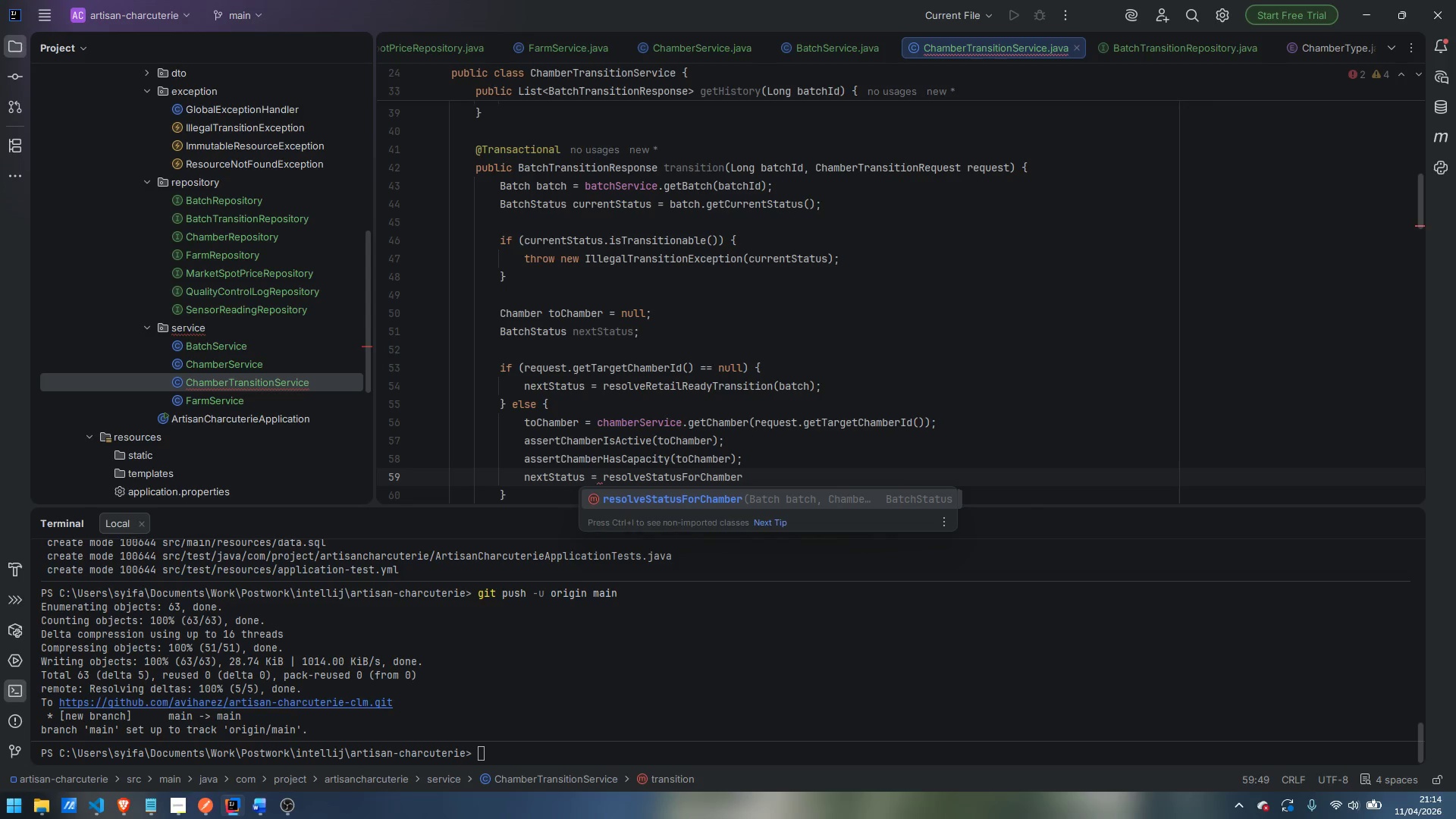 
key(Enter)
 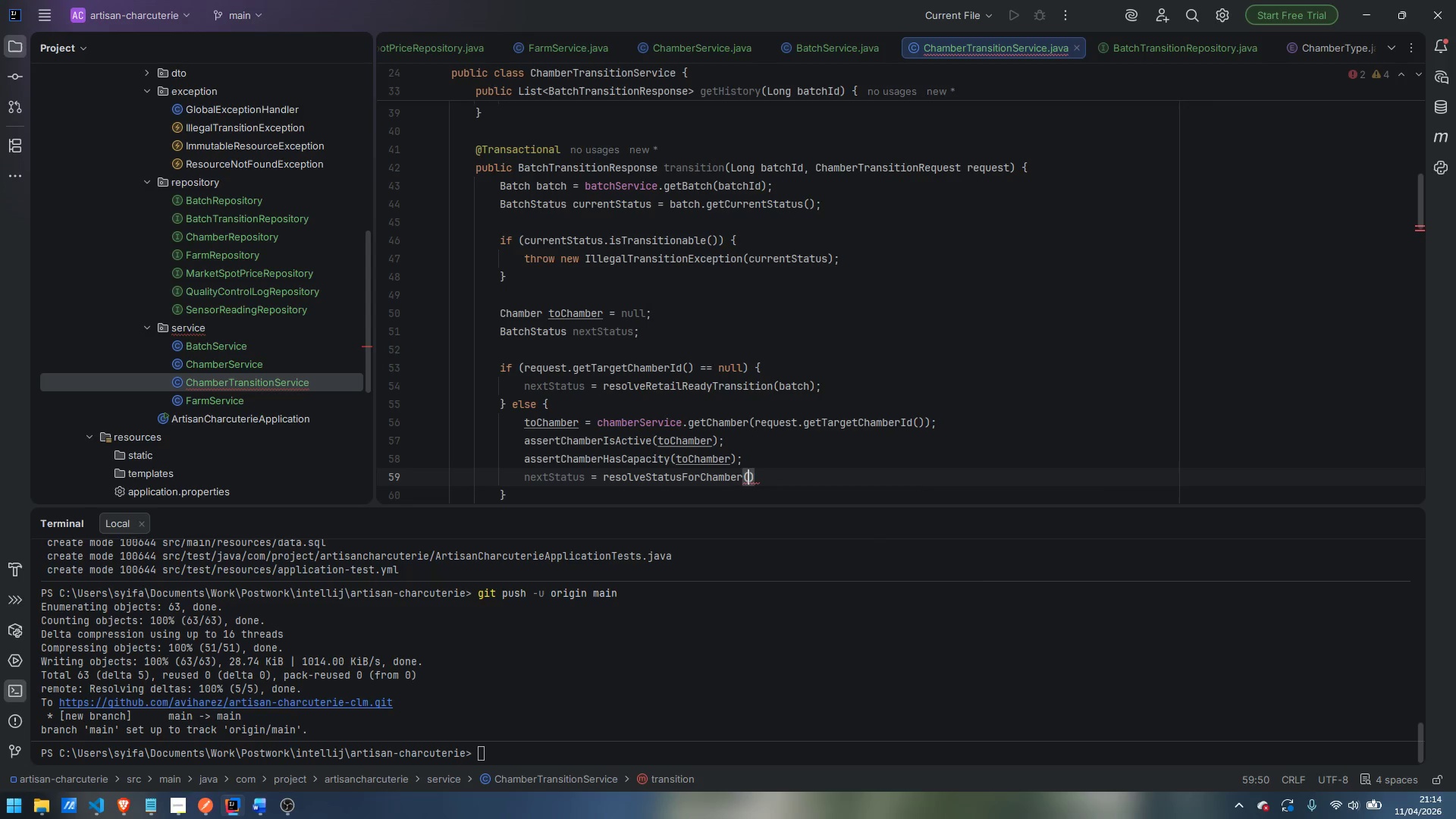 
type(batch, toChamber, )
key(Backspace)
type(.get)
 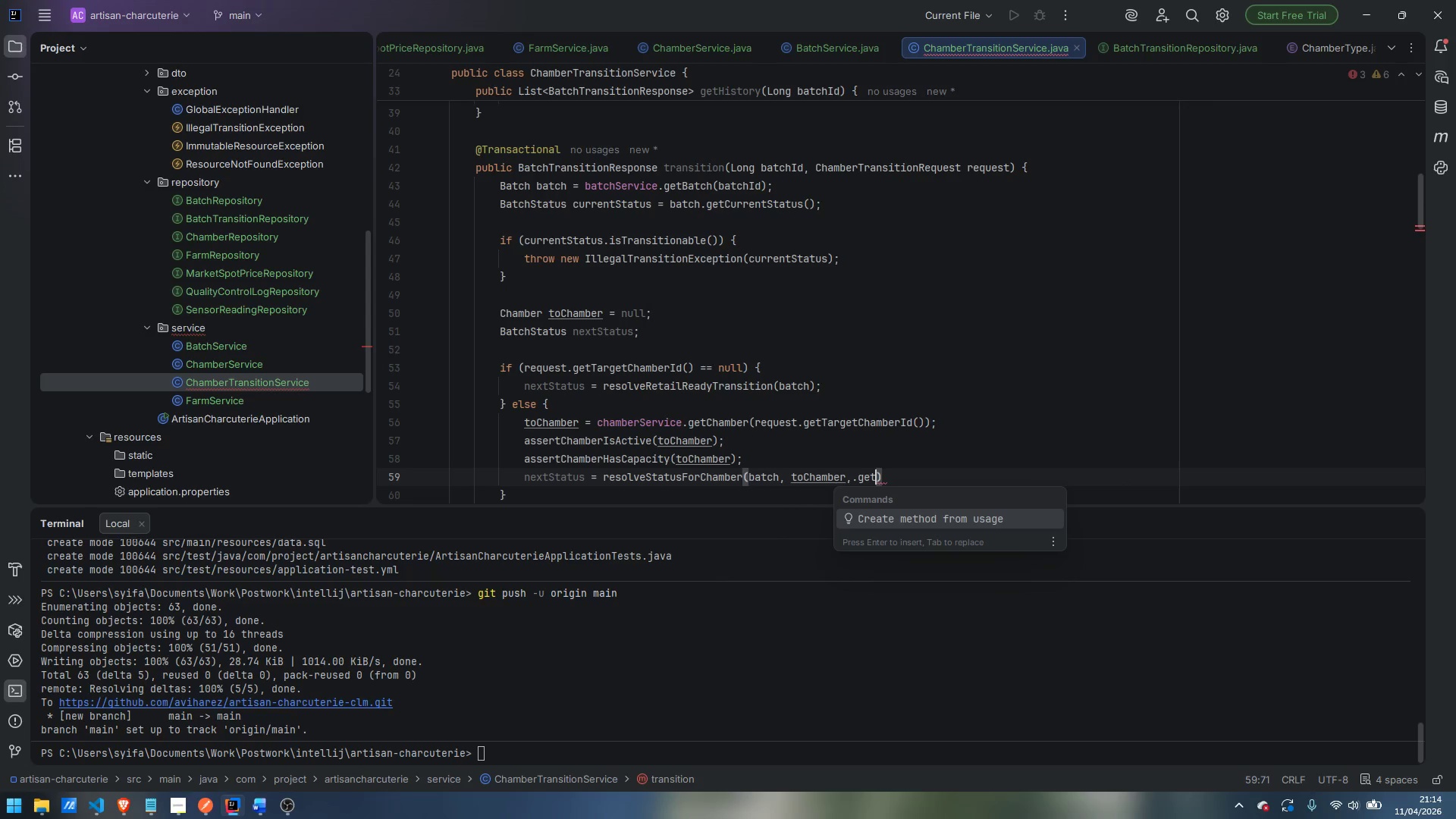 
hold_key(key=ShiftLeft, duration=0.31)
 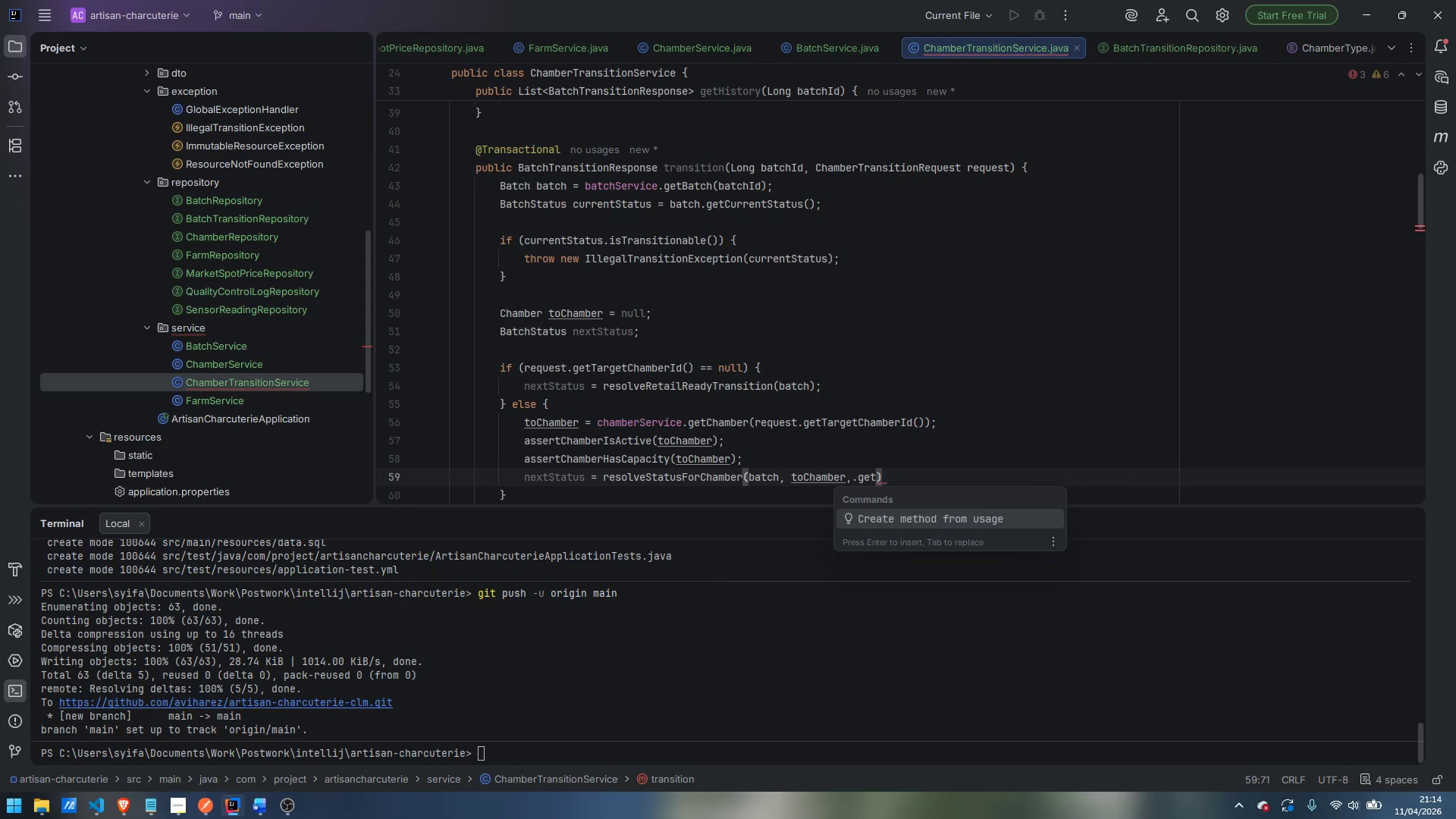 
key(Control+Backspace)
 